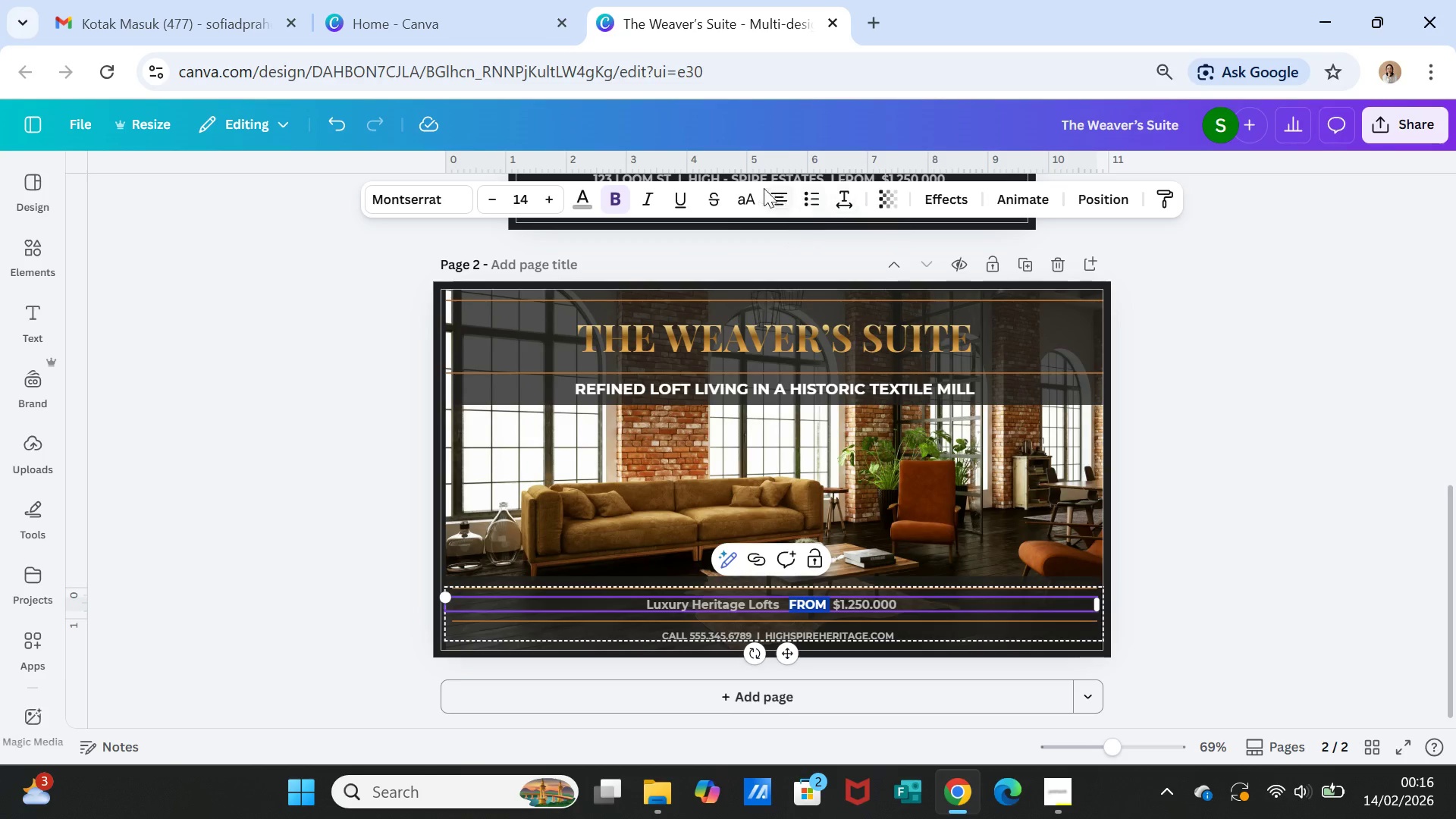 
left_click([743, 190])
 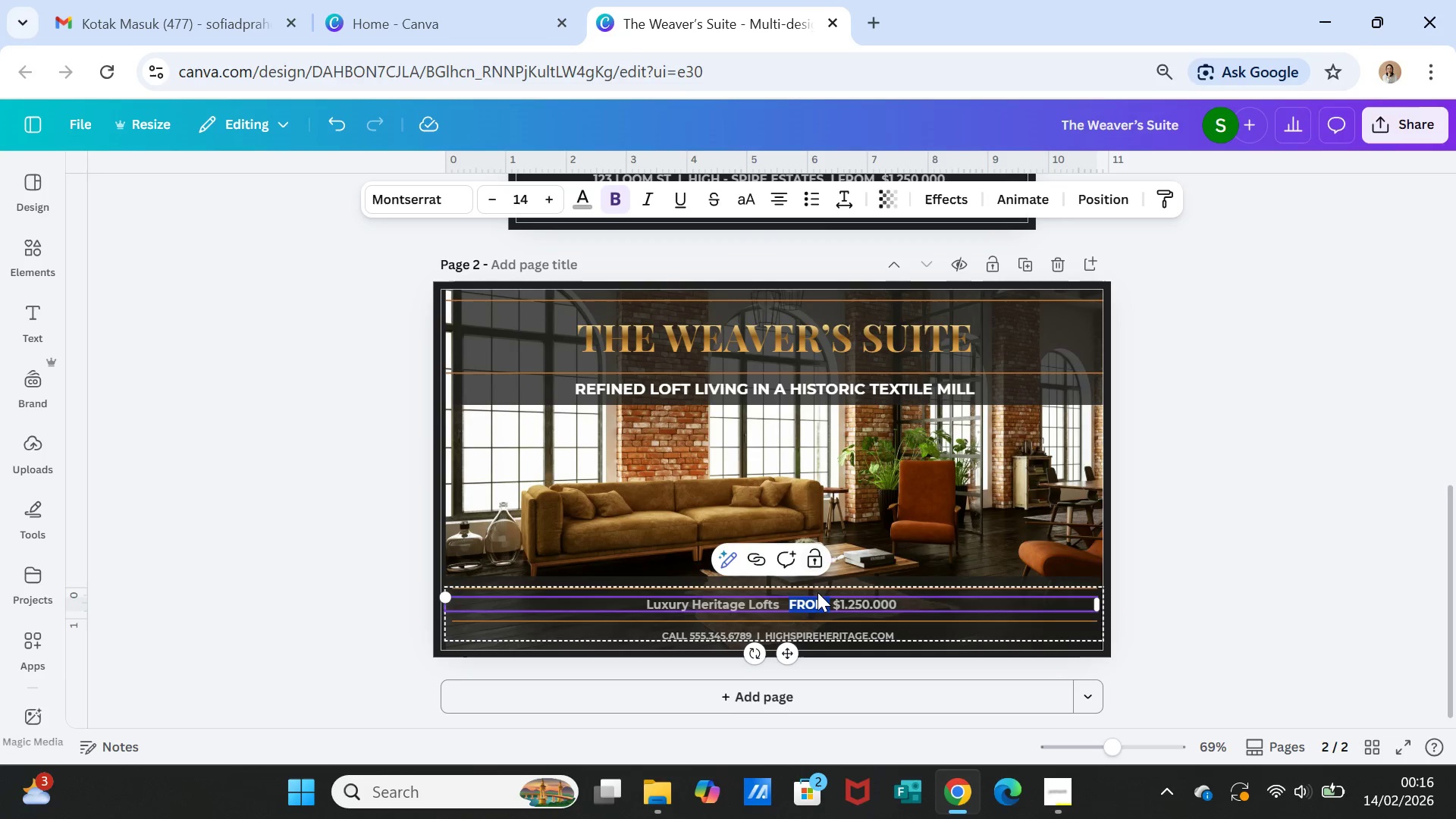 
double_click([816, 608])
 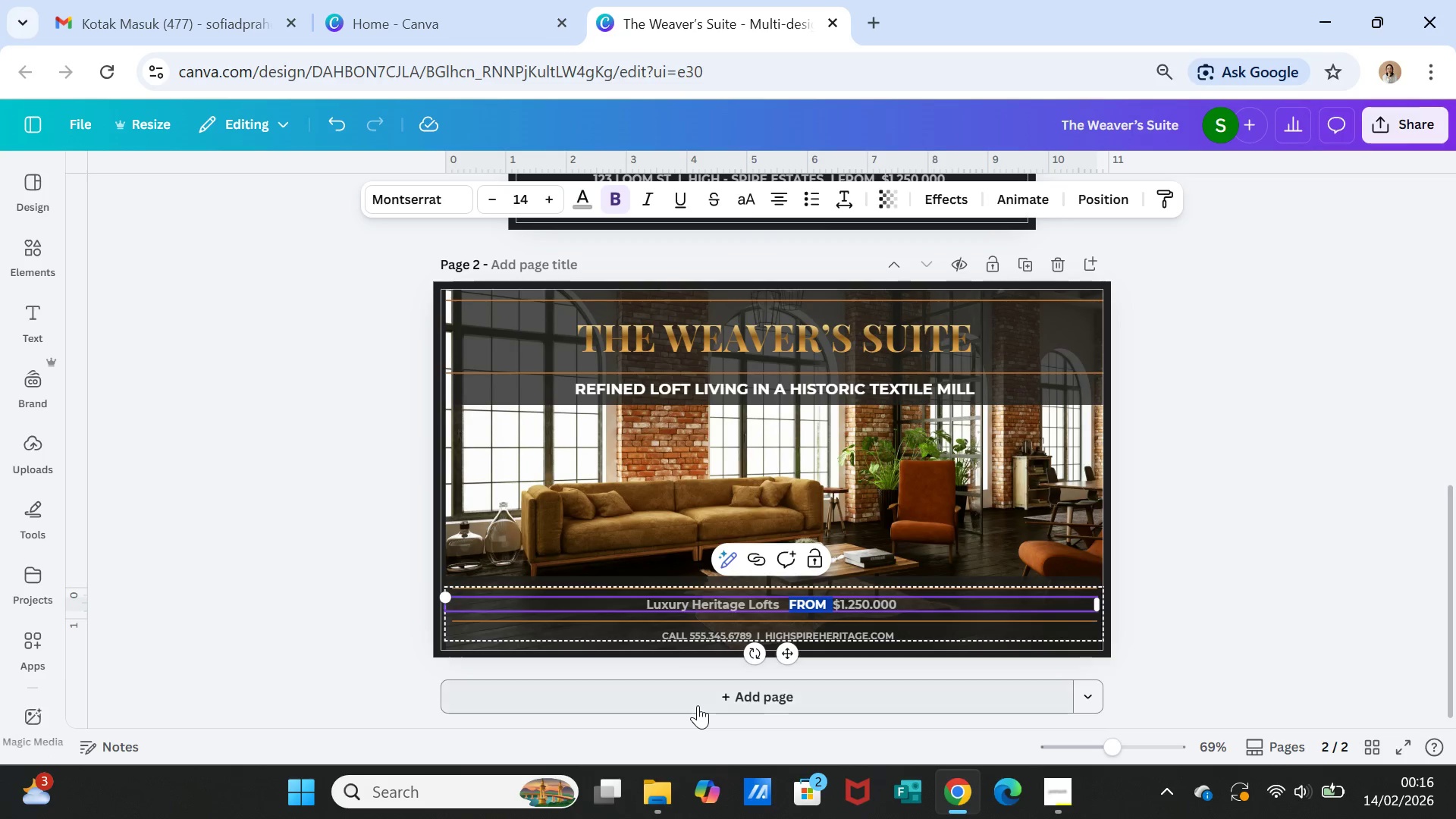 
type(F)
key(Backspace)
type(From )
 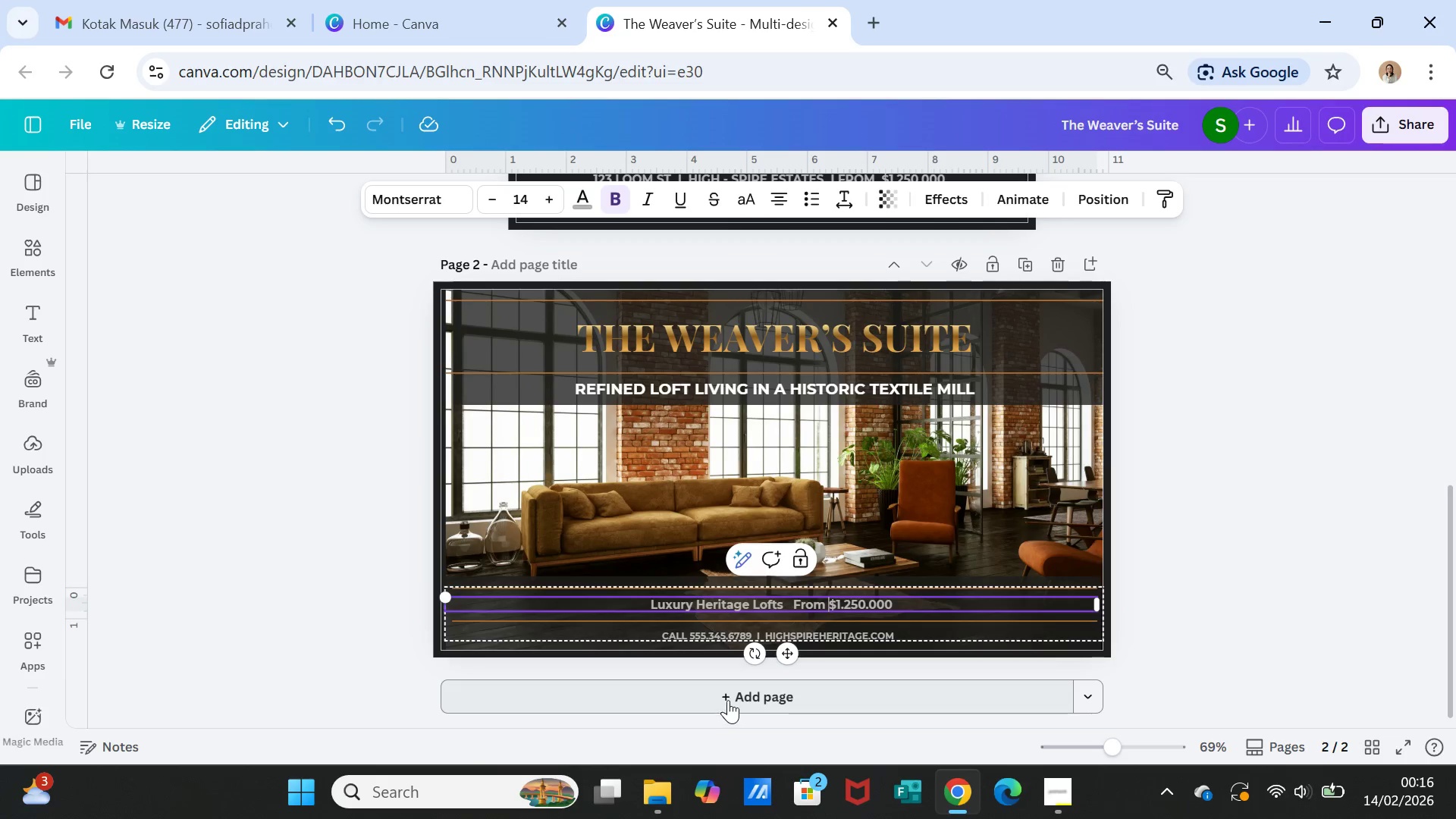 
key(Space)
 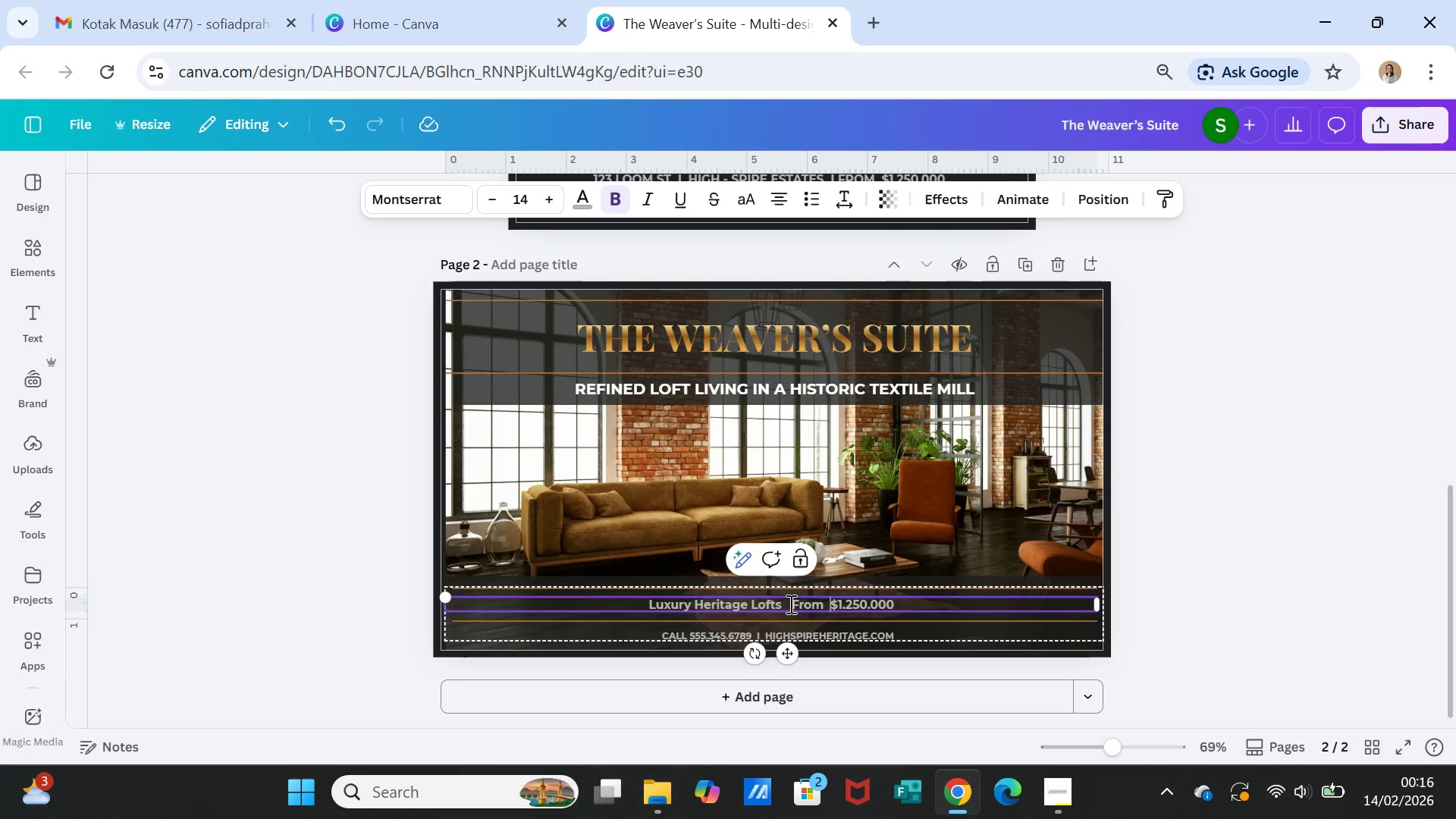 
left_click([789, 604])
 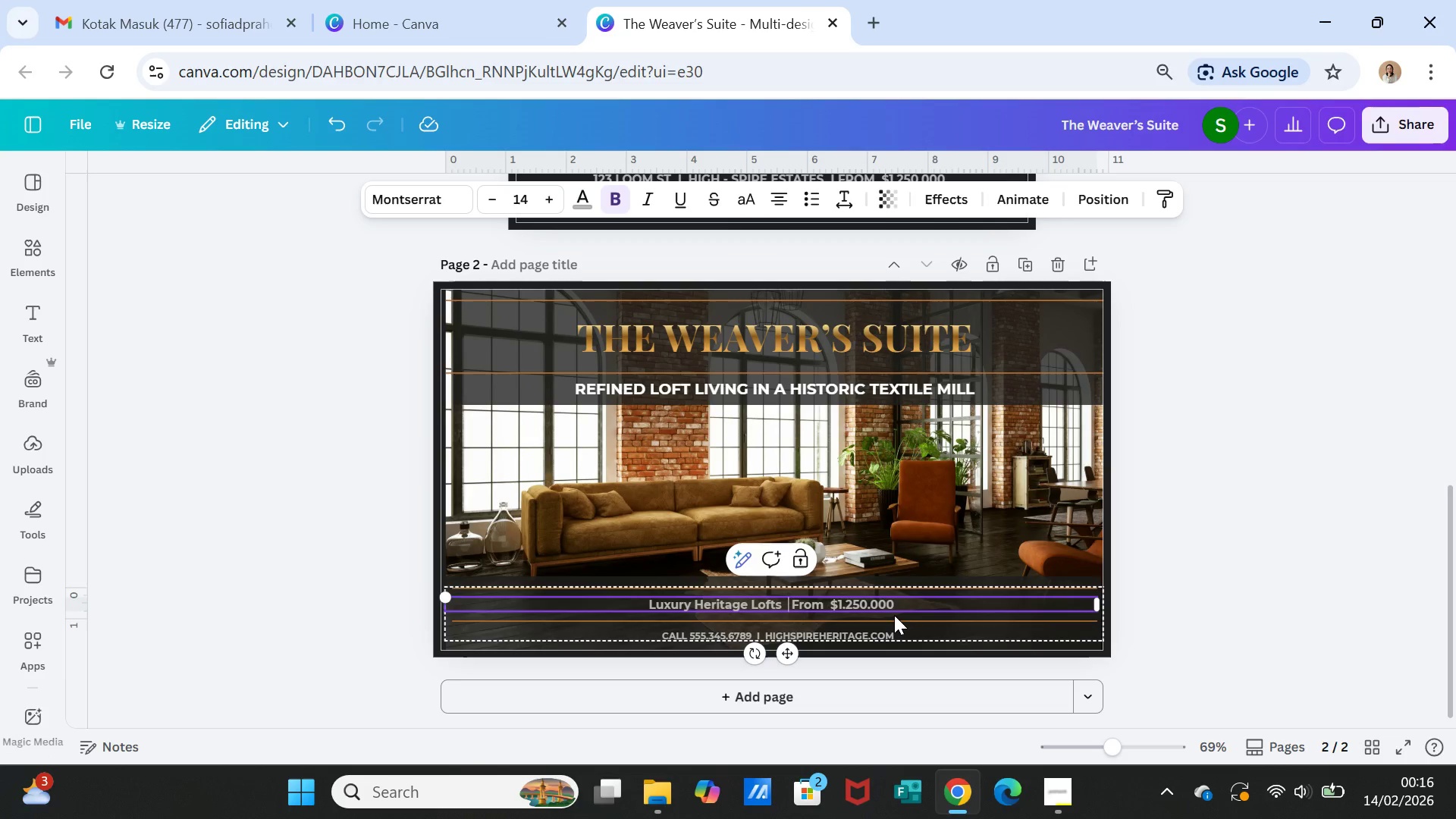 
key(ArrowRight)
 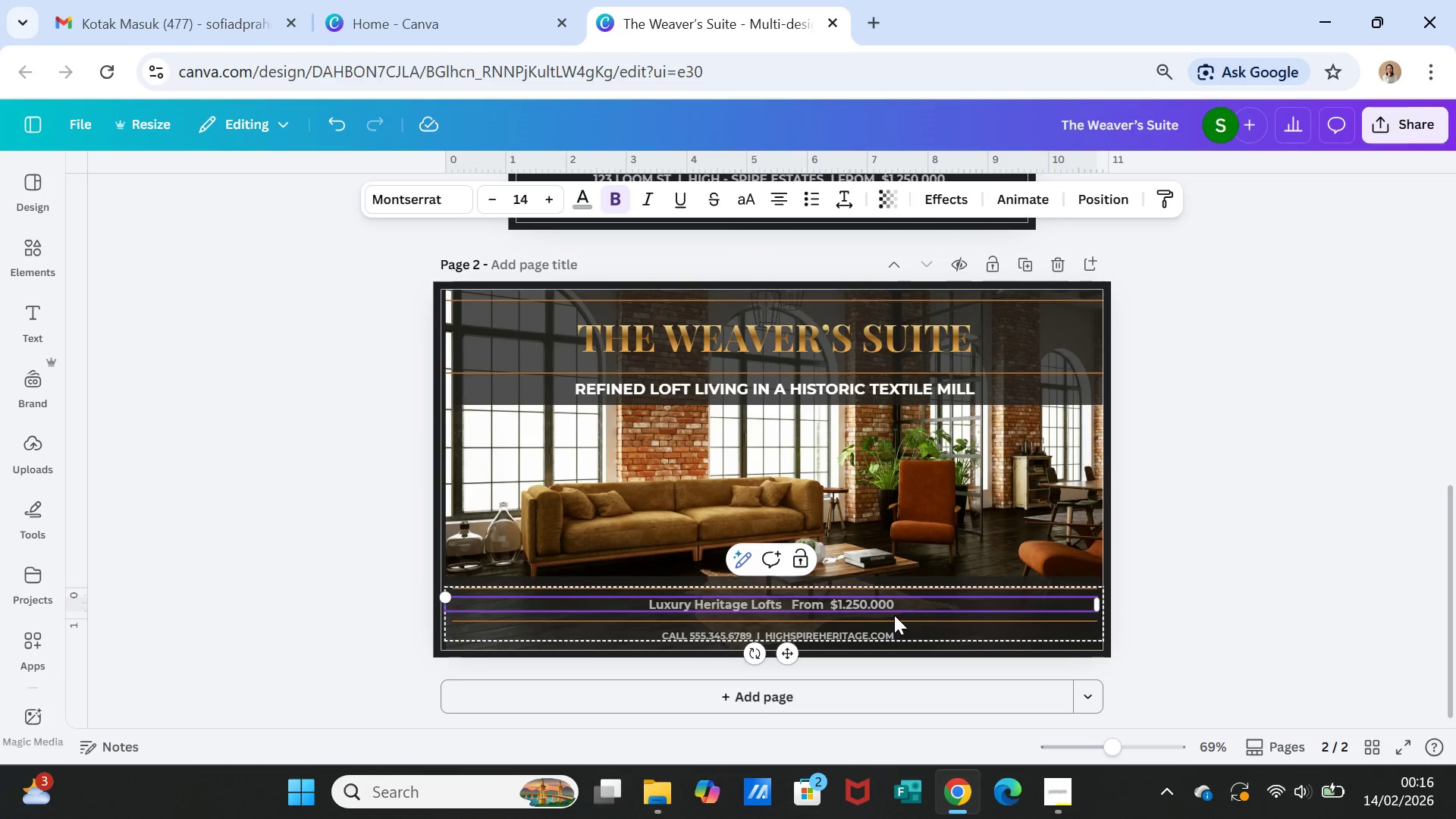 
key(Backspace)
 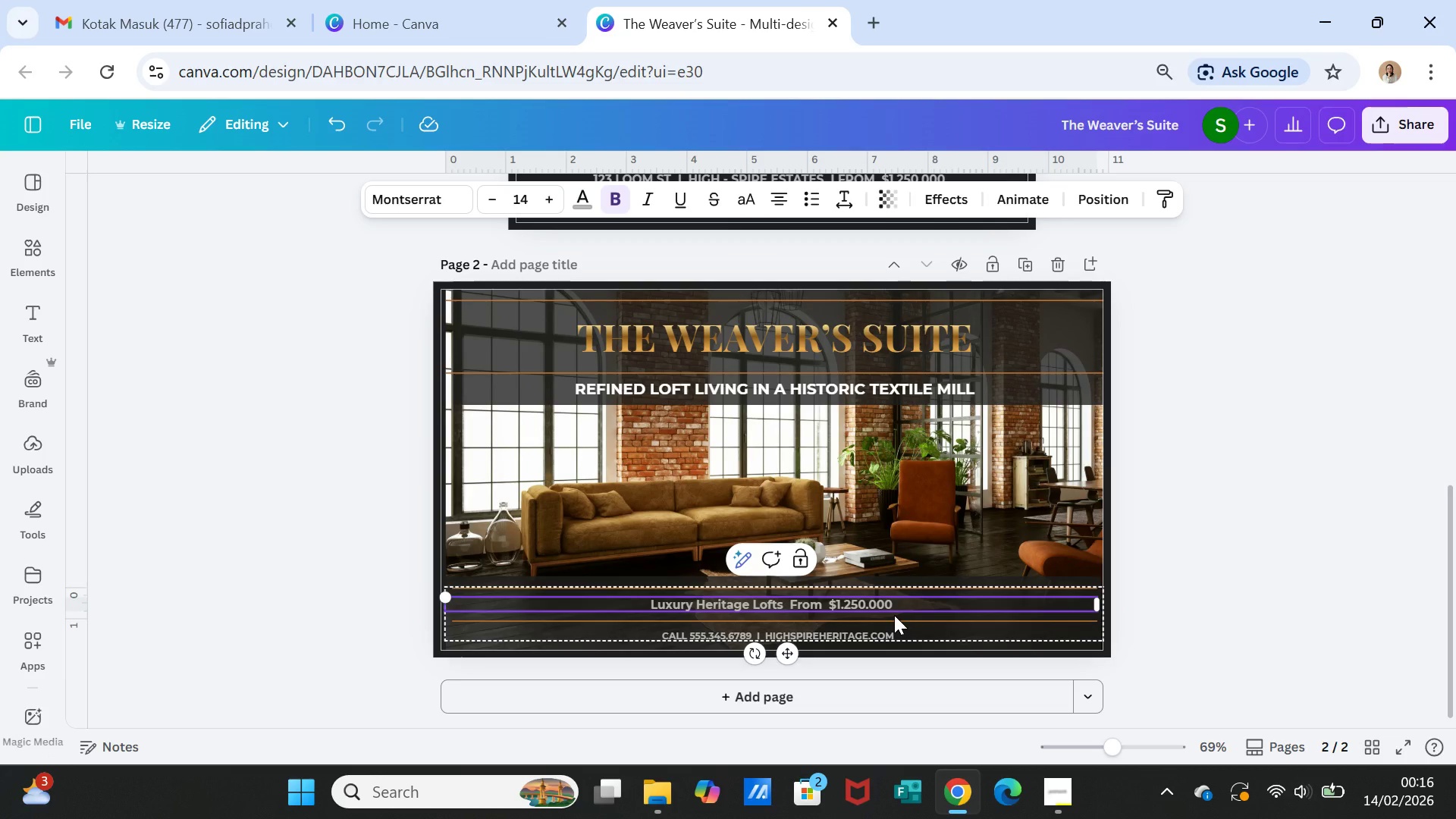 
key(ArrowRight)
 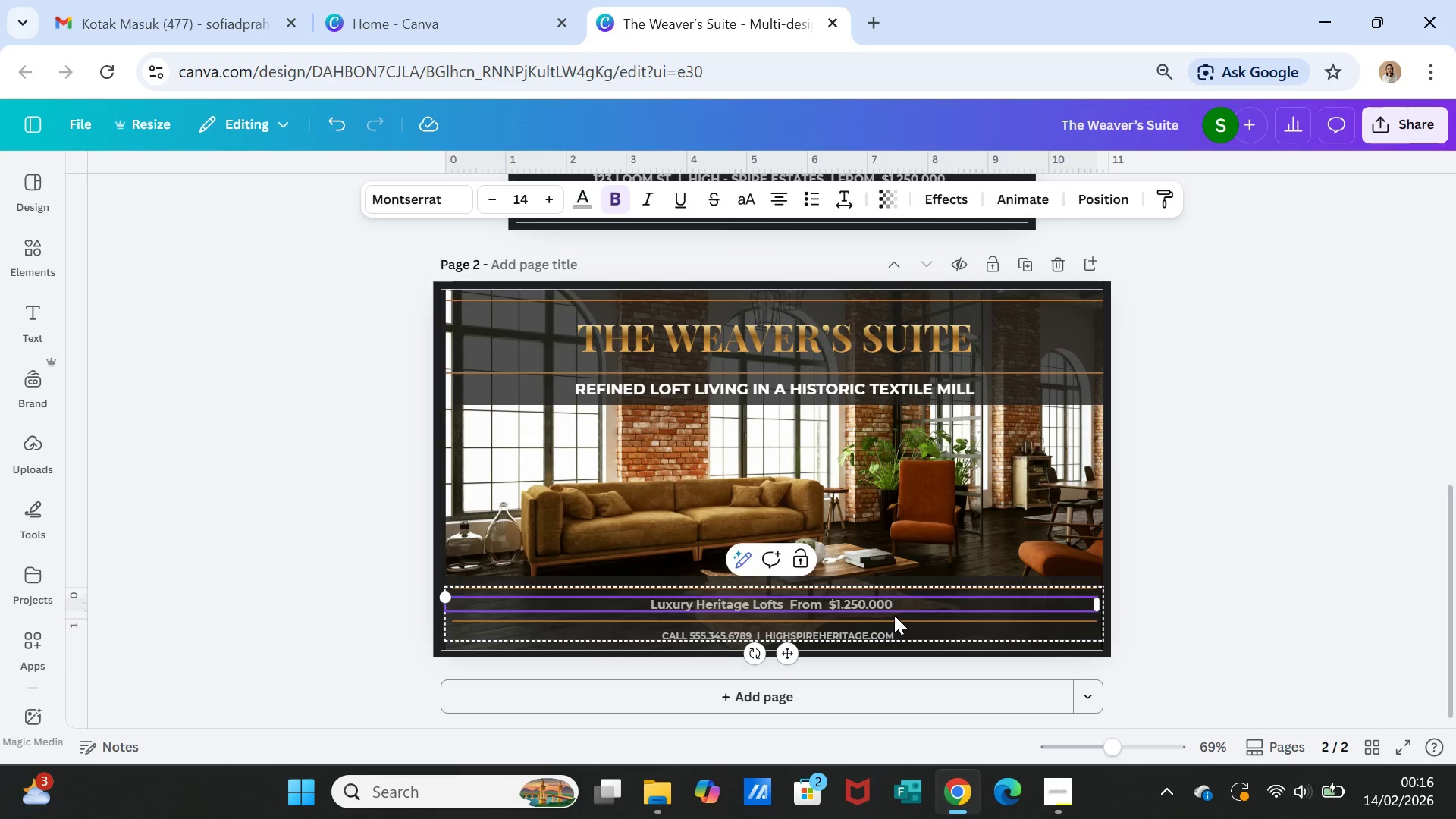 
key(Backspace)
 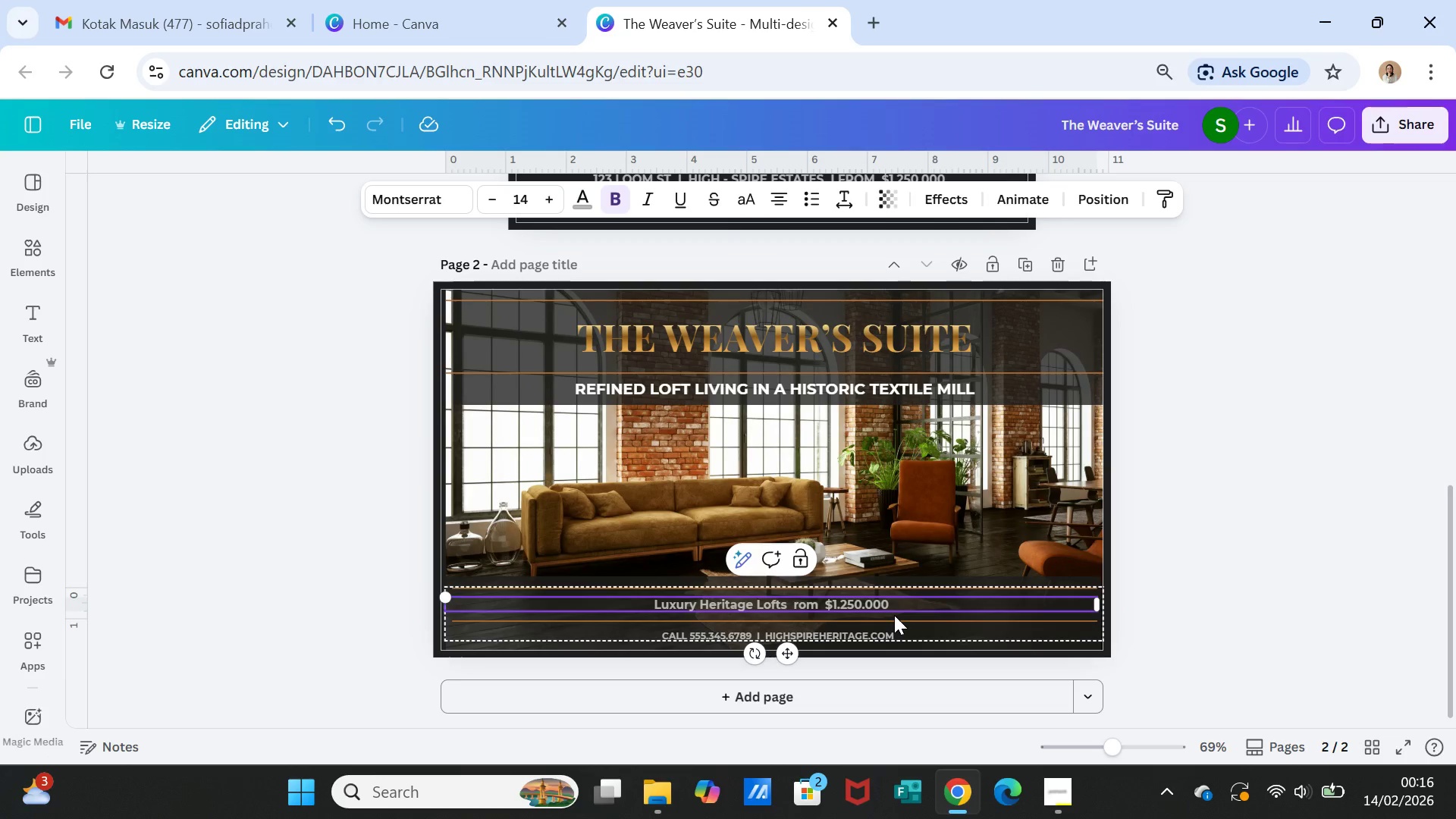 
key(F)
 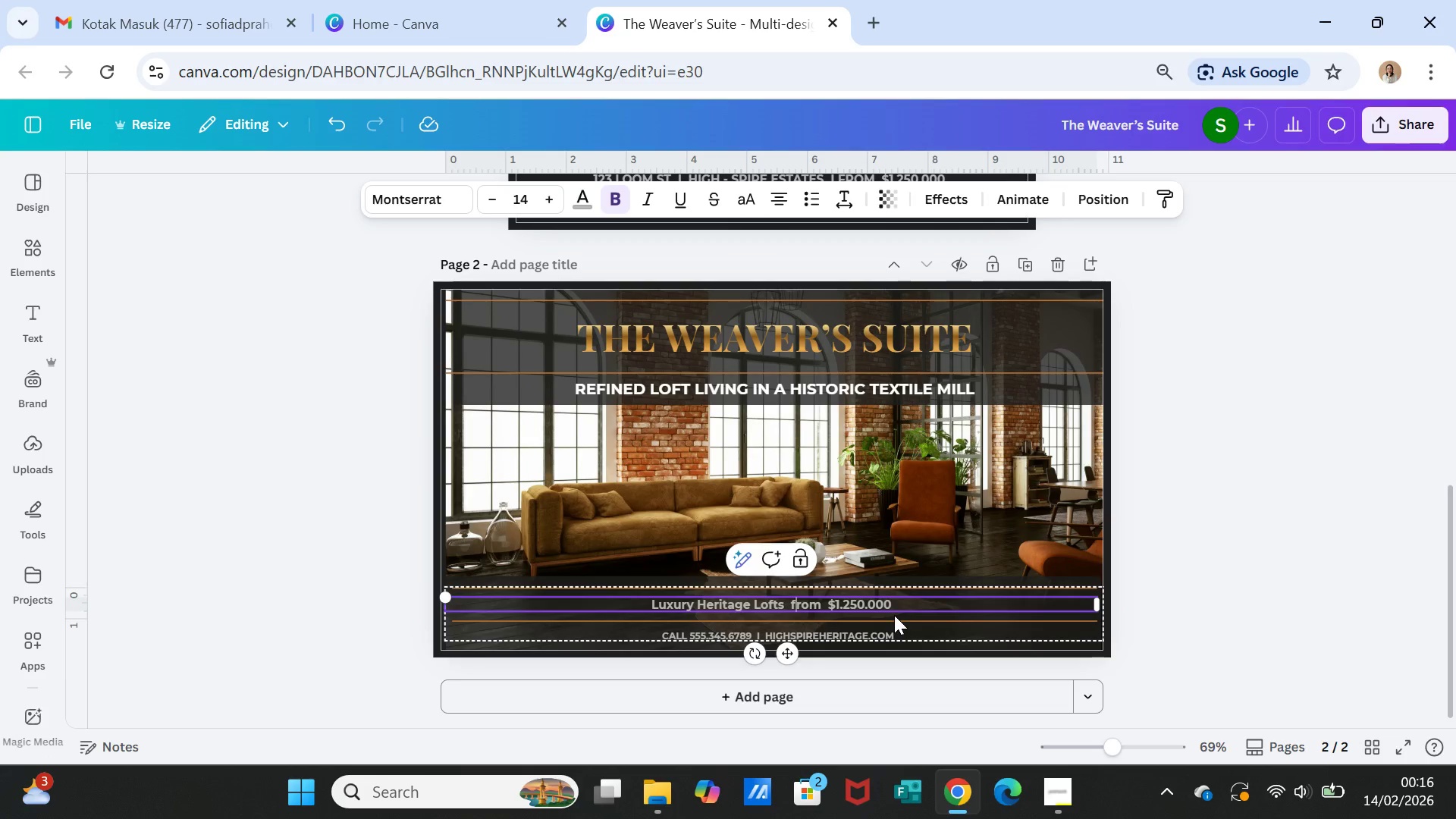 
key(ArrowLeft)
 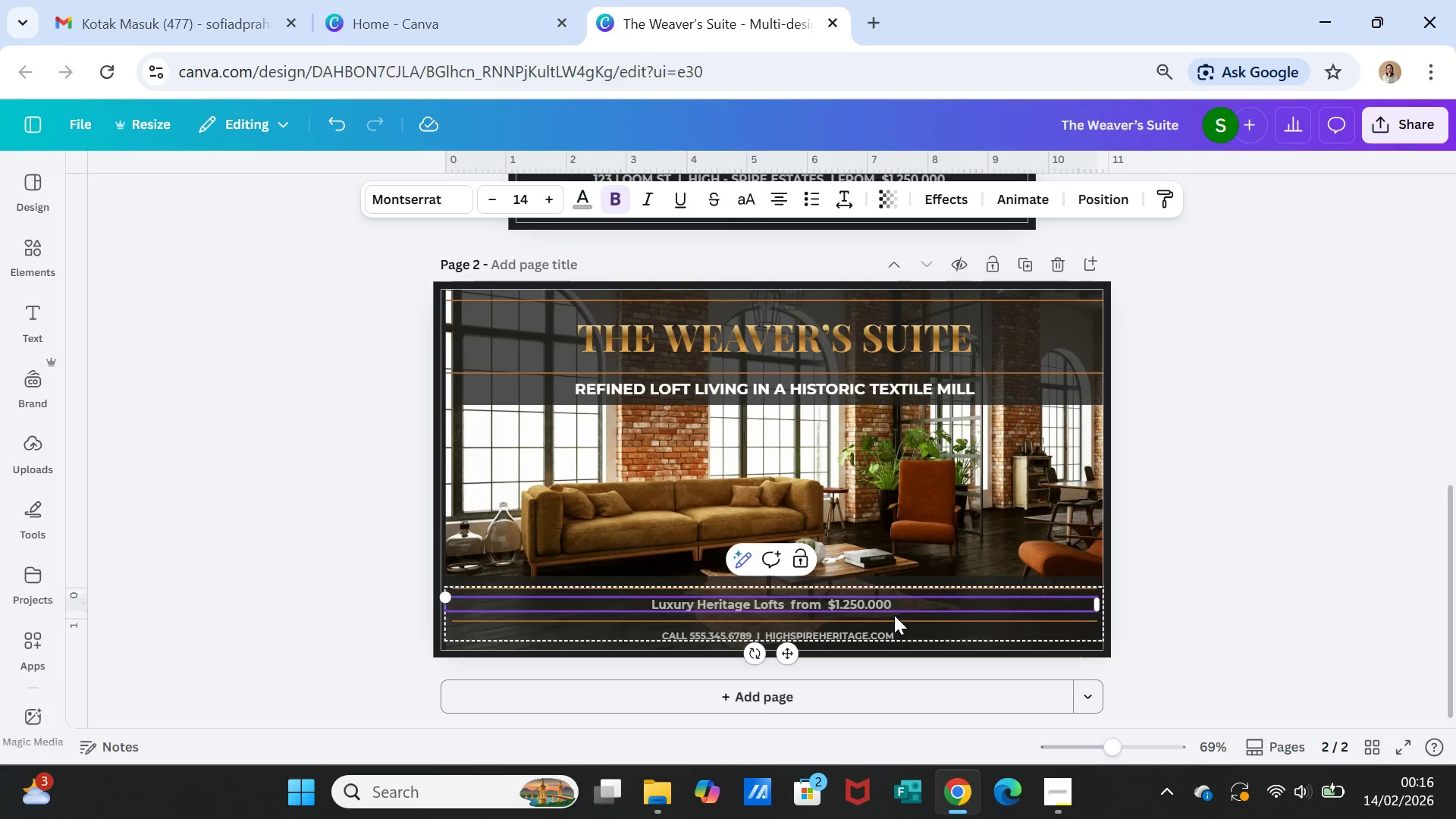 
key(Shift+ArrowRight)
 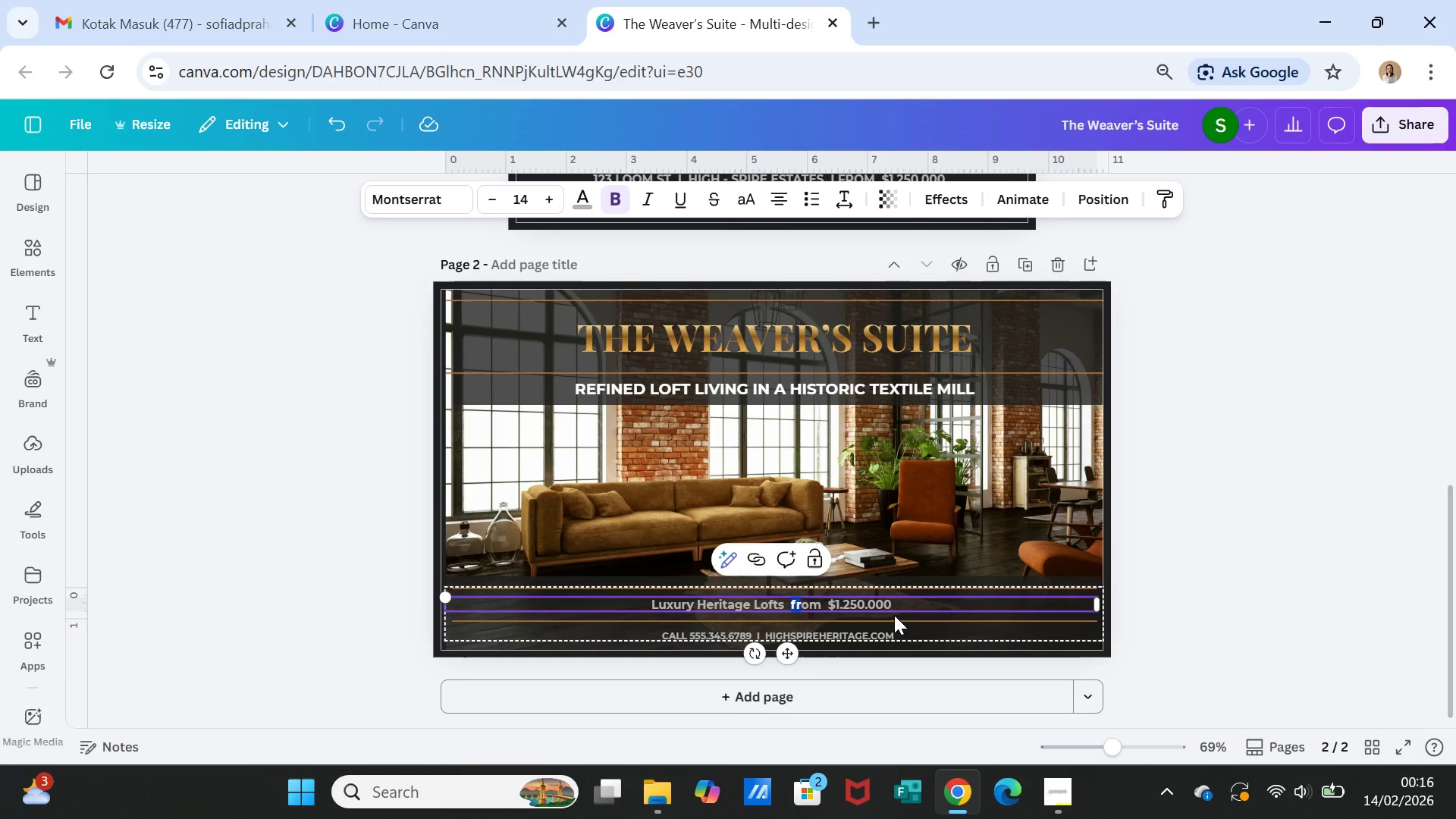 
key(Shift+ArrowRight)
 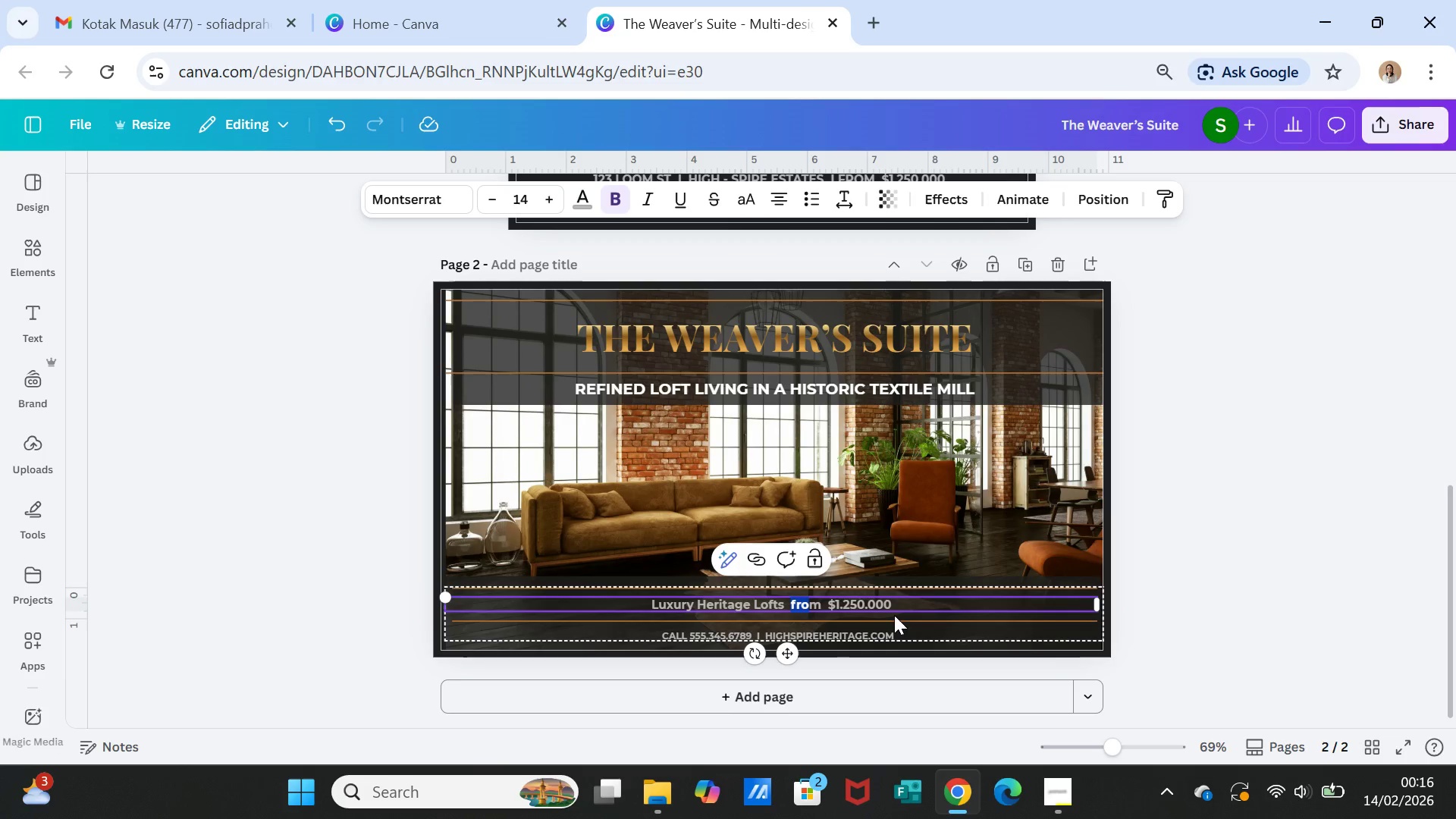 
key(Shift+ArrowRight)
 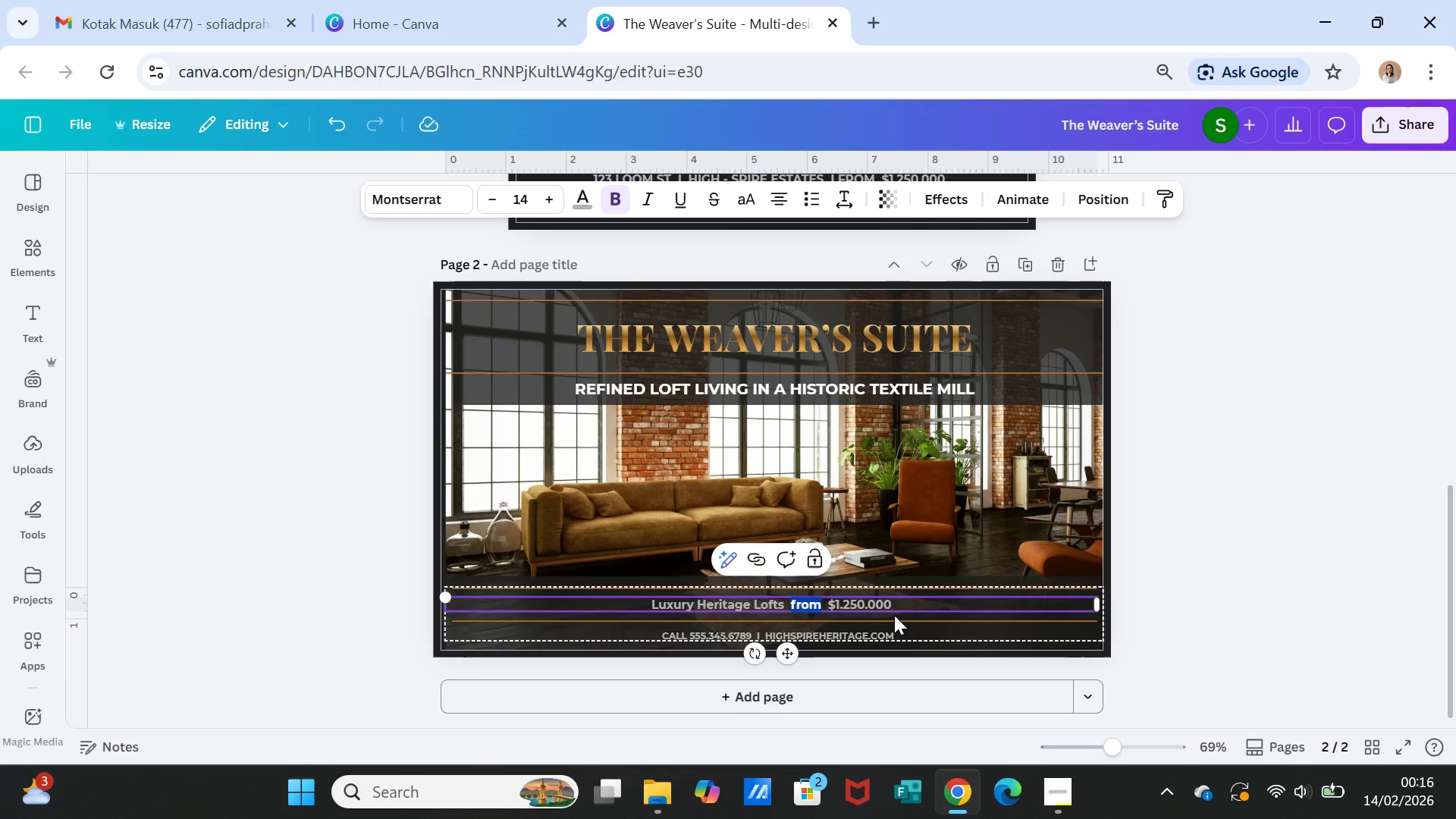 
key(Shift+ArrowRight)
 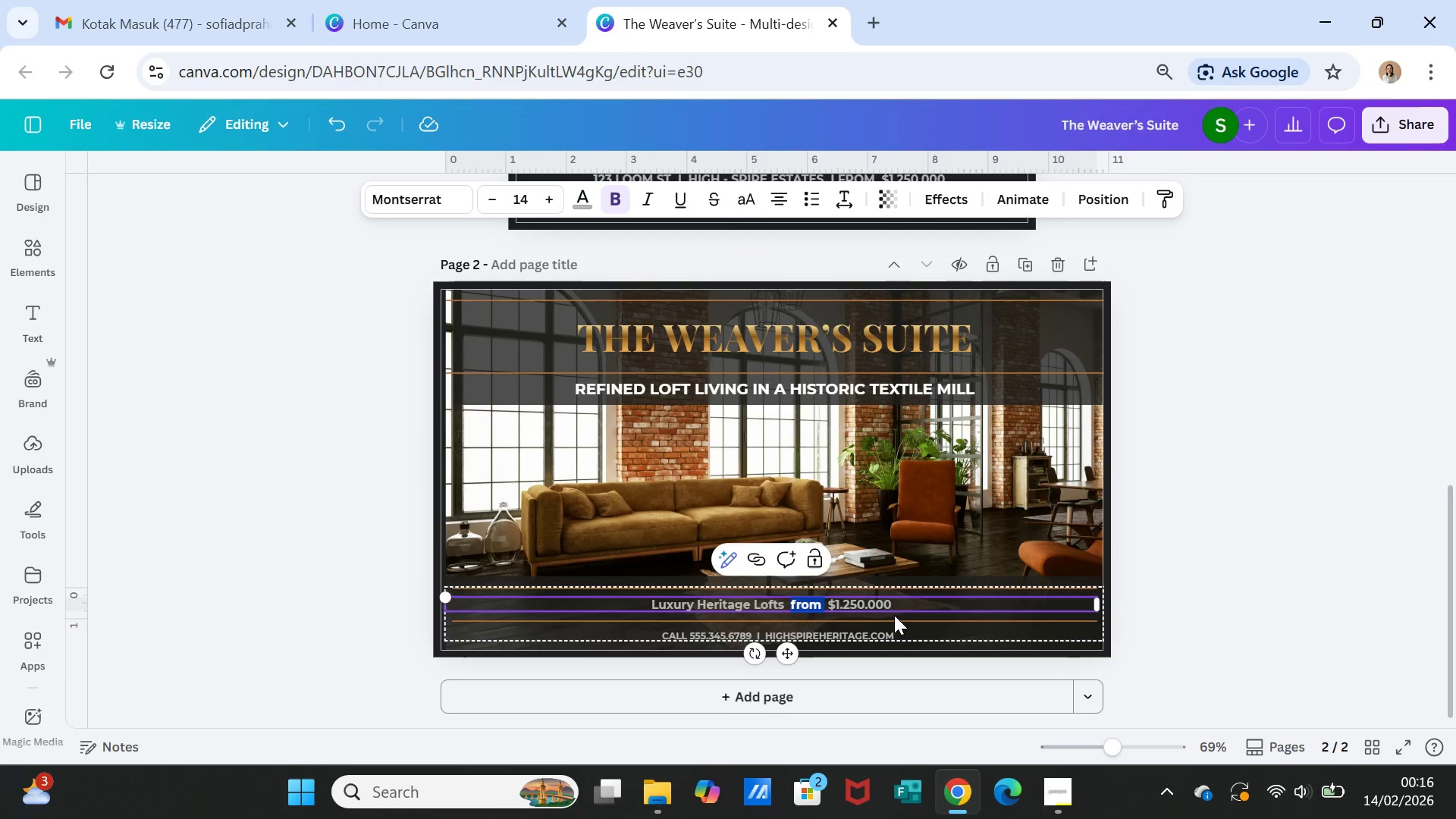 
key(Shift+ArrowRight)
 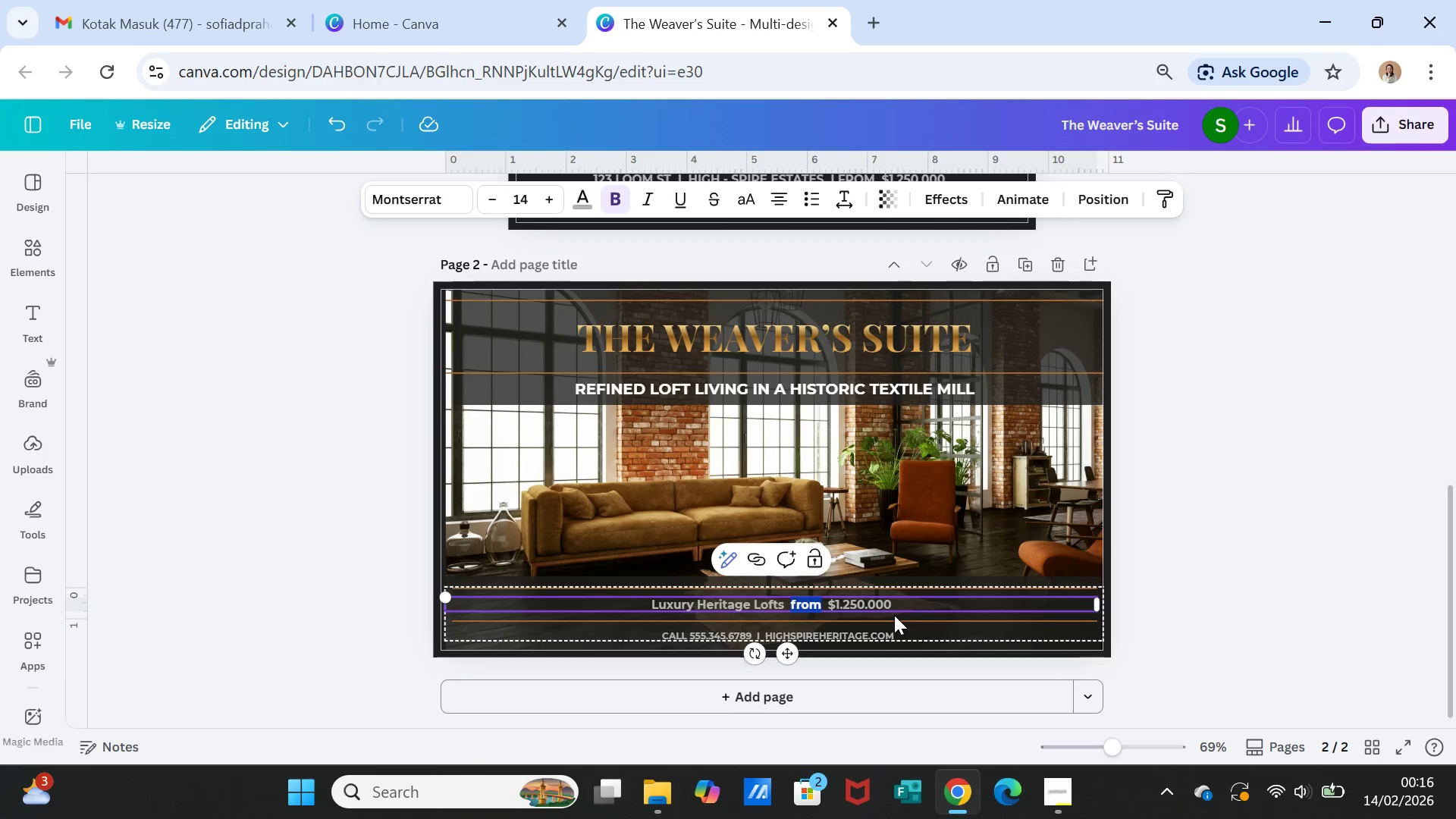 
key(Shift+ArrowLeft)
 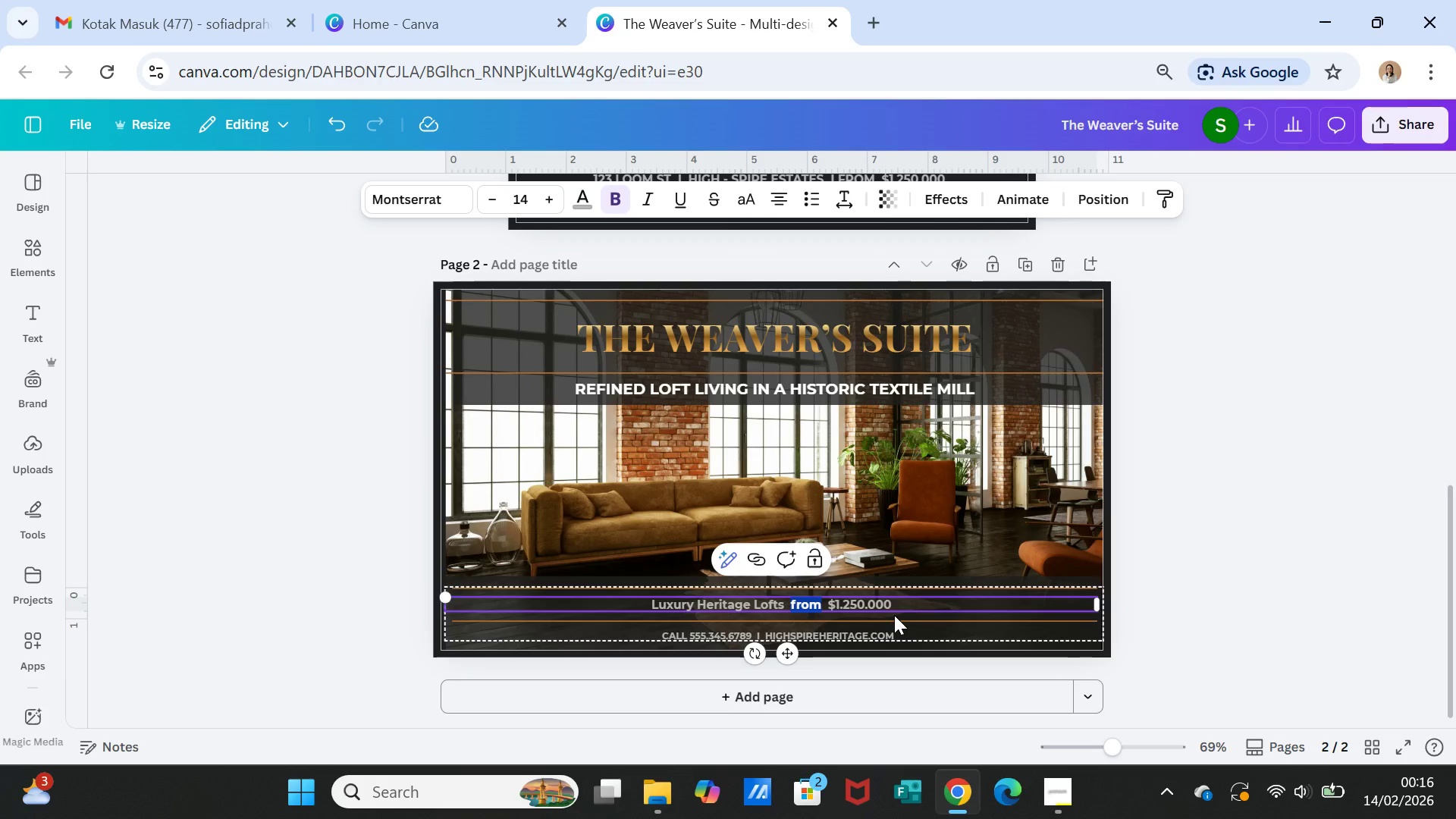 
key(Control+I)
 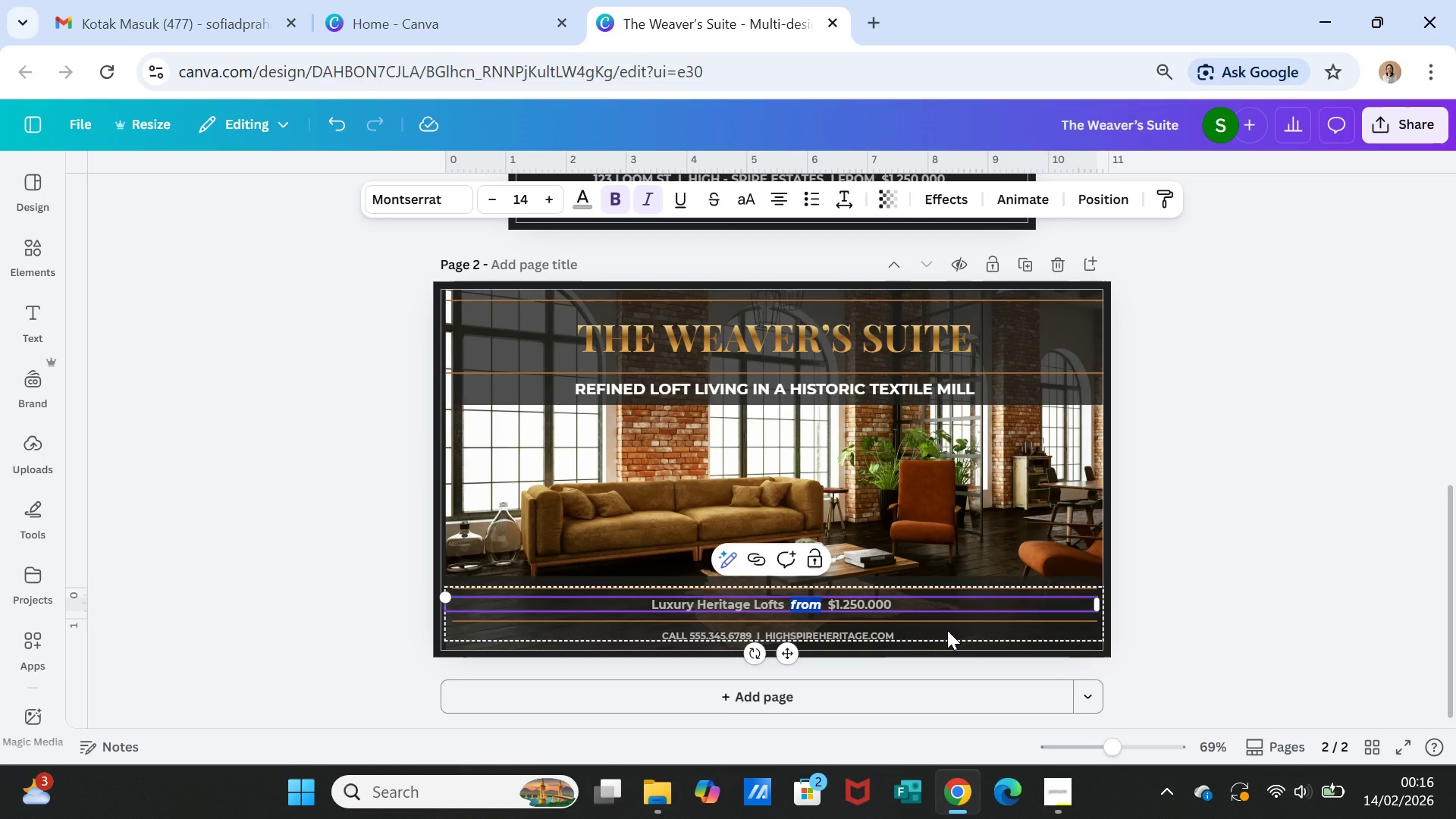 
left_click([947, 630])
 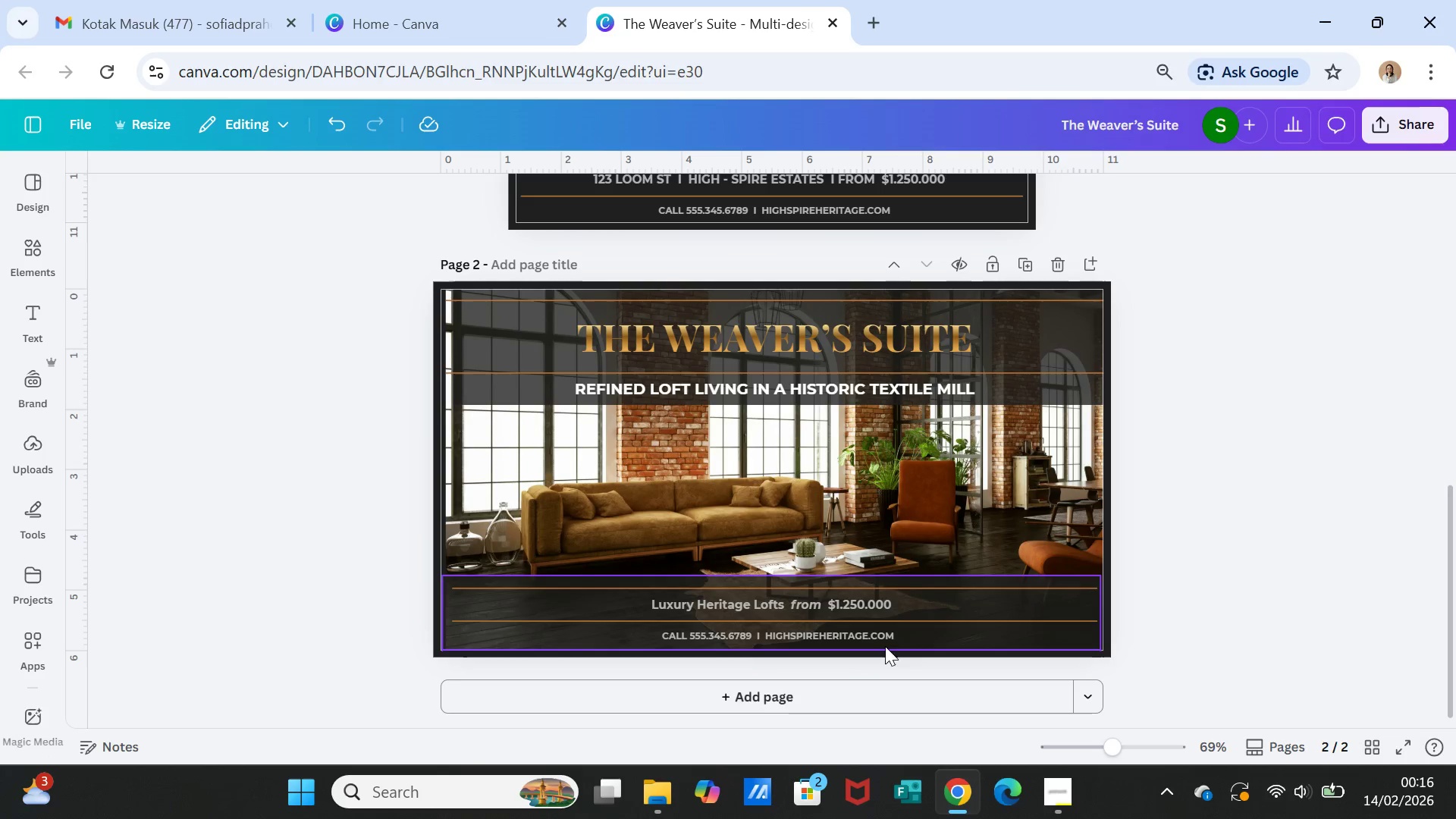 
double_click([841, 603])
 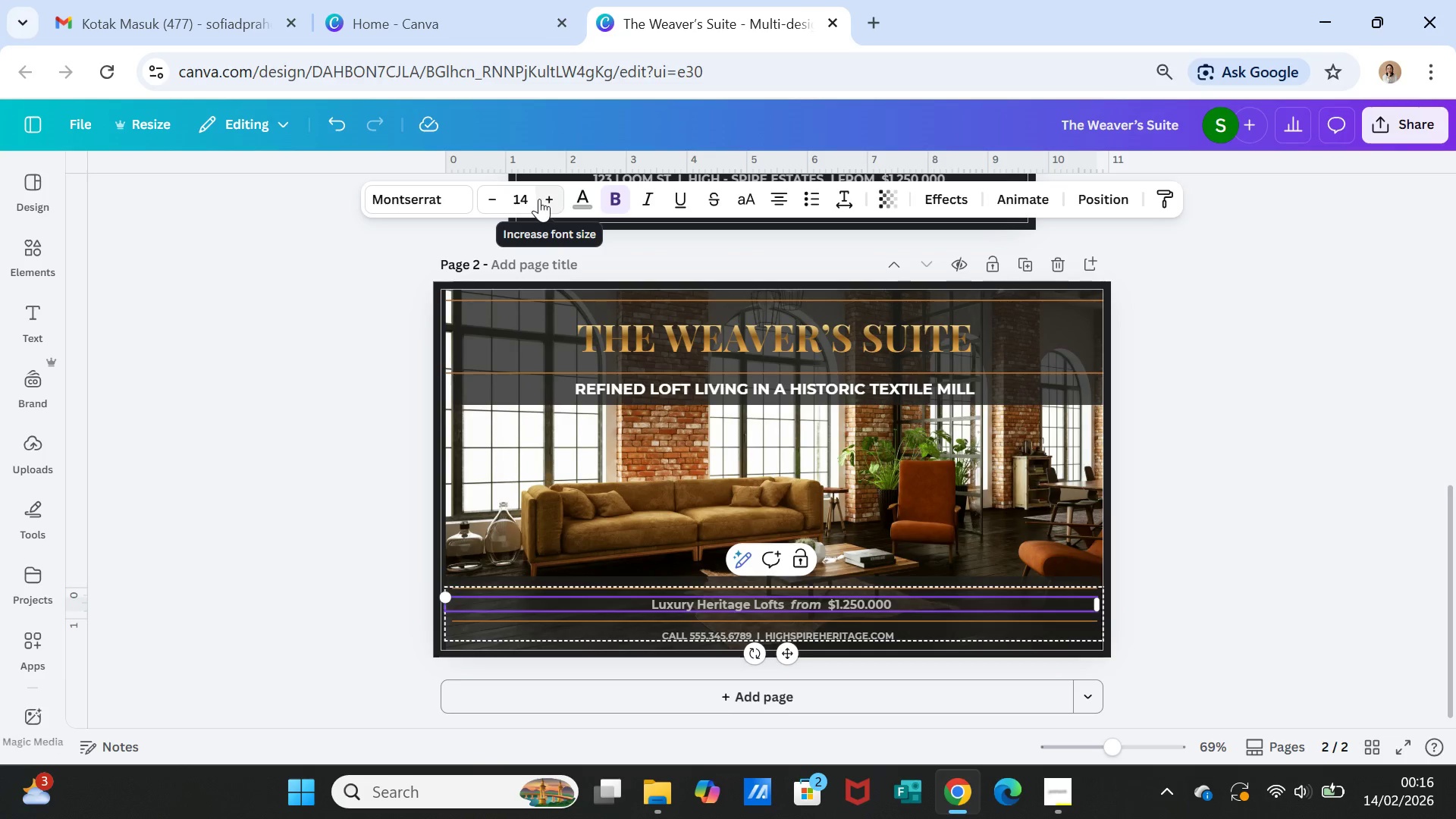 
double_click([540, 199])
 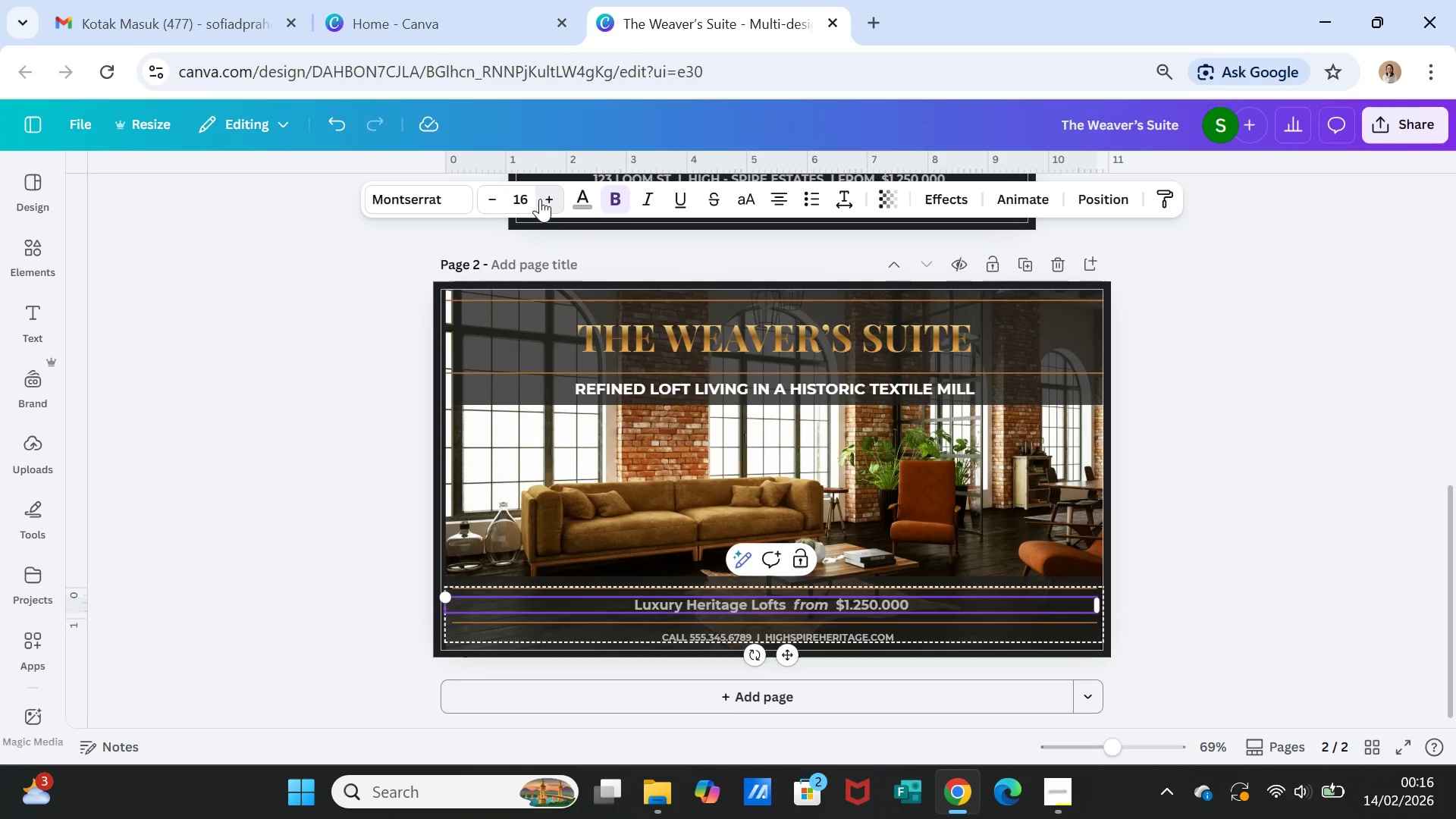 
triple_click([540, 199])
 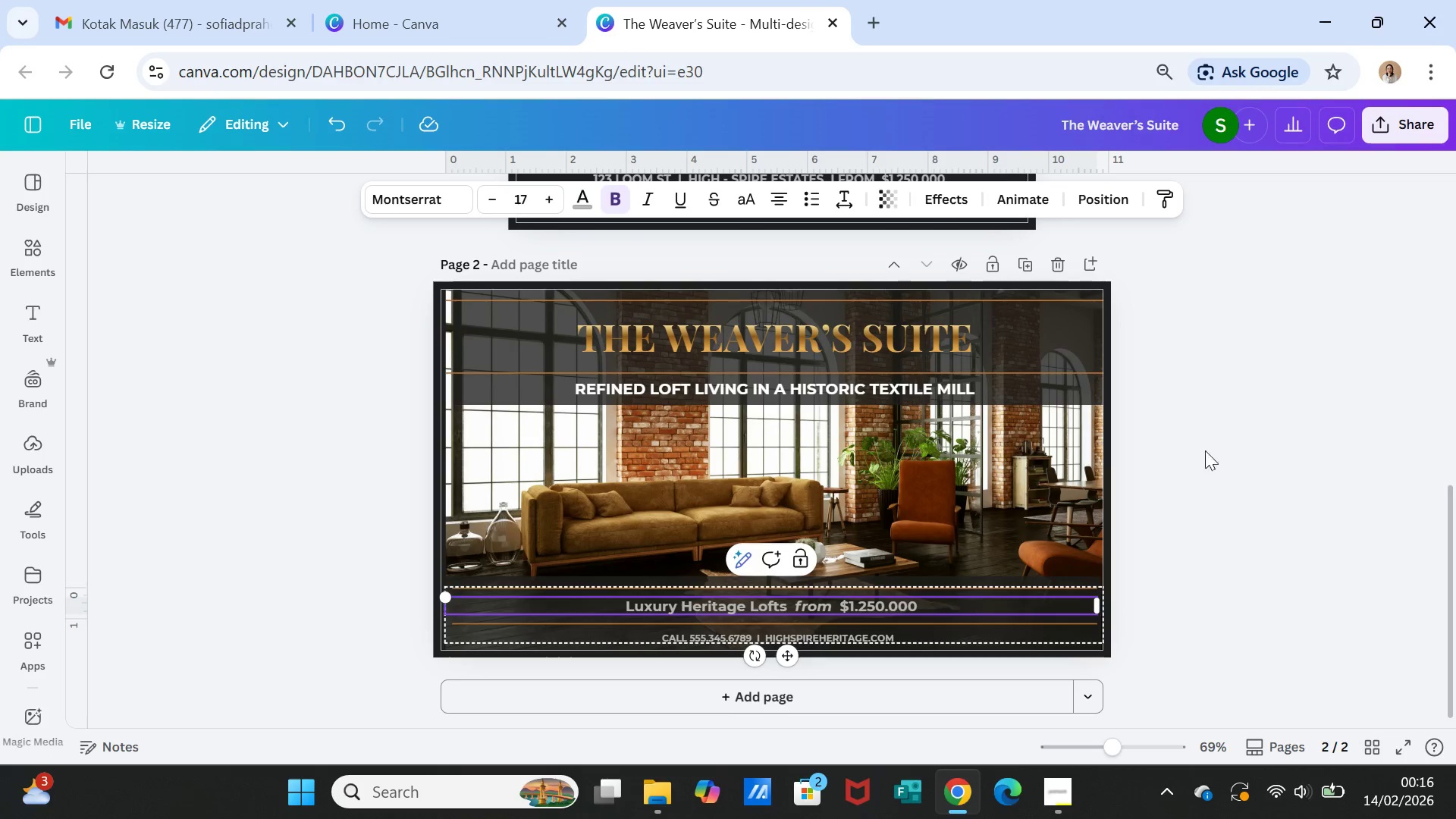 
left_click([1195, 461])
 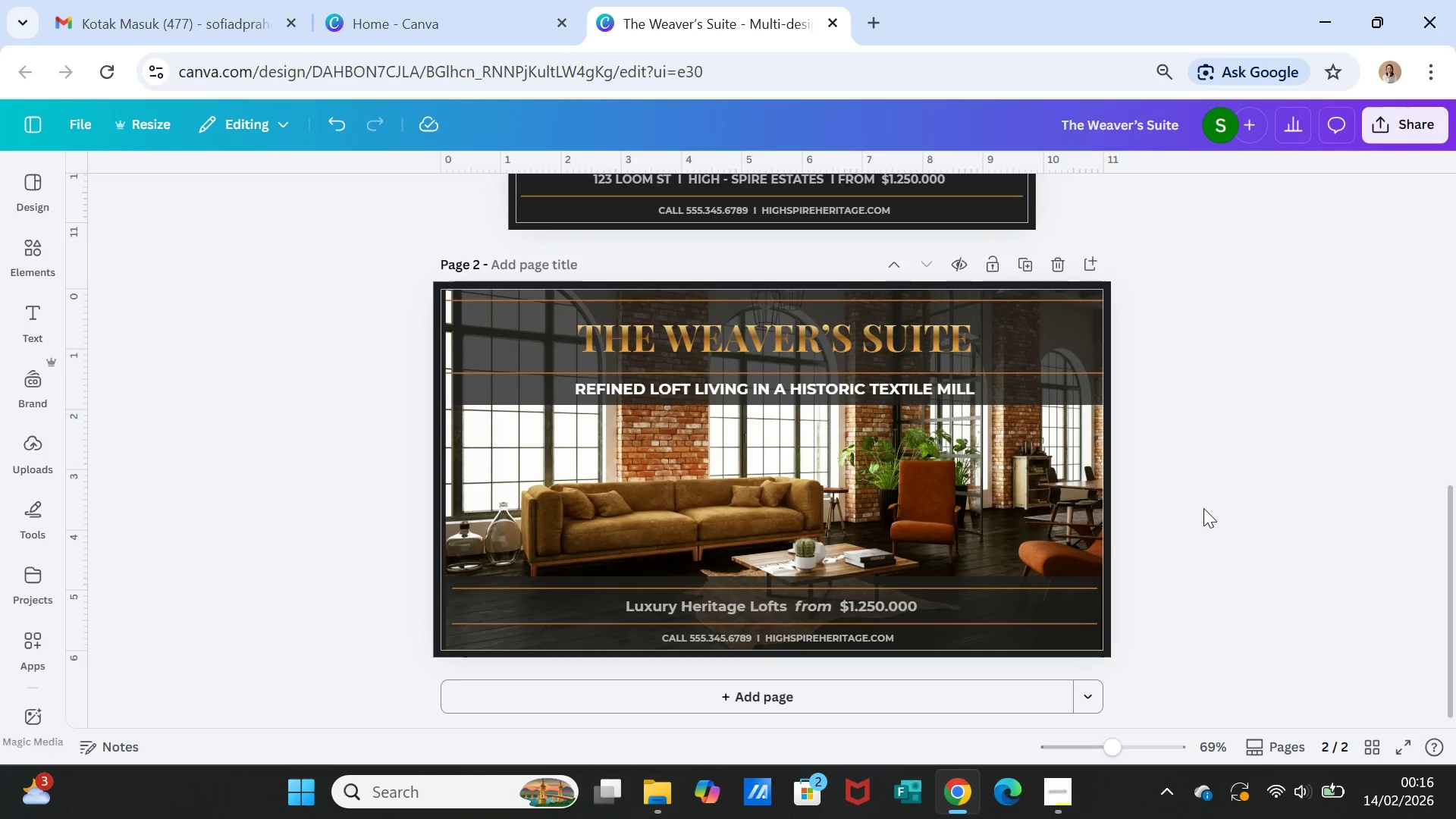 
left_click([1203, 508])
 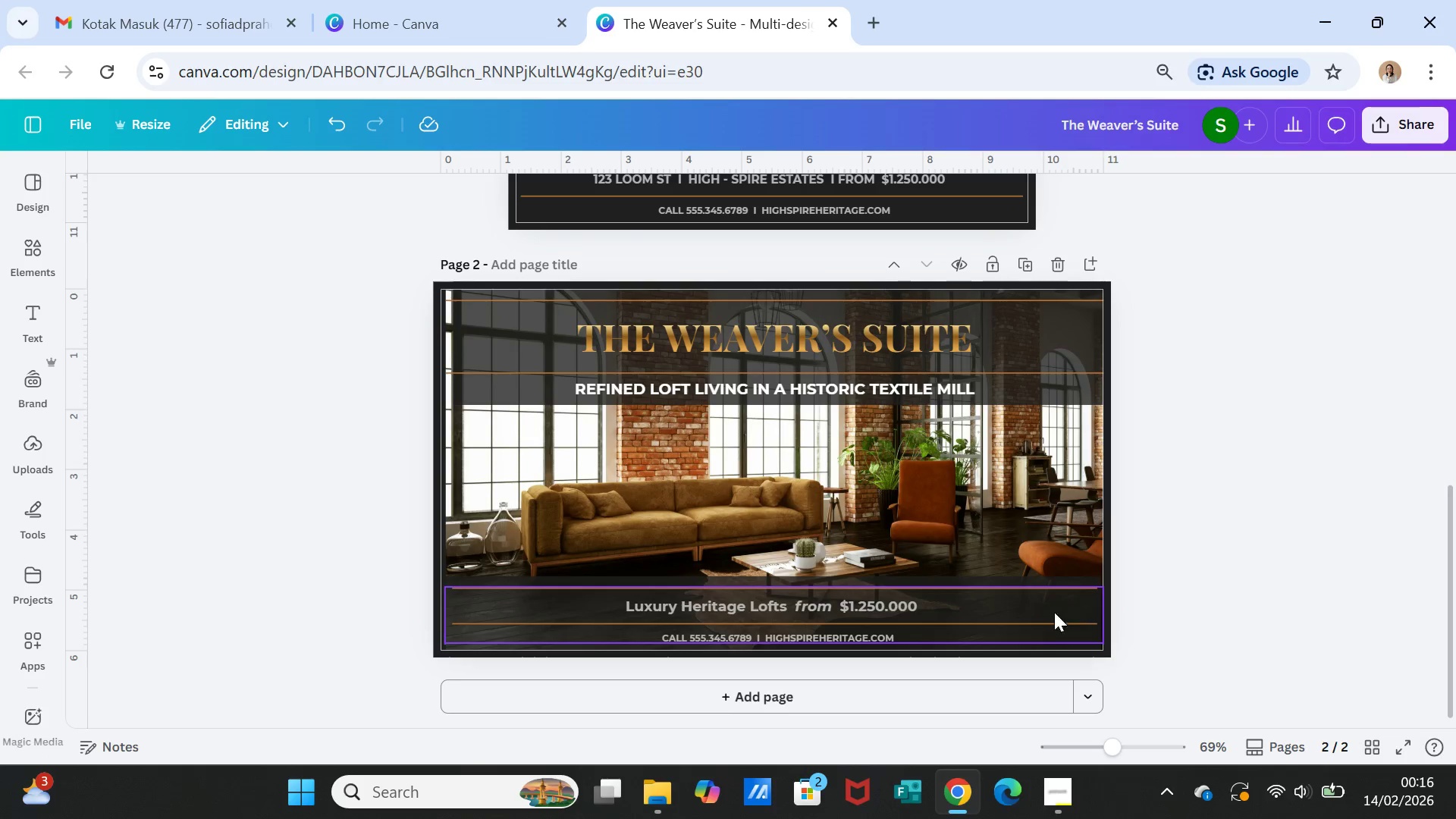 
wait(5.62)
 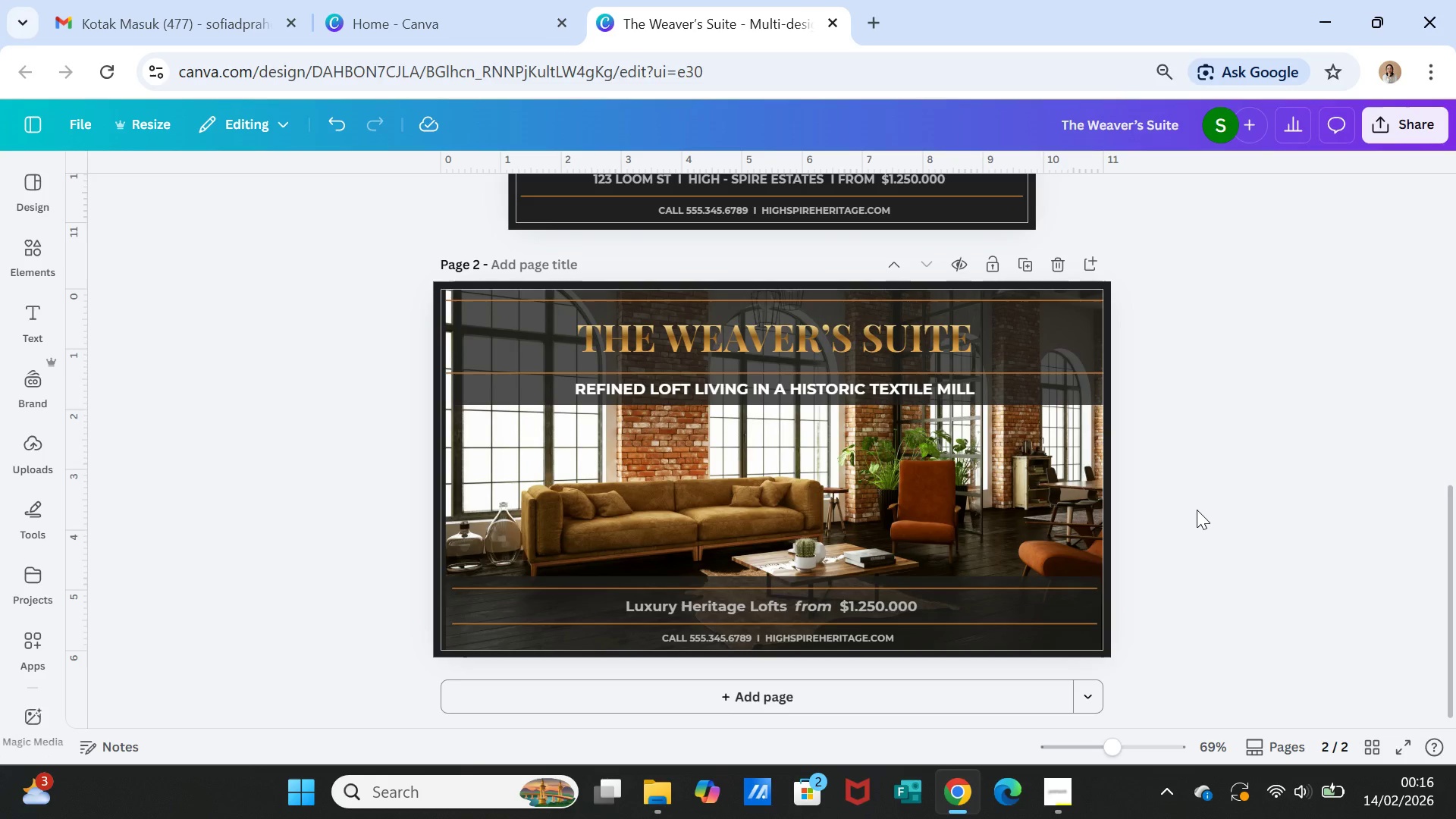 
scroll: coordinate [905, 601], scroll_direction: up, amount: 2.0
 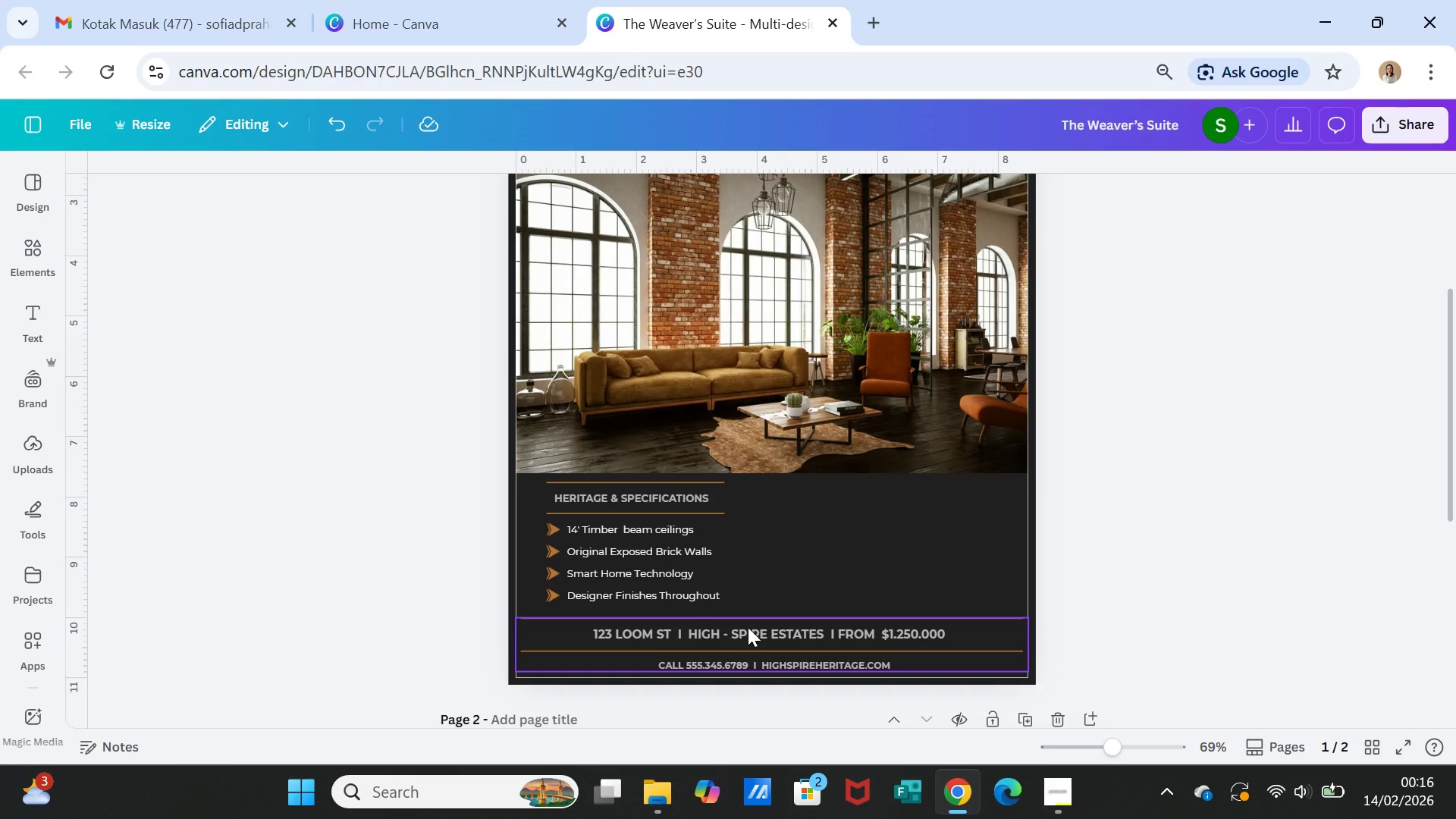 
double_click([712, 635])
 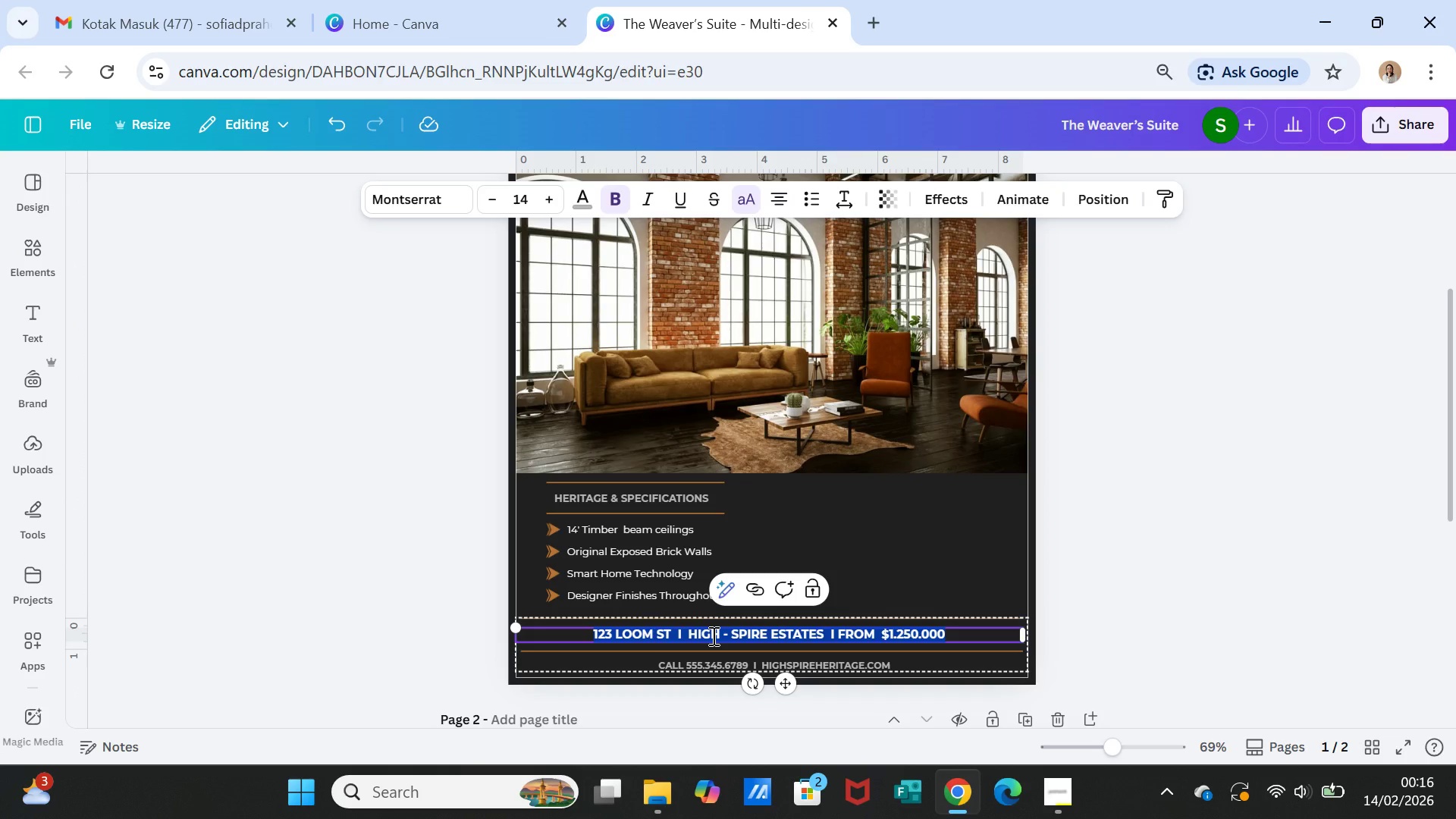 
double_click([713, 635])
 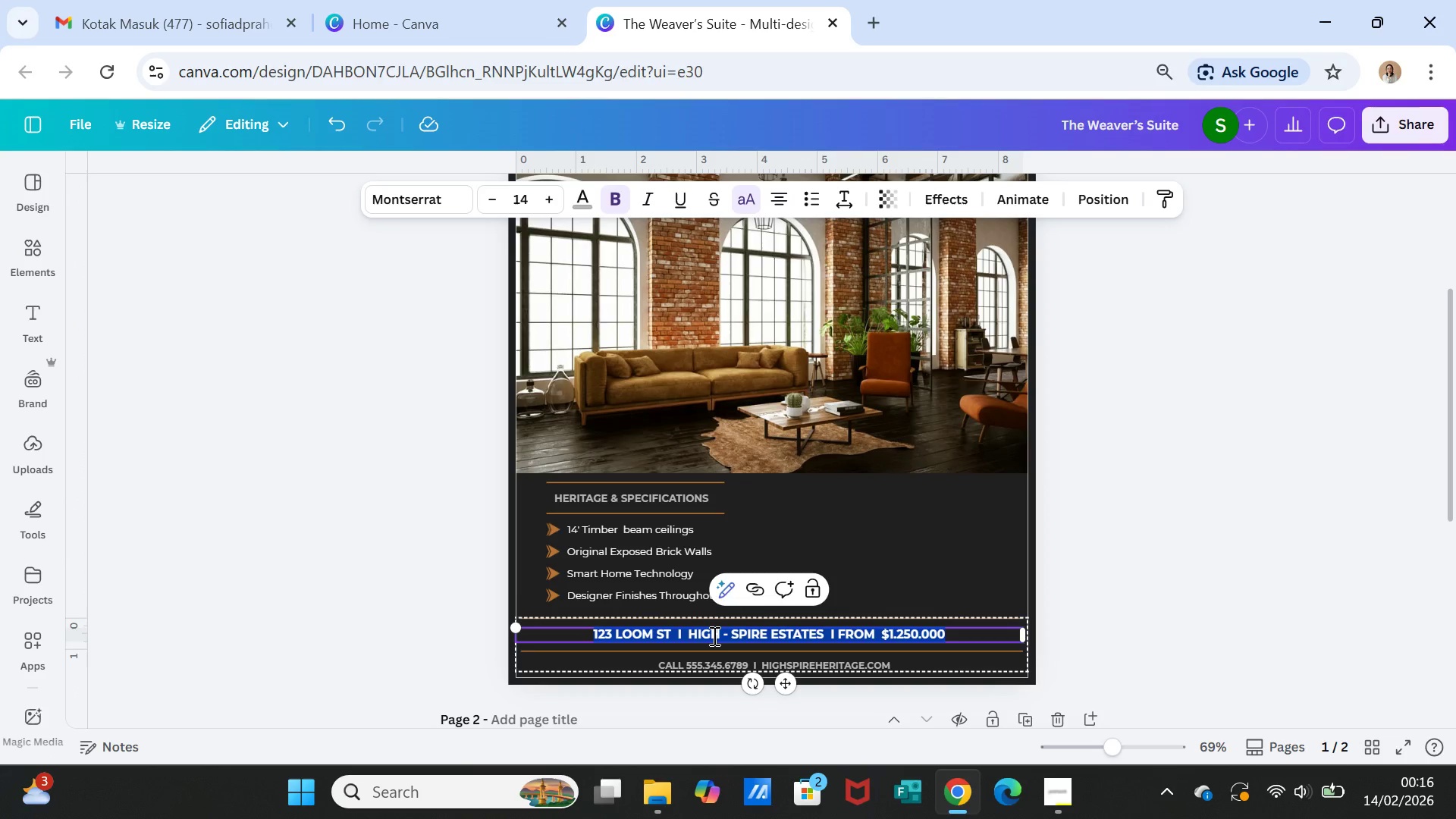 
triple_click([713, 635])
 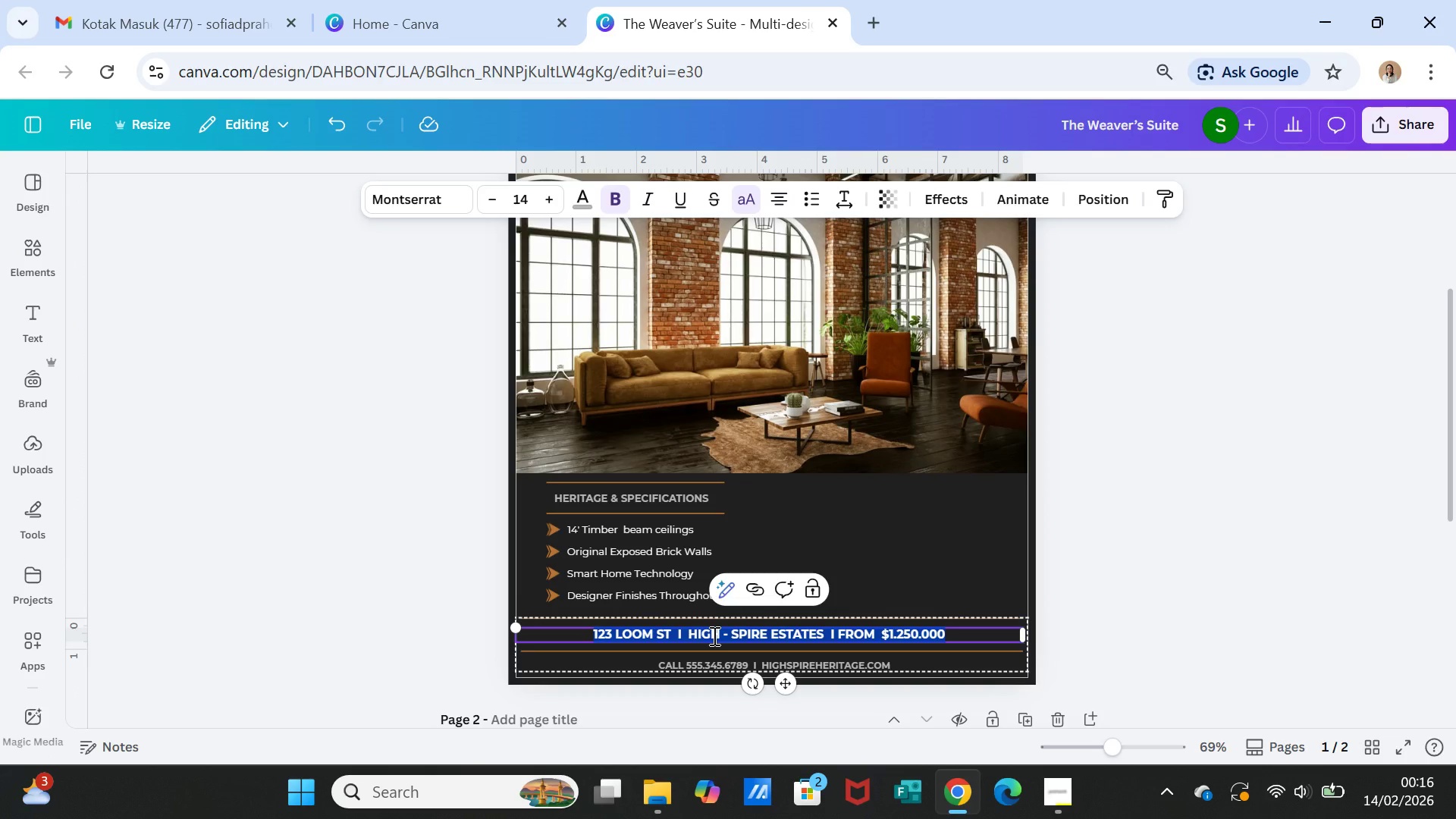 
key(Control+C)
 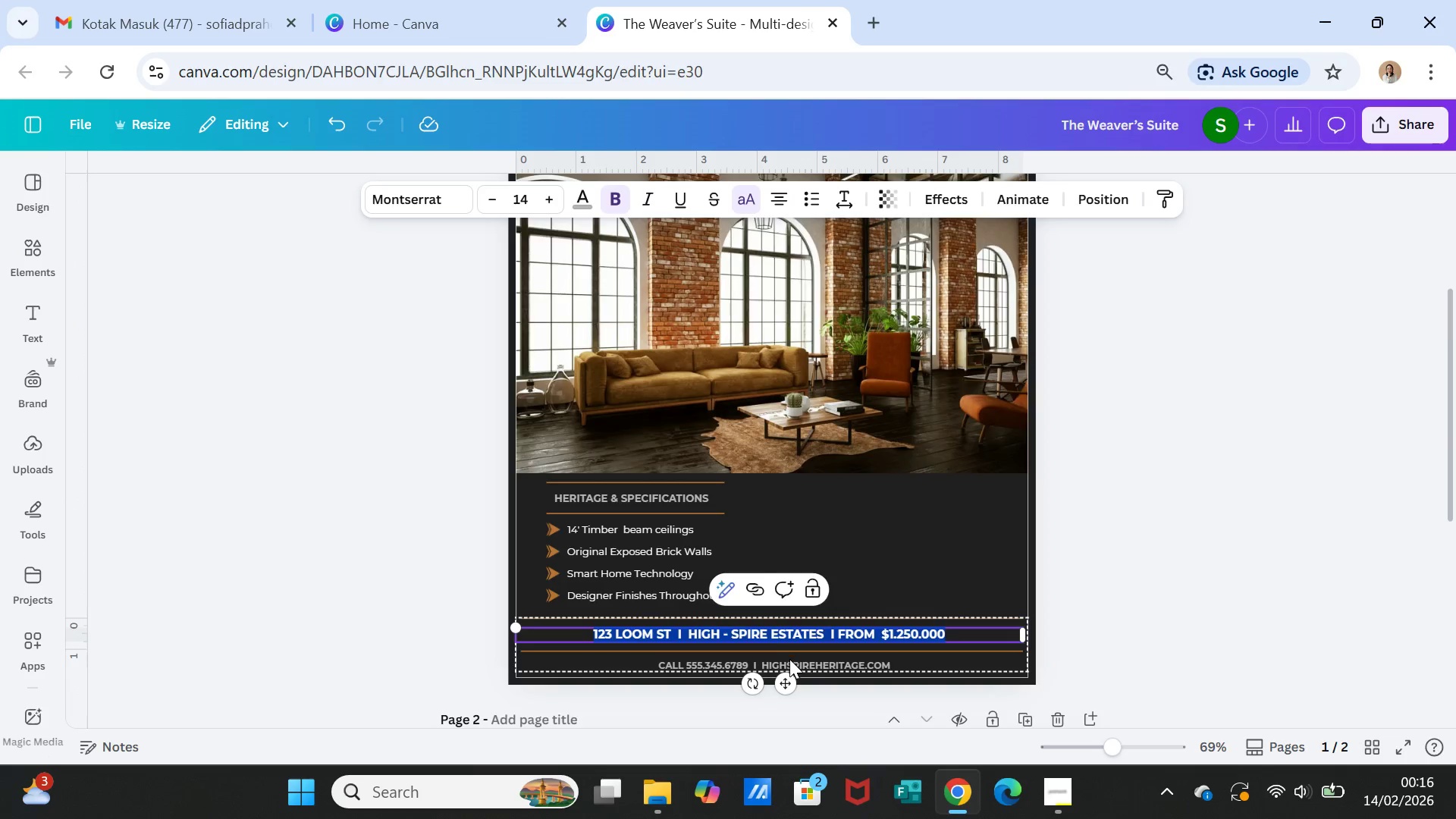 
scroll: coordinate [778, 648], scroll_direction: down, amount: 5.0
 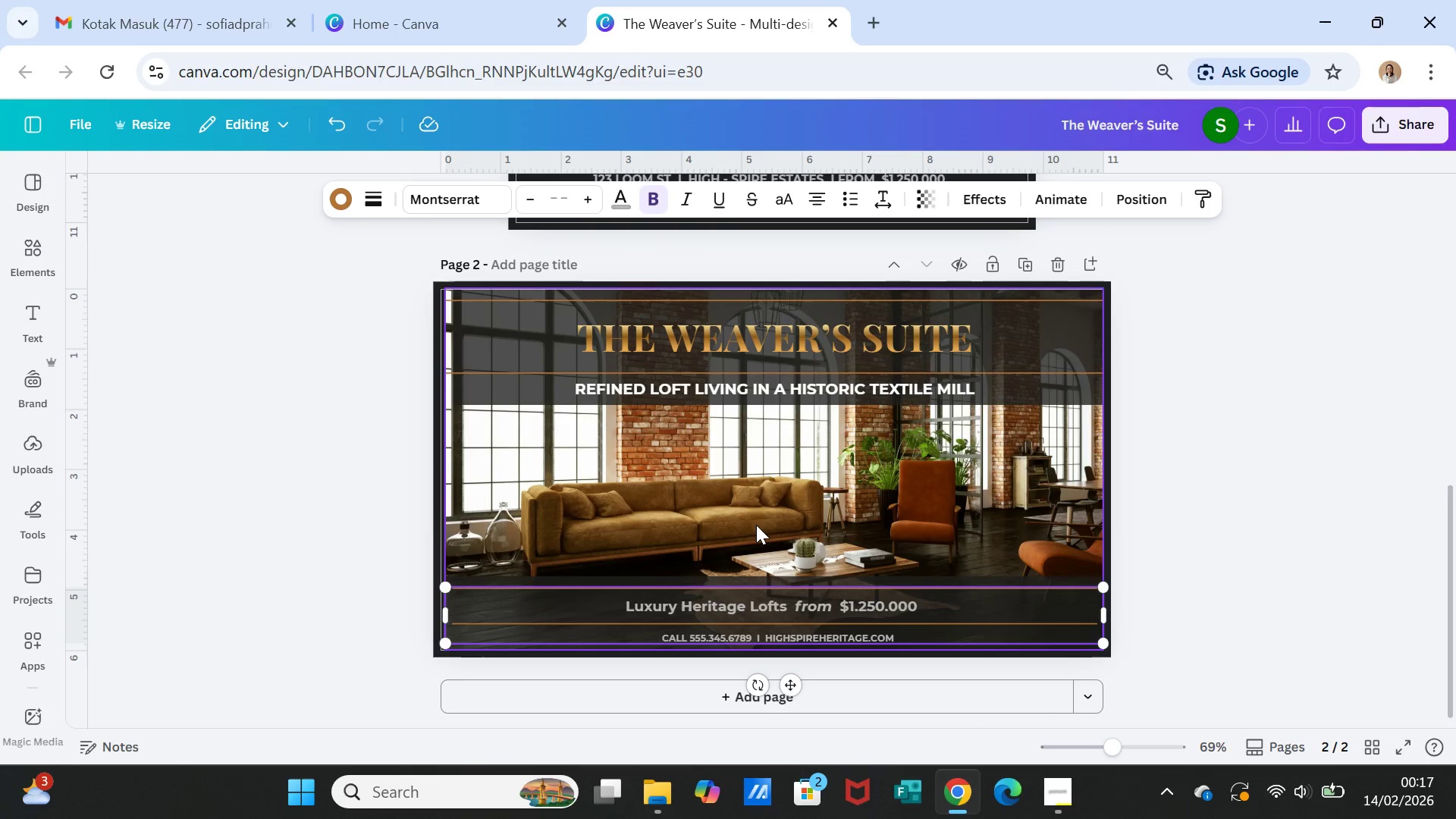 
double_click([756, 525])
 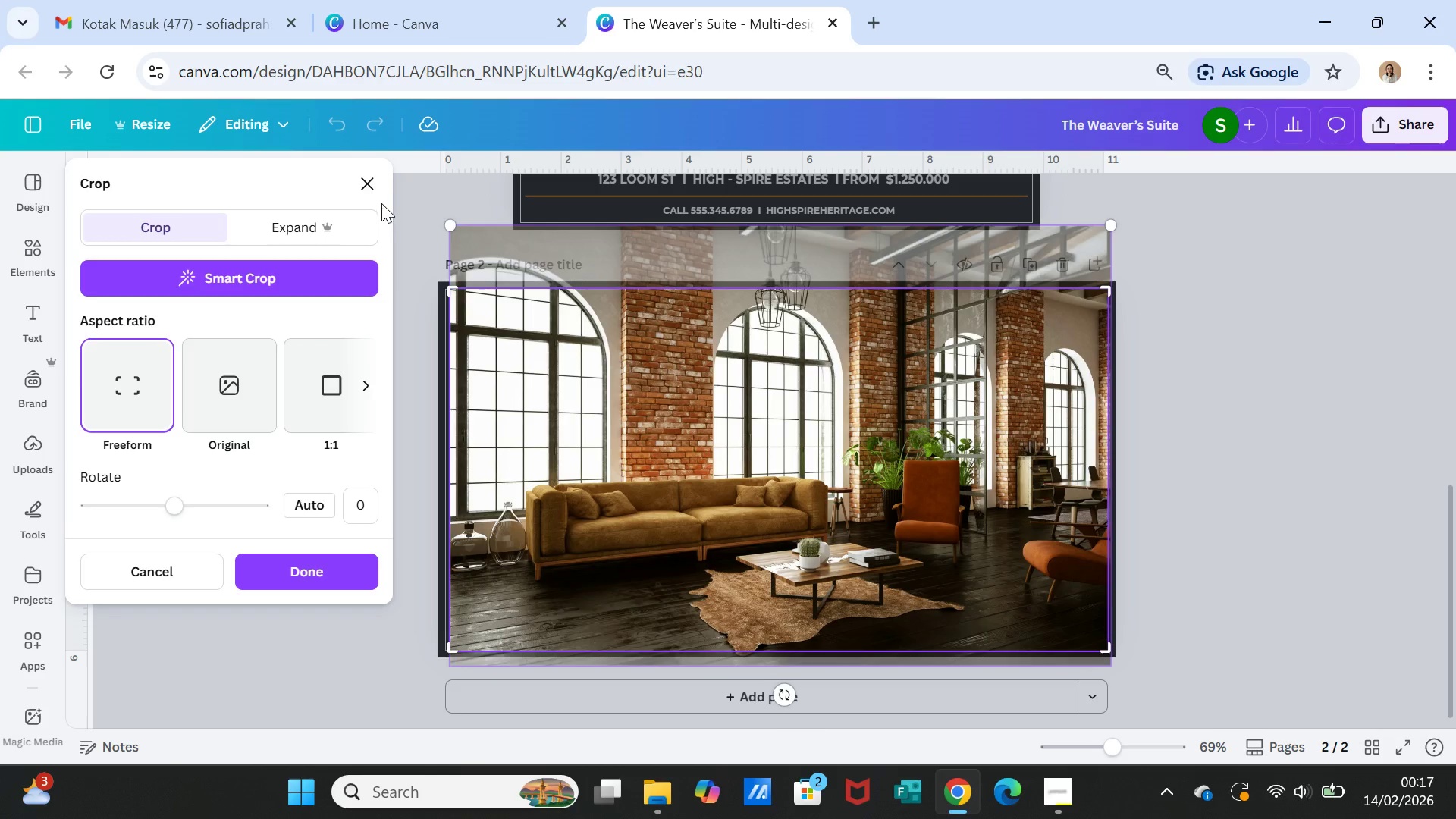 
left_click([376, 197])
 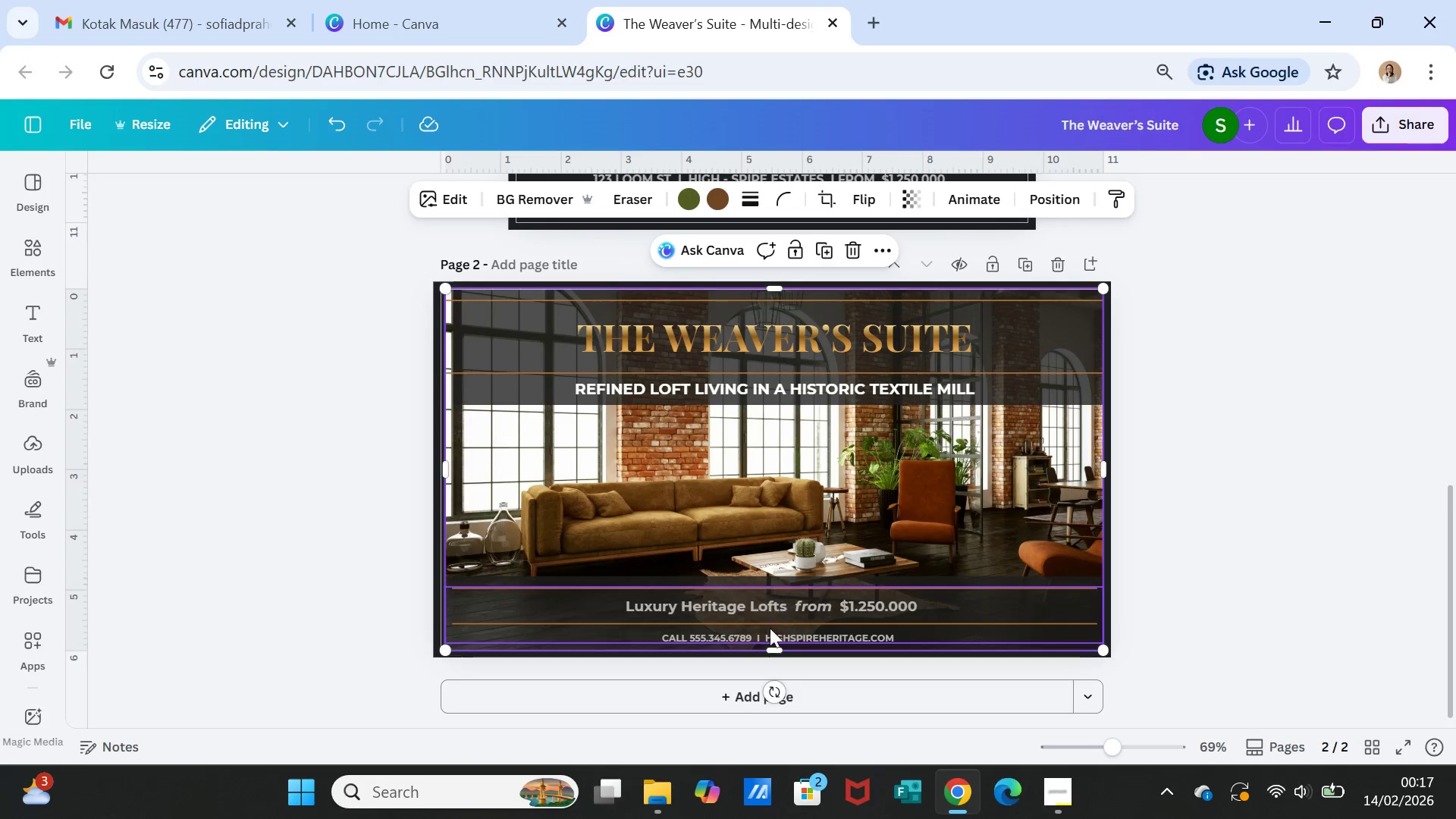 
left_click([770, 631])
 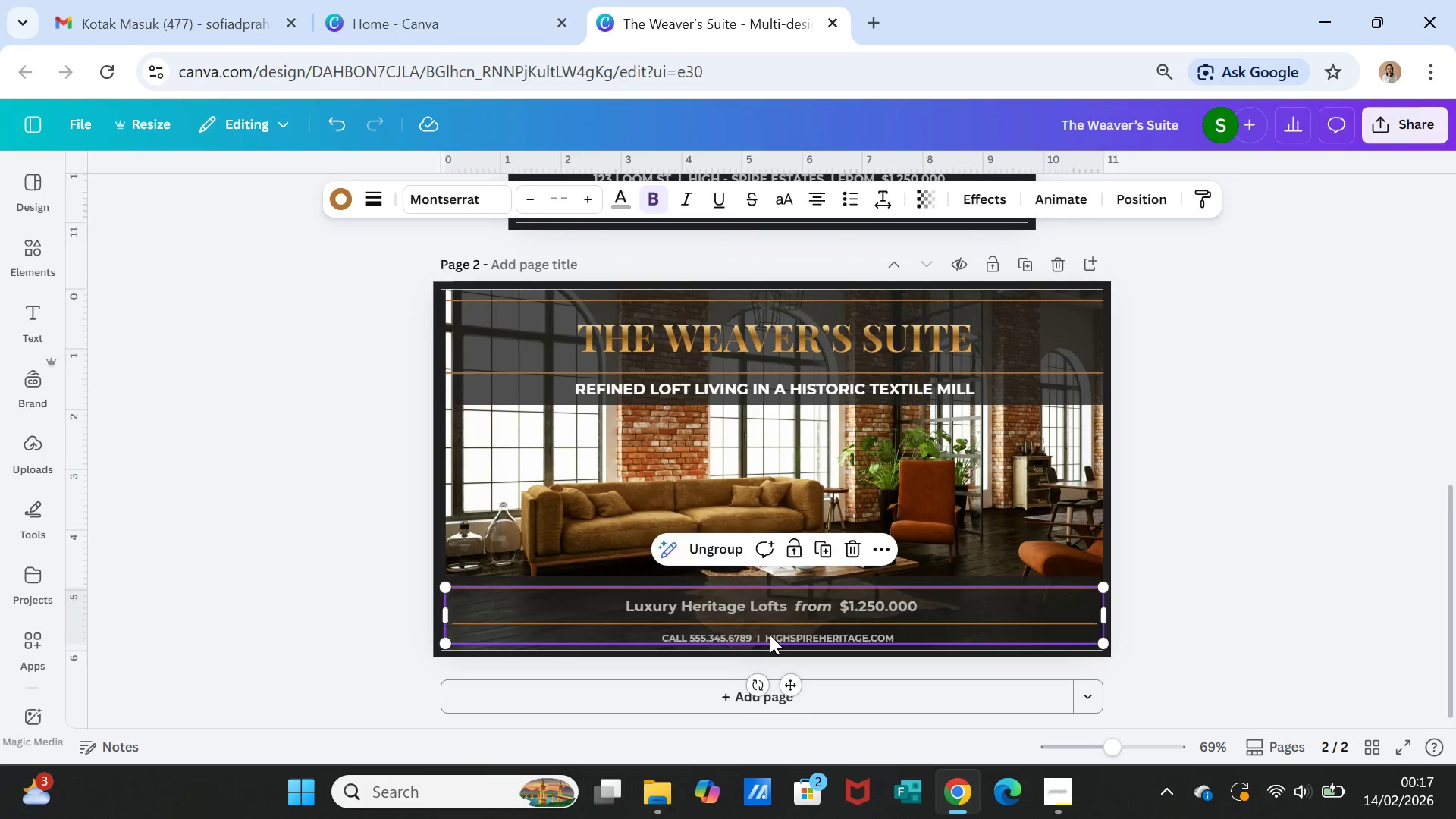 
double_click([770, 635])
 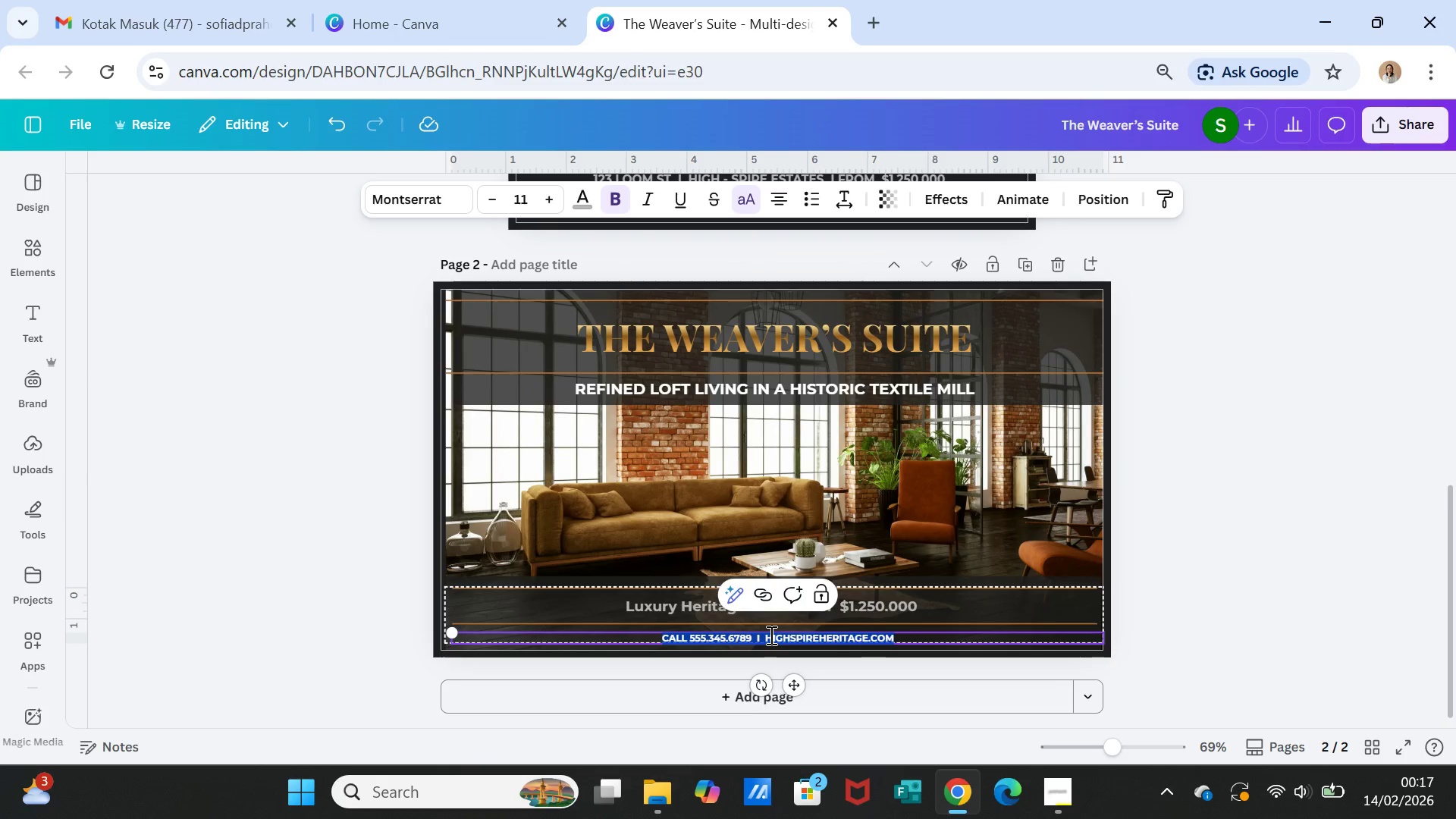 
key(Control+V)
 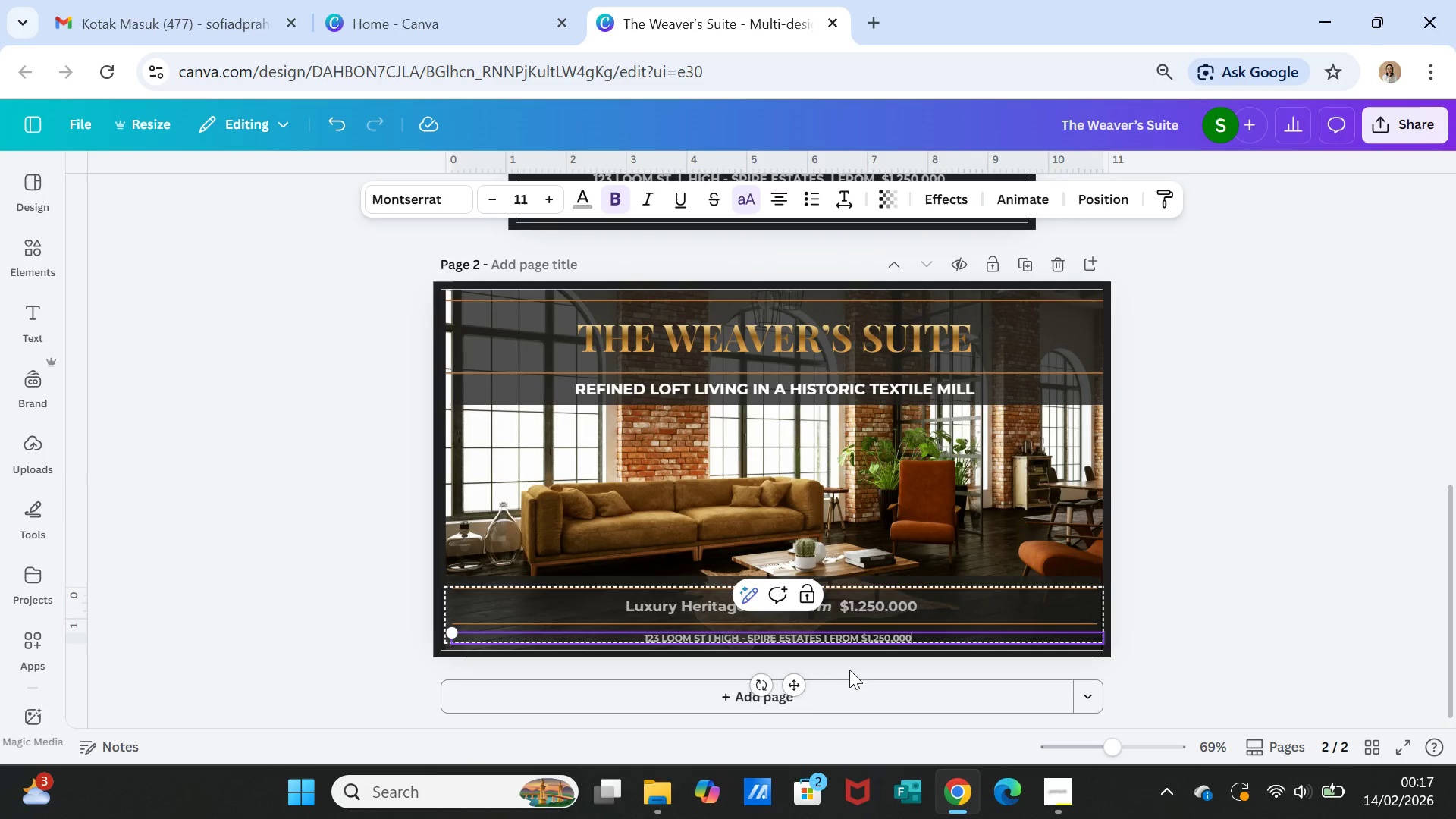 
wait(5.98)
 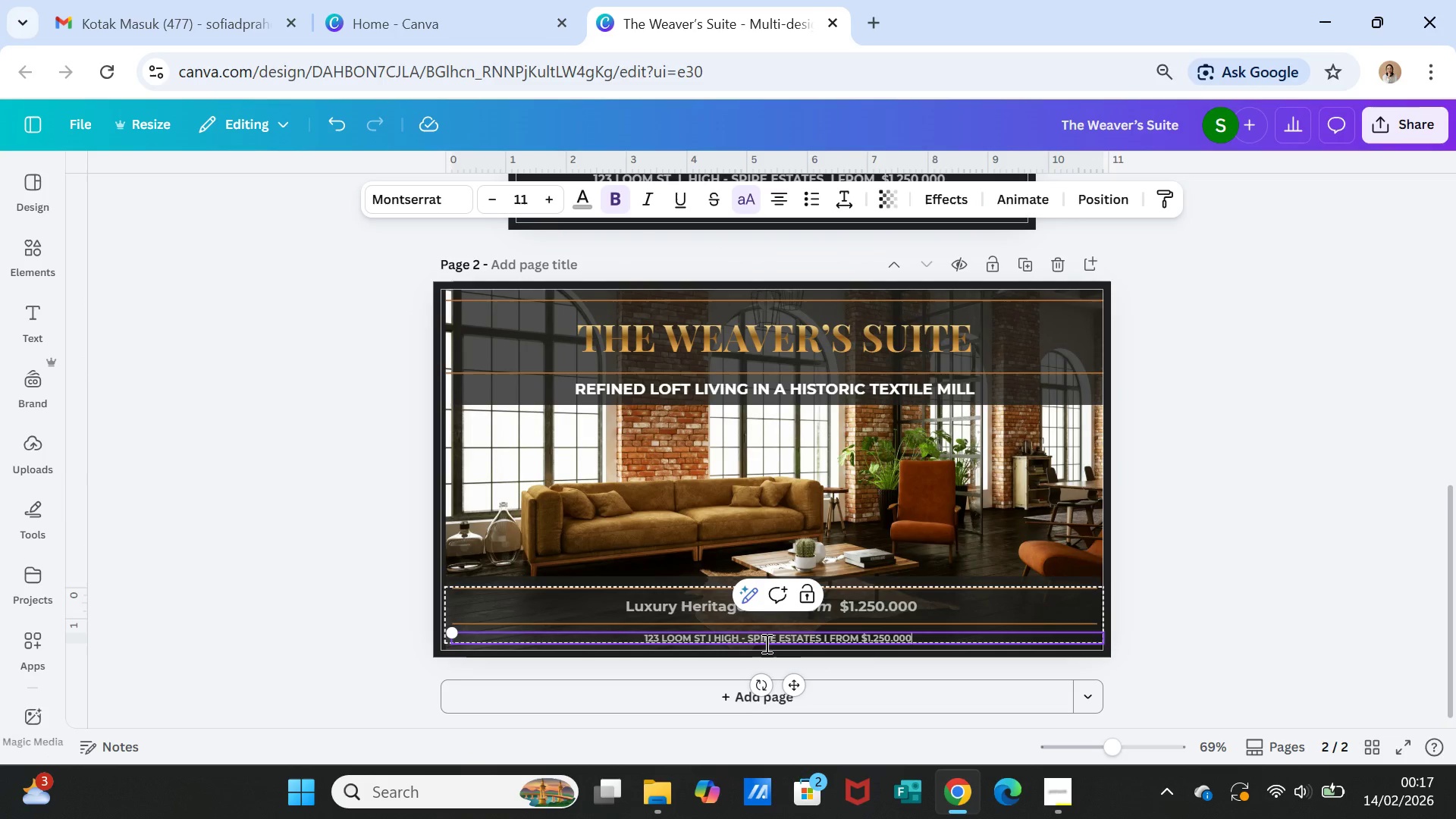 
left_click_drag(start_coordinate=[822, 635], to_coordinate=[932, 639])
 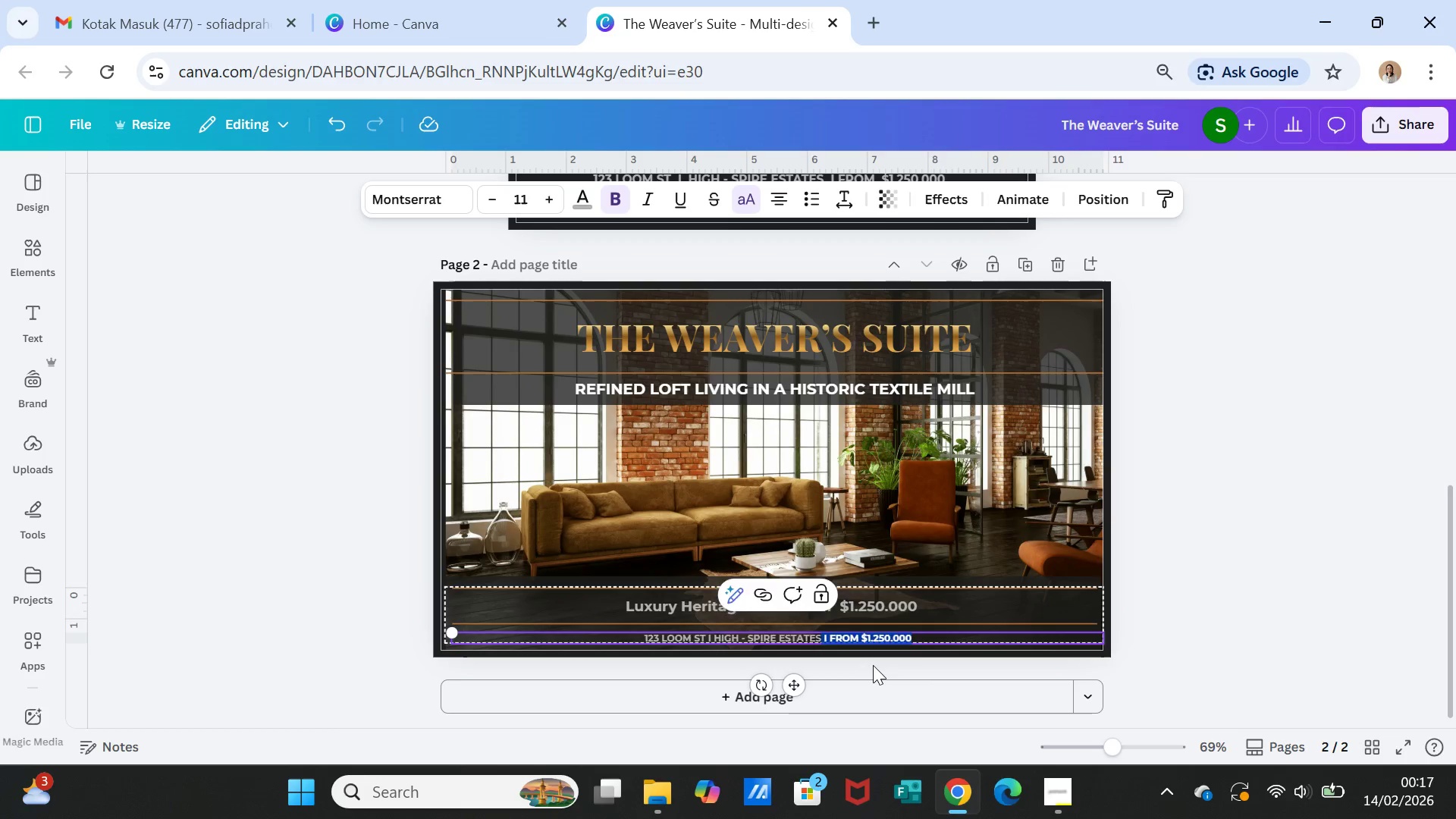 
key(Backspace)
 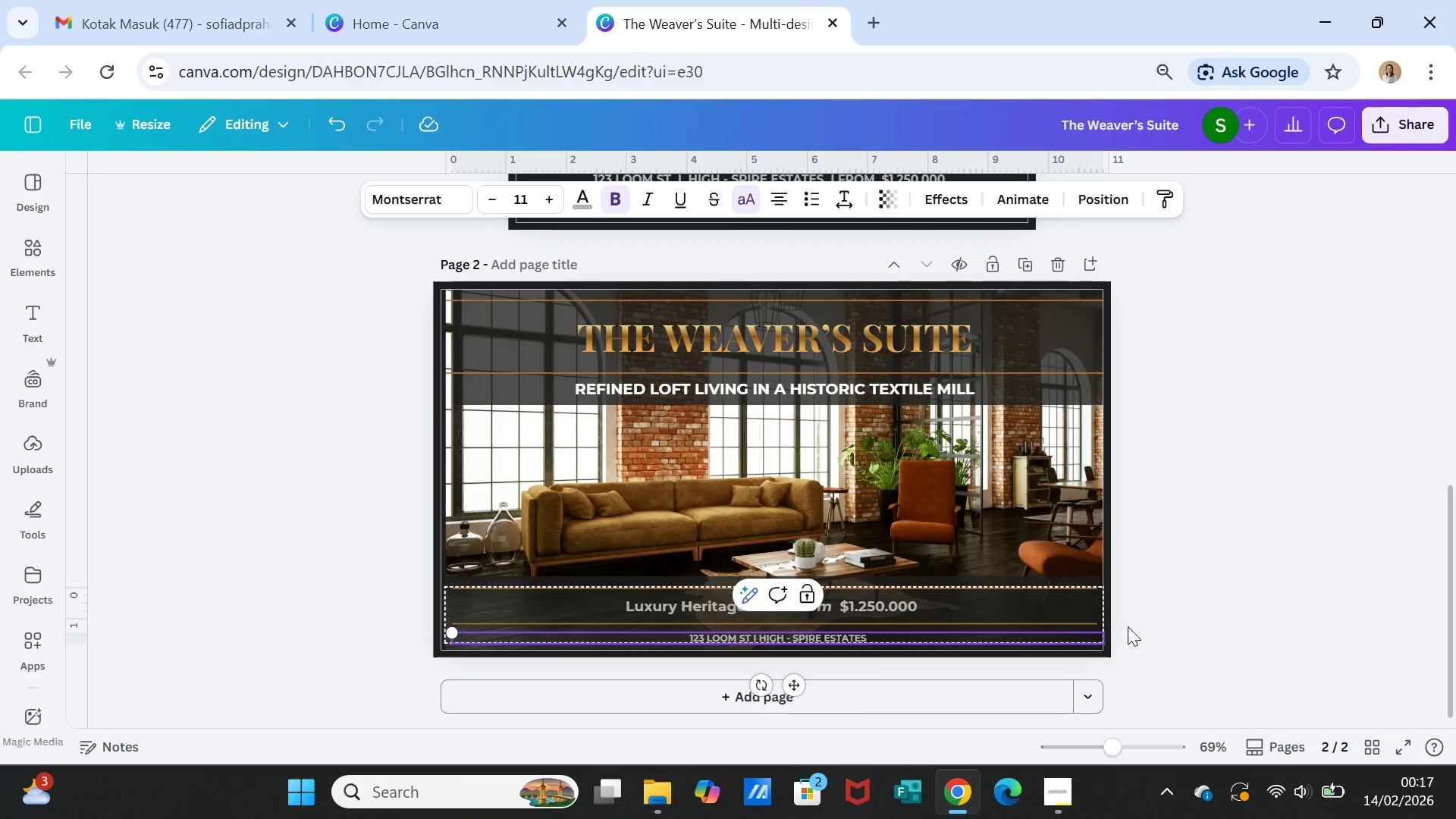 
left_click([1136, 623])
 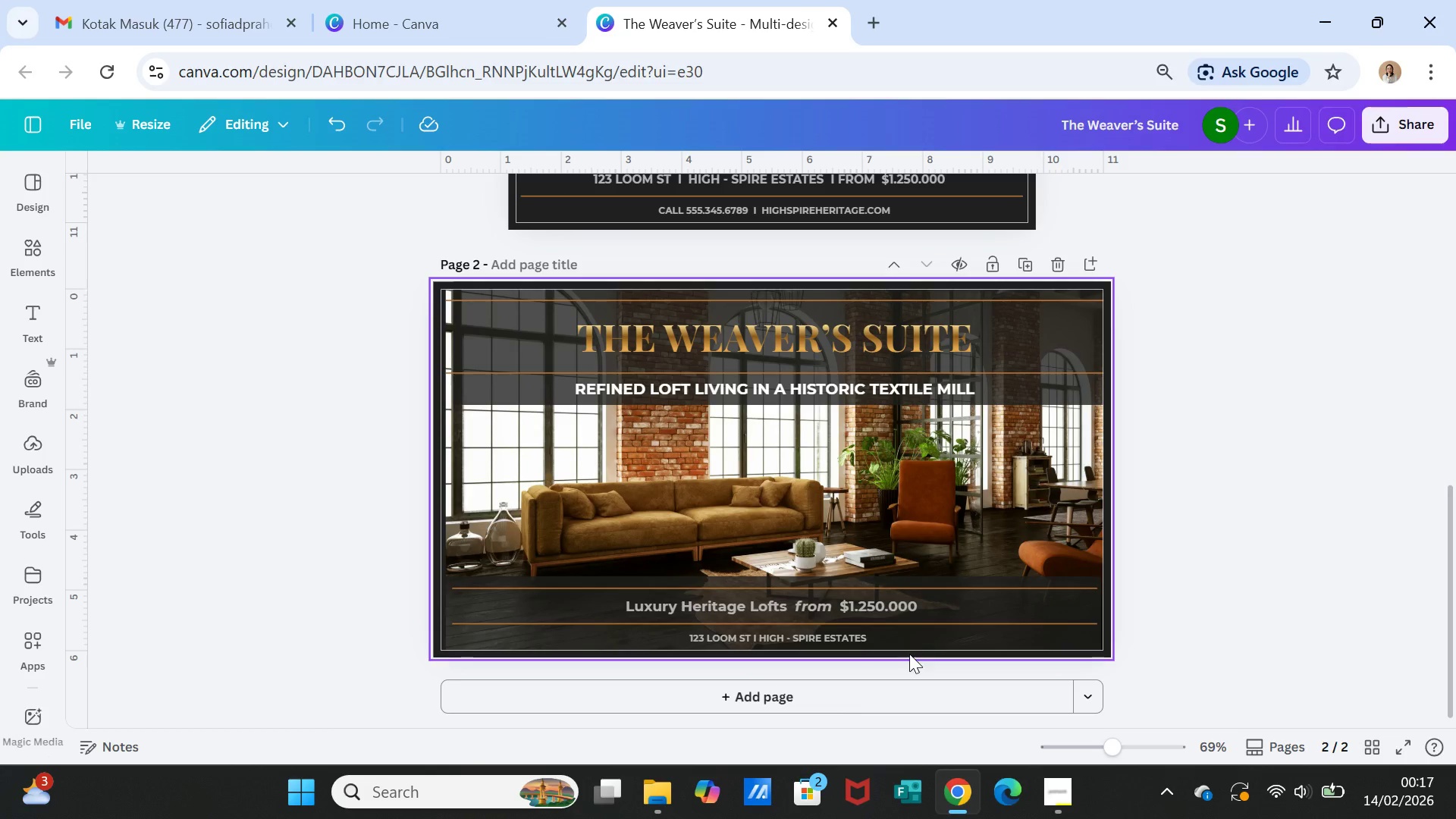 
double_click([844, 638])
 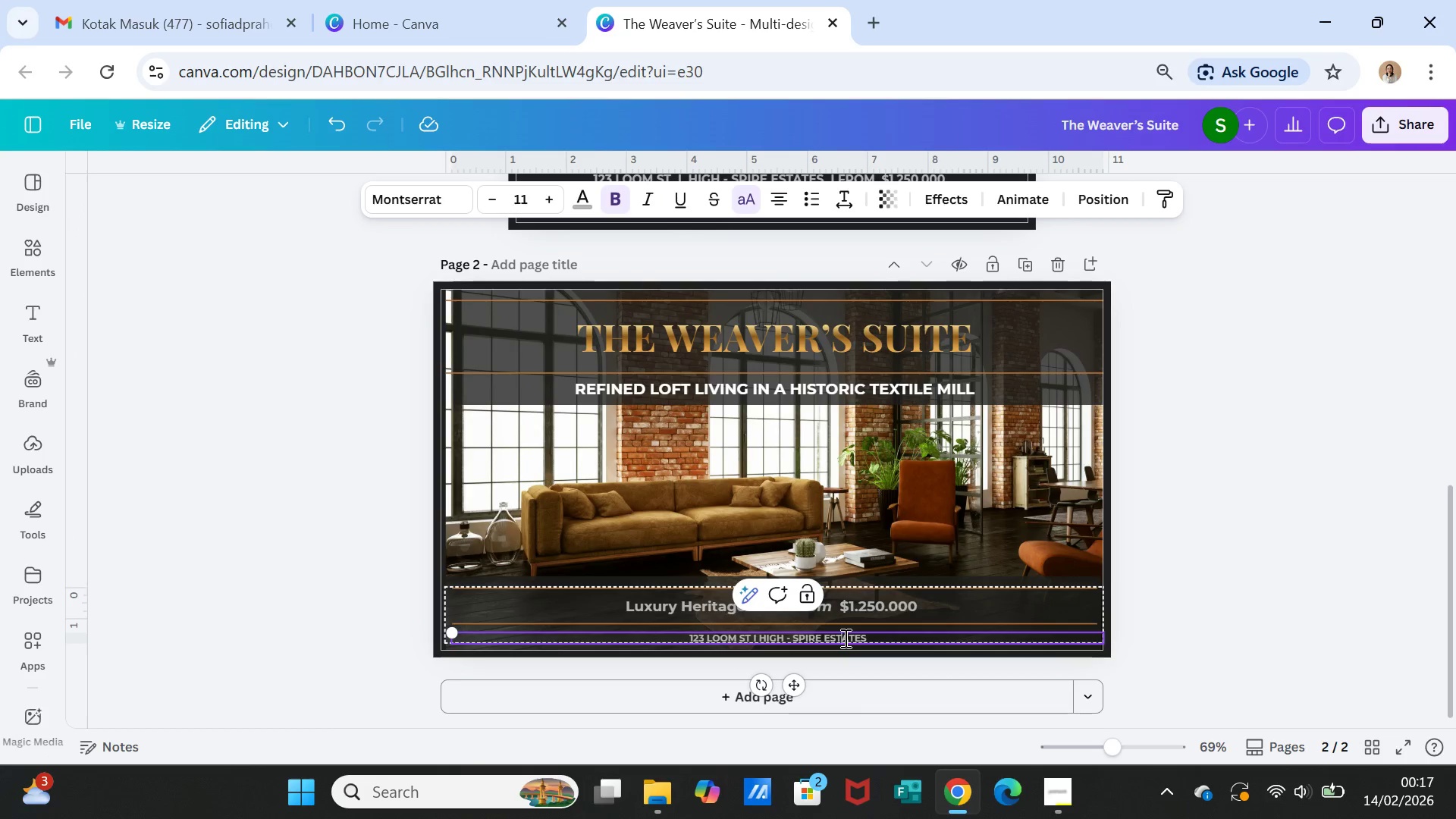 
double_click([844, 638])
 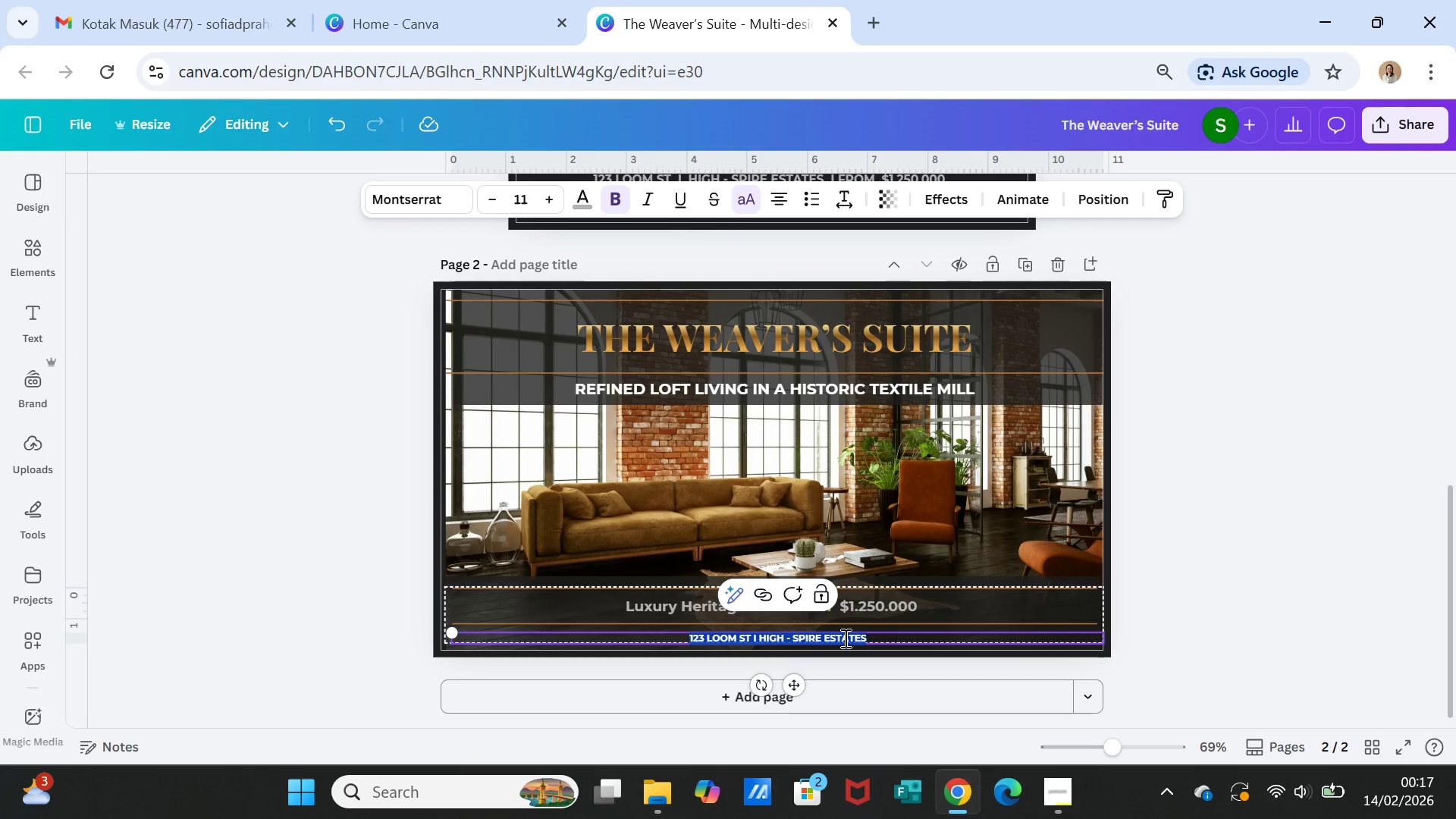 
triple_click([844, 638])
 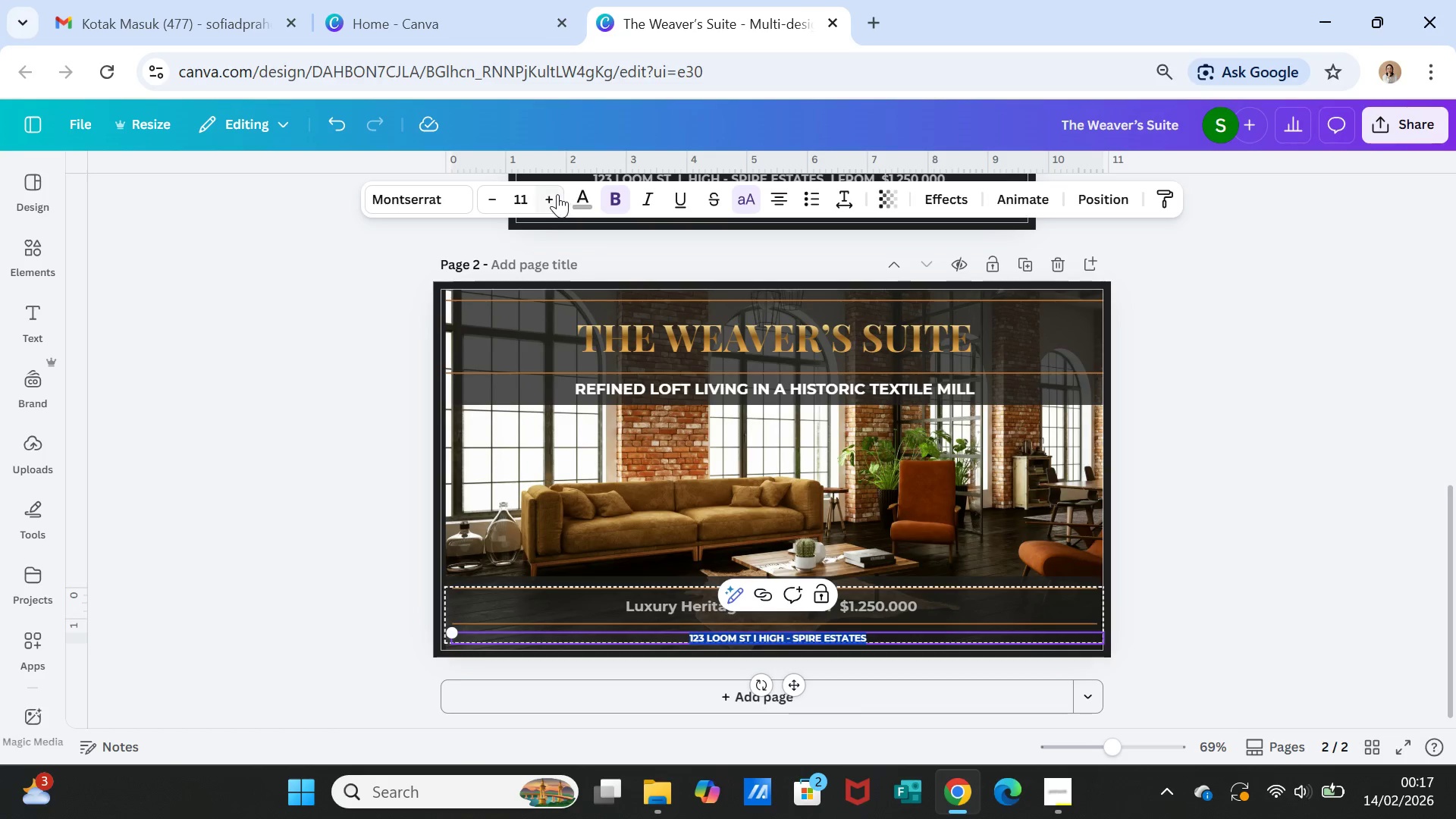 
double_click([557, 193])
 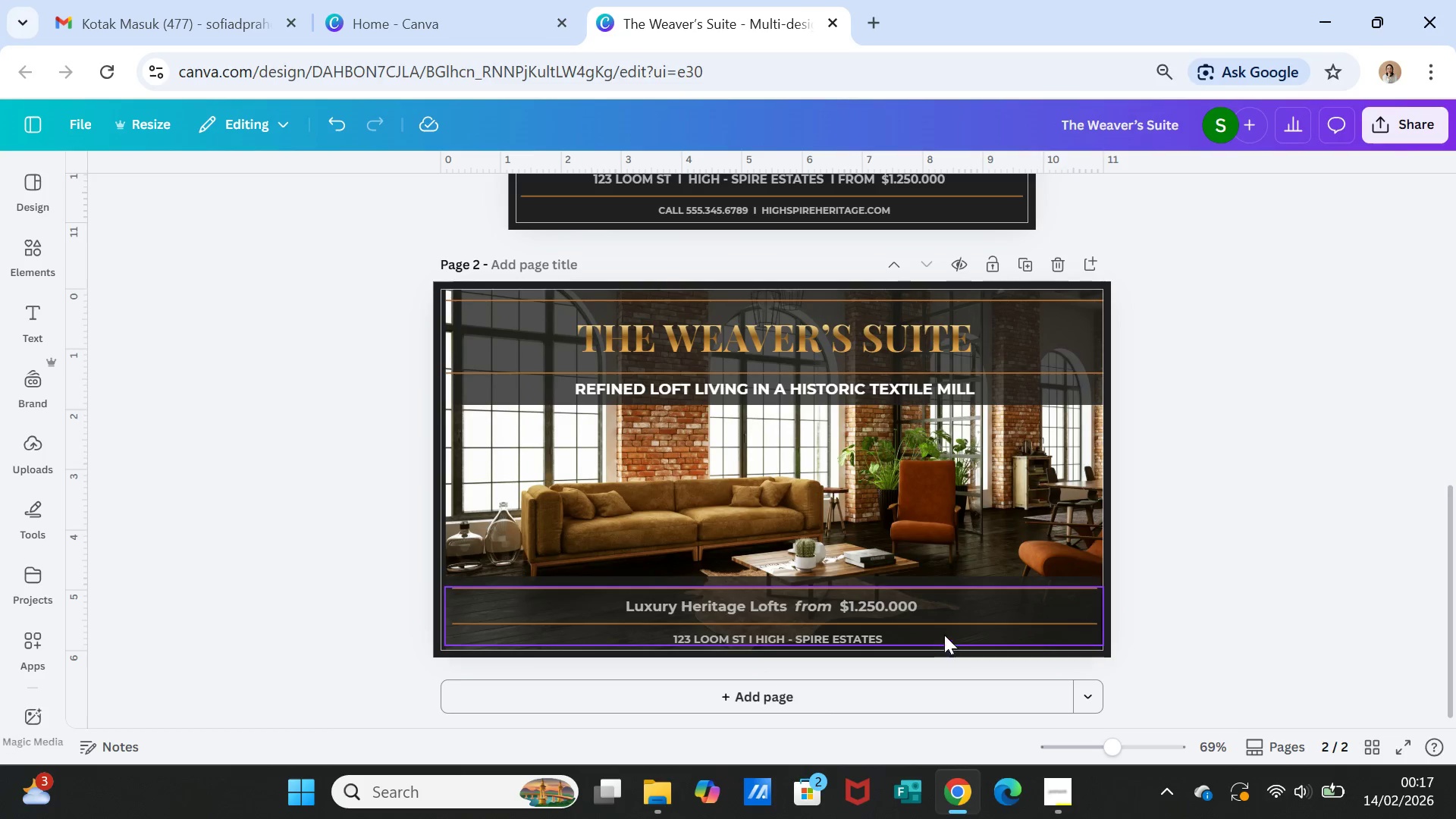 
double_click([869, 604])
 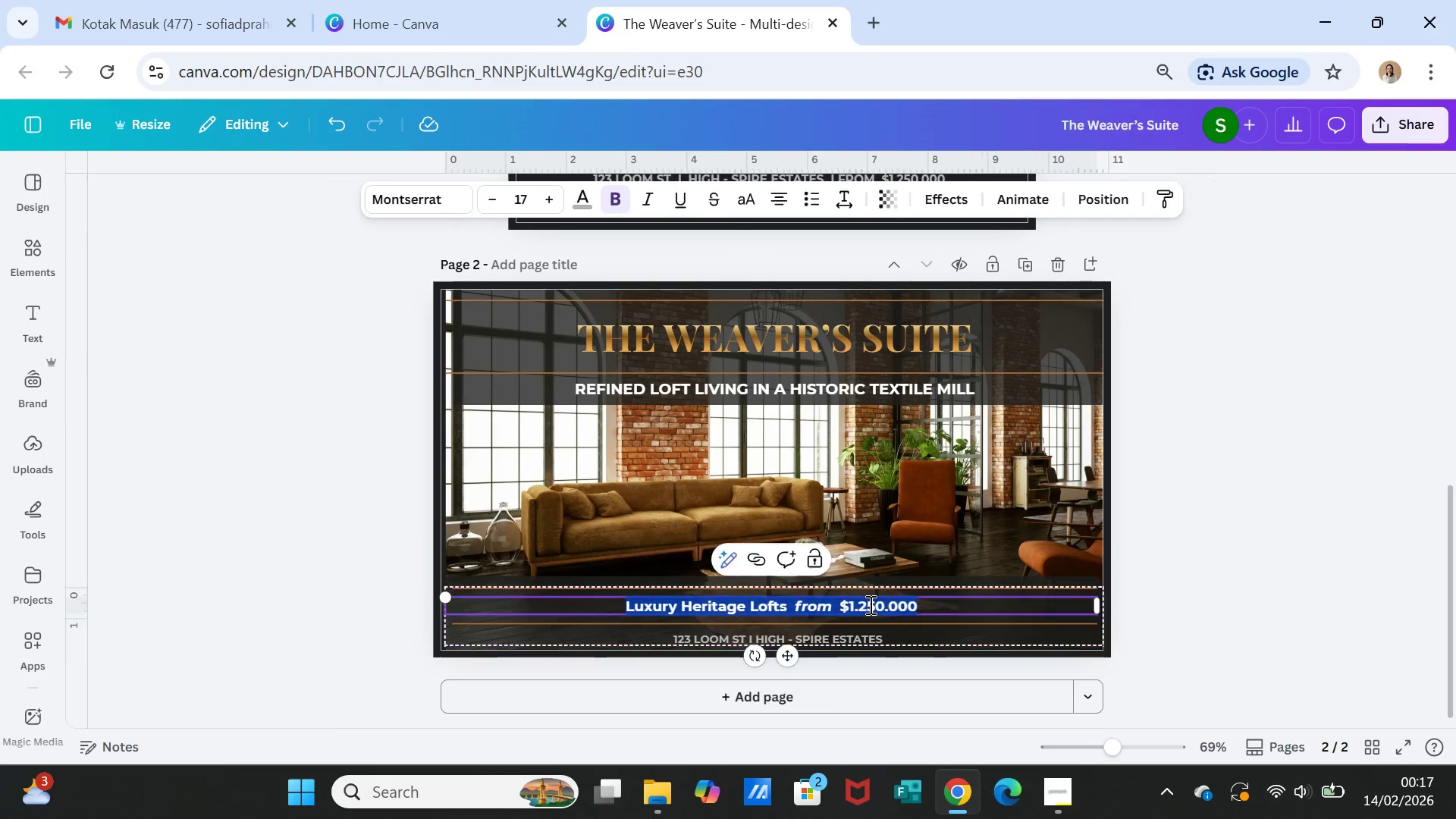 
triple_click([869, 604])
 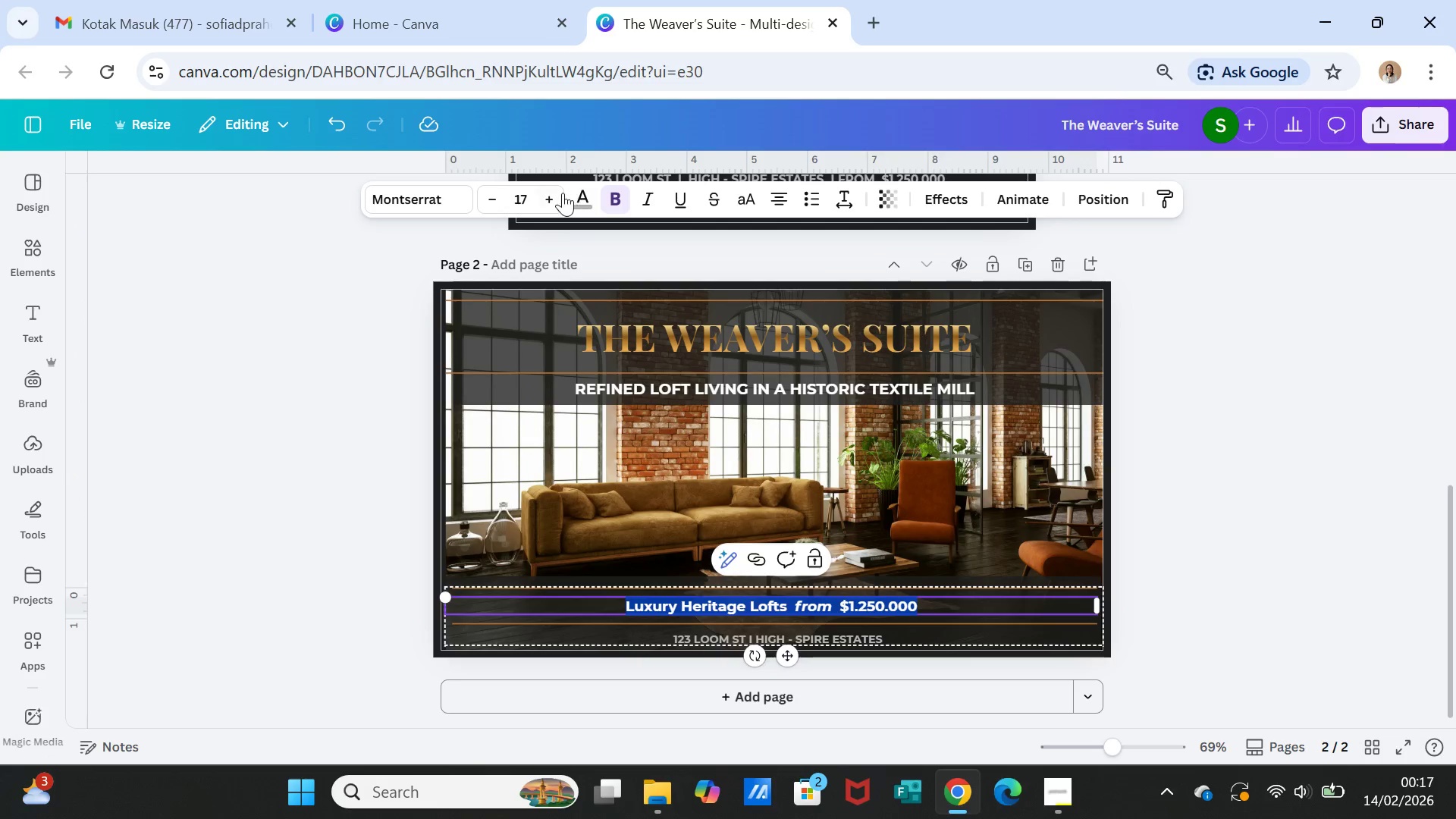 
left_click([560, 193])
 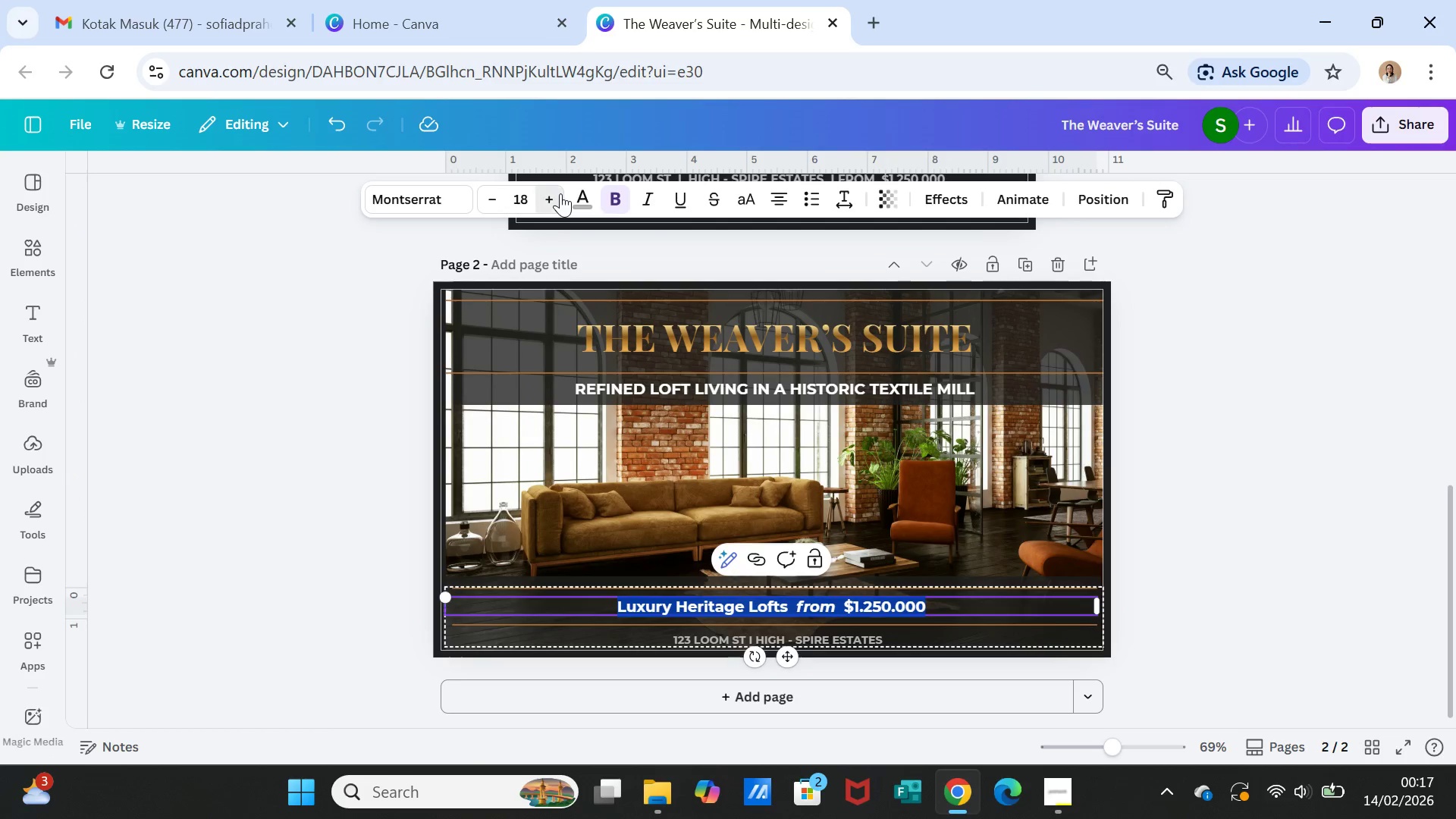 
left_click([560, 193])
 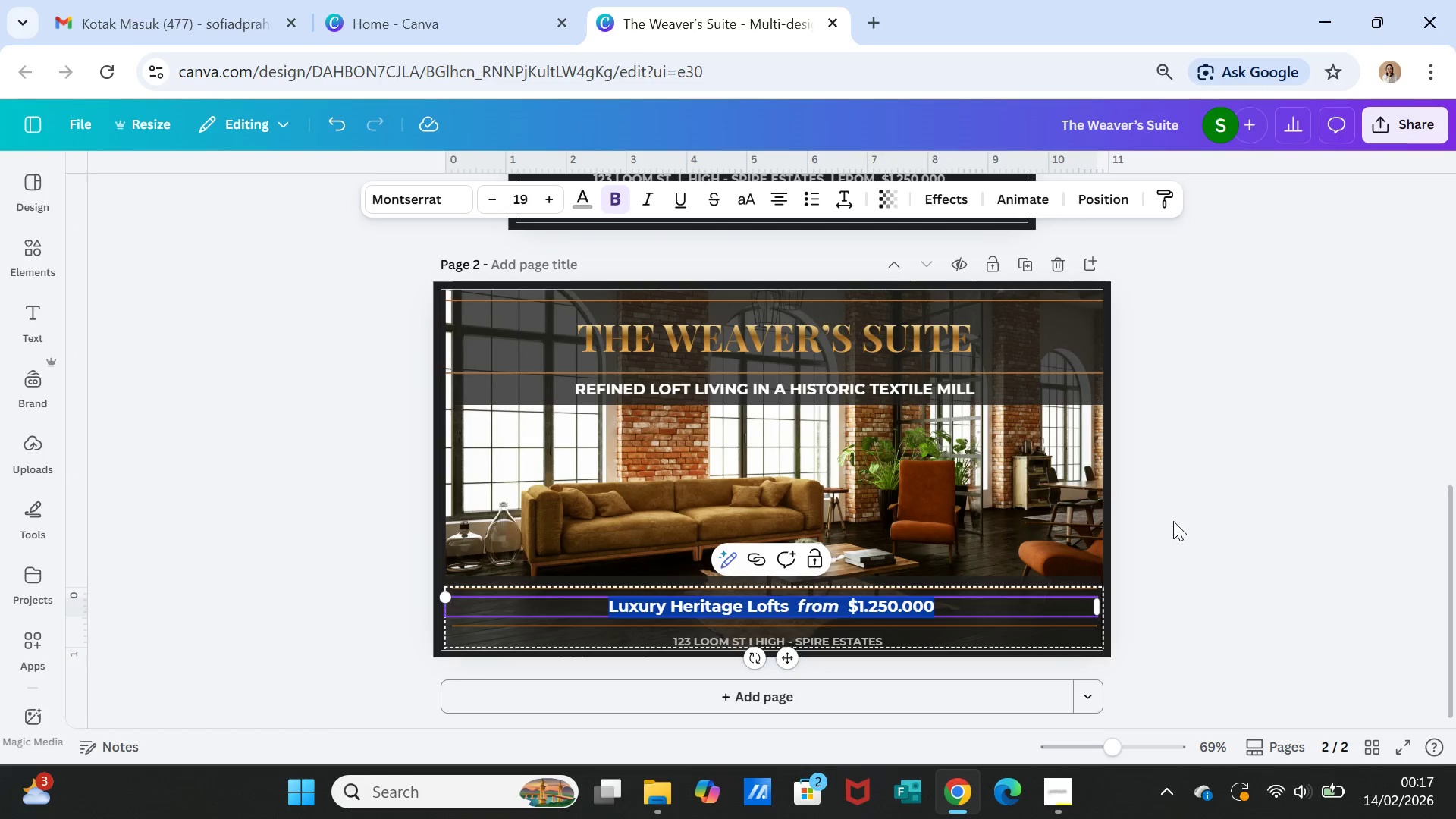 
left_click([1180, 524])
 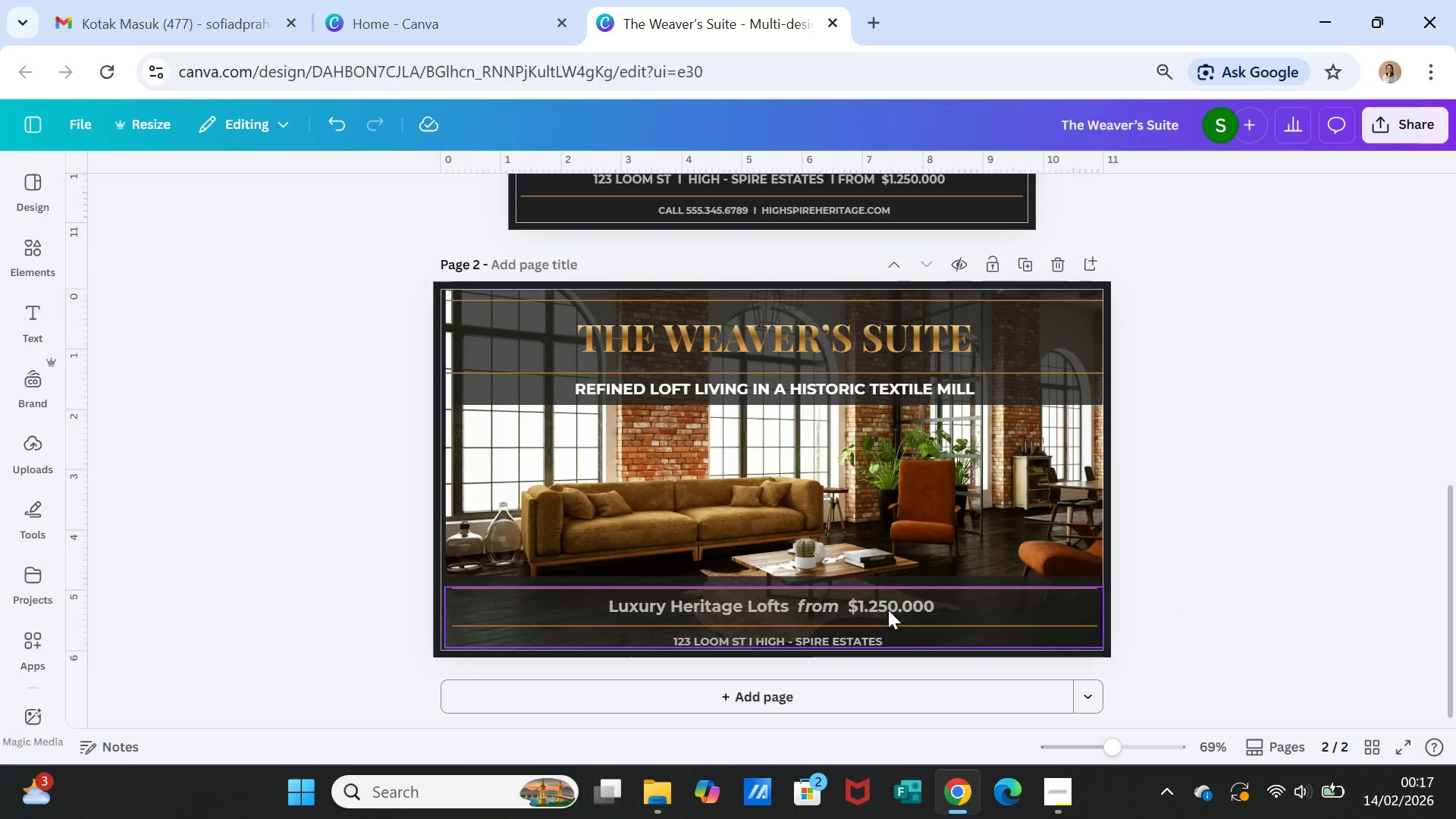 
double_click([886, 607])
 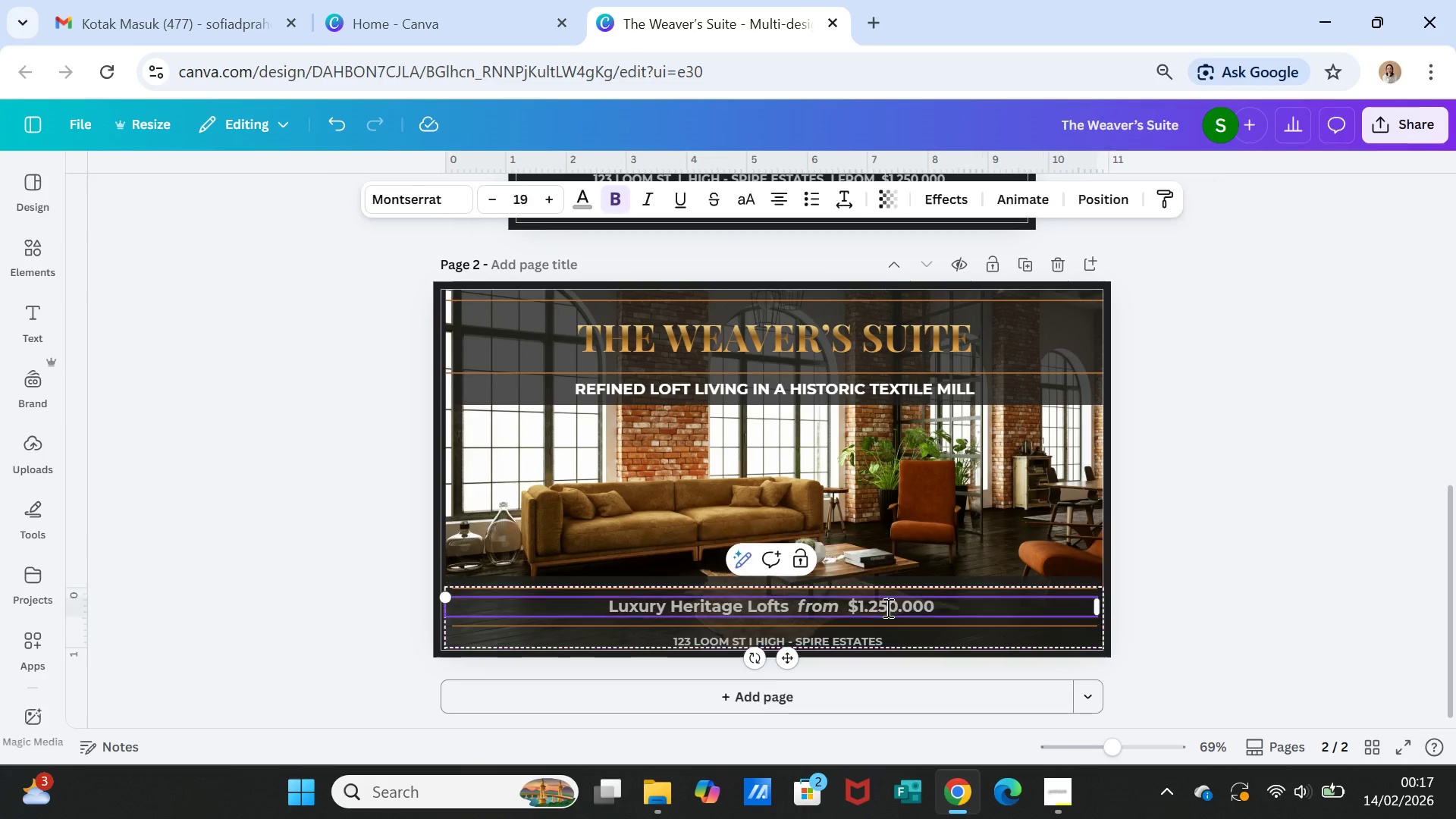 
triple_click([886, 607])
 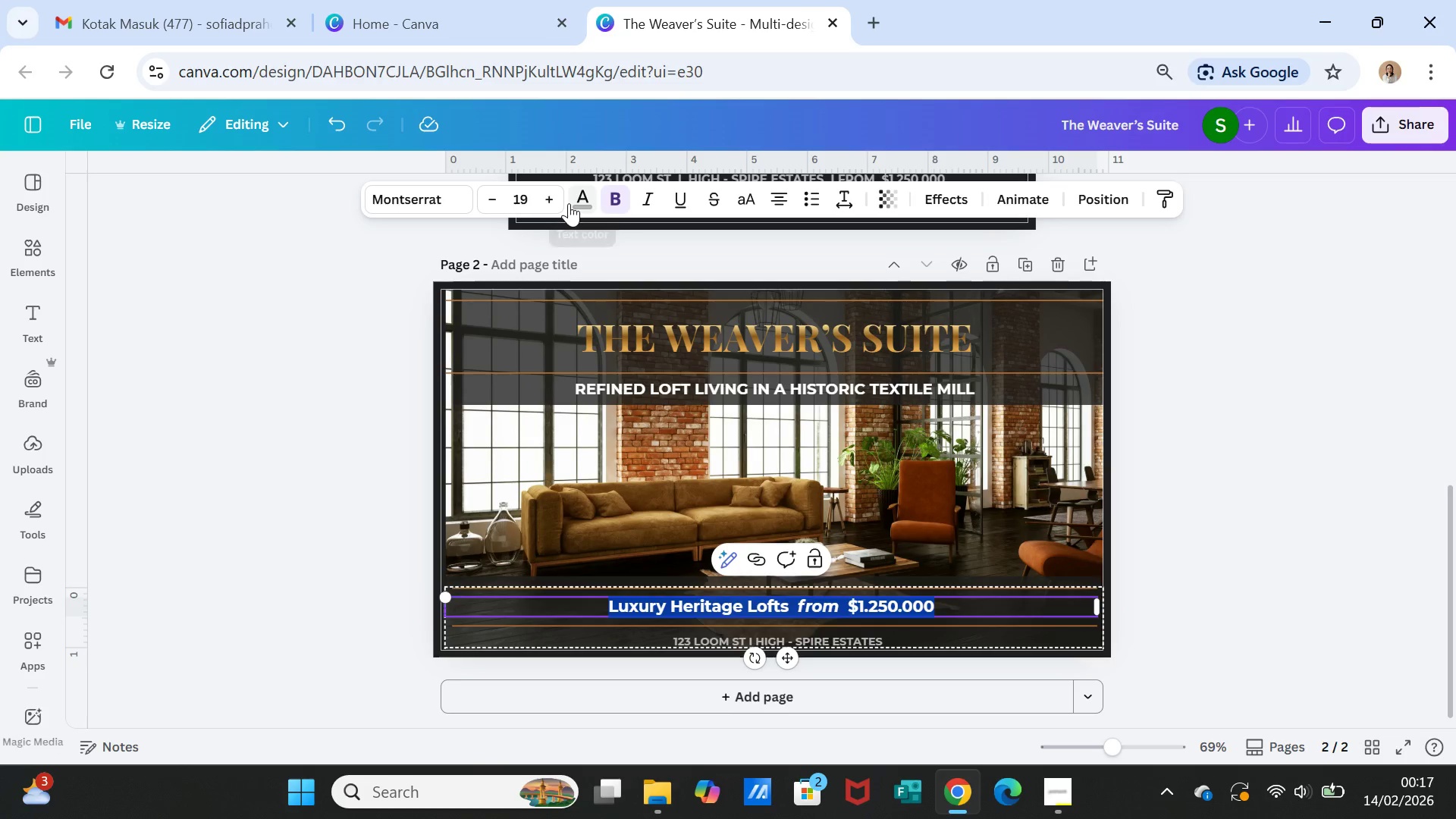 
left_click([582, 200])
 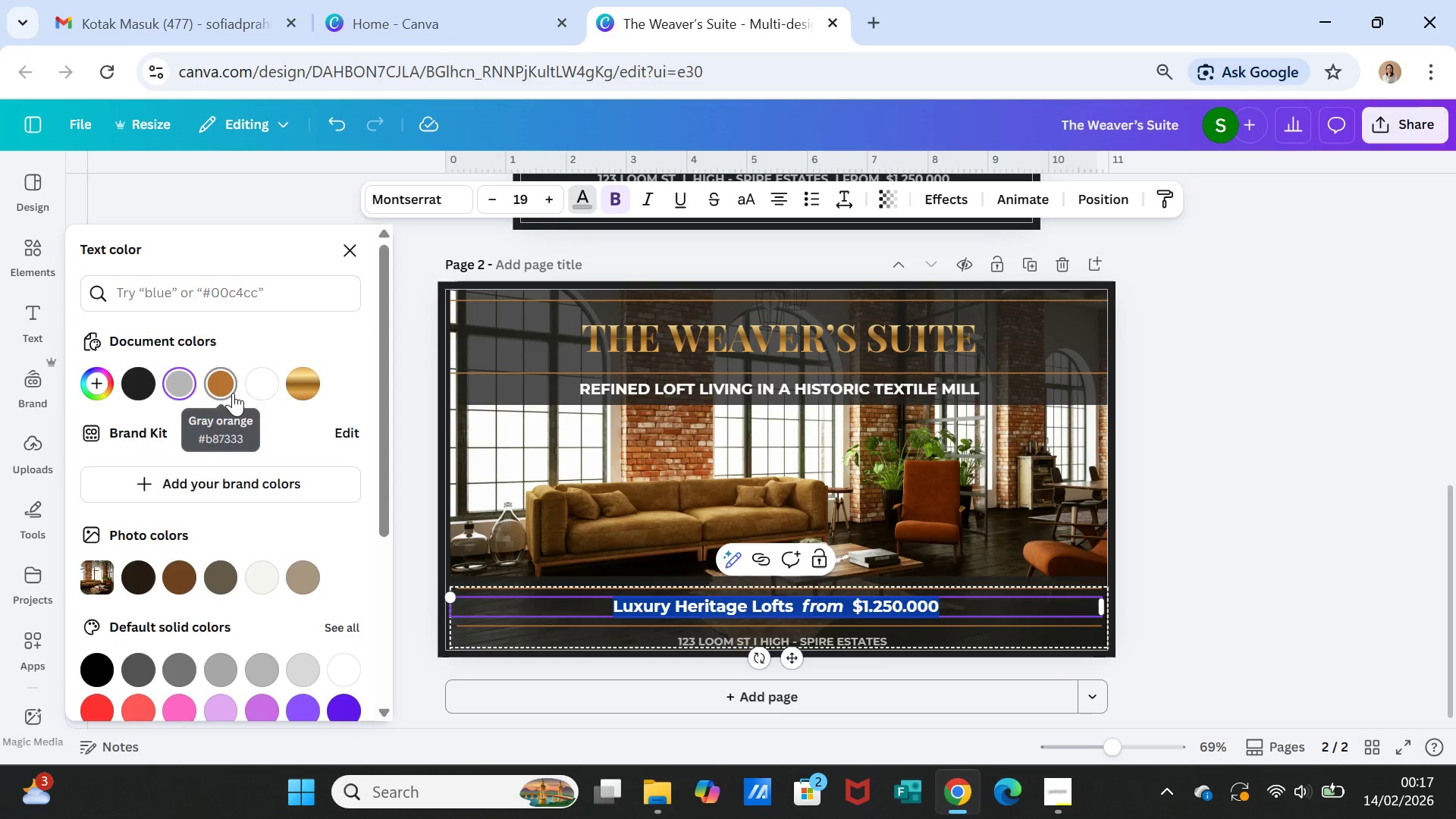 
left_click([257, 389])
 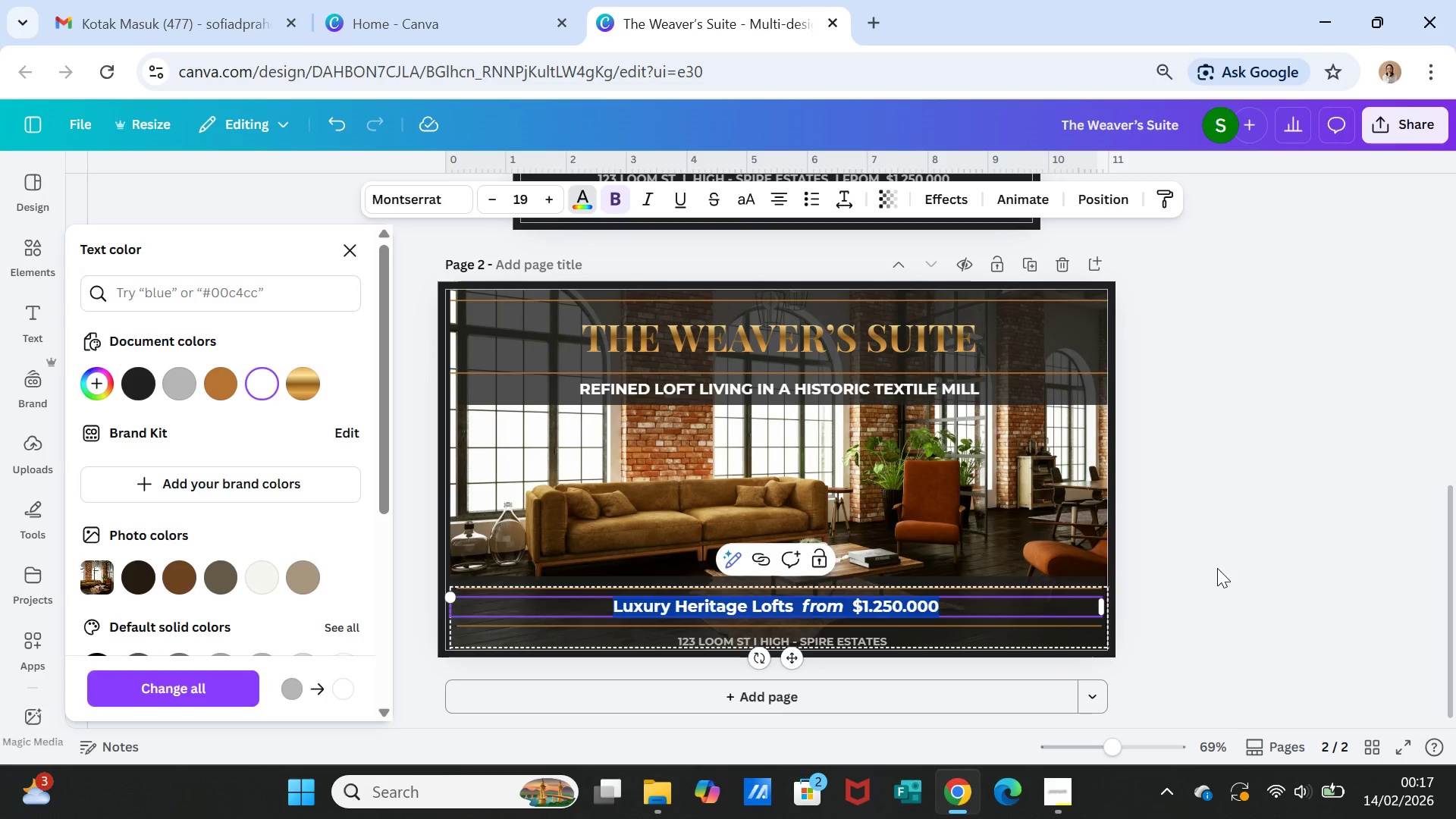 
left_click([1217, 568])
 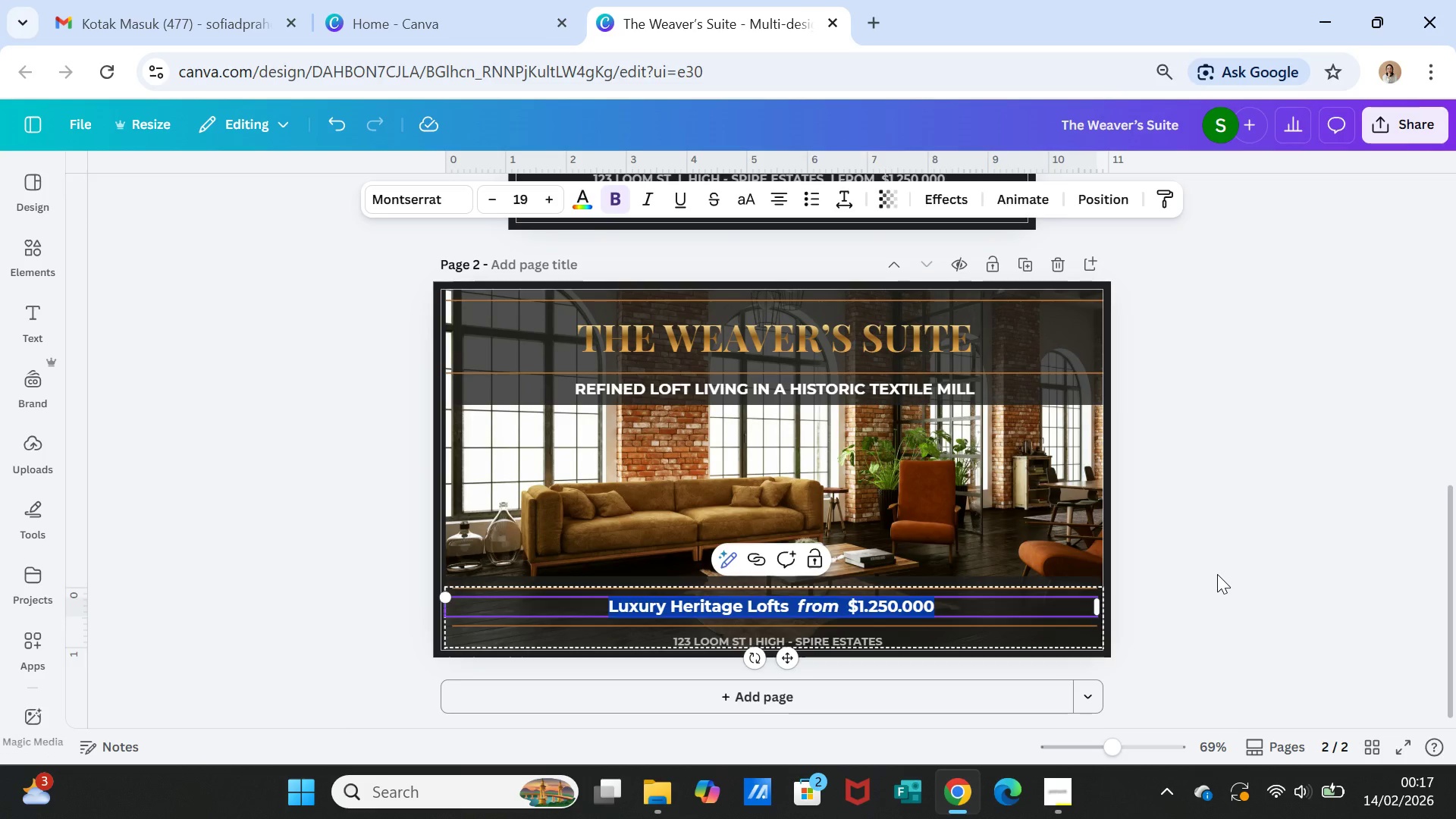 
left_click([1217, 574])
 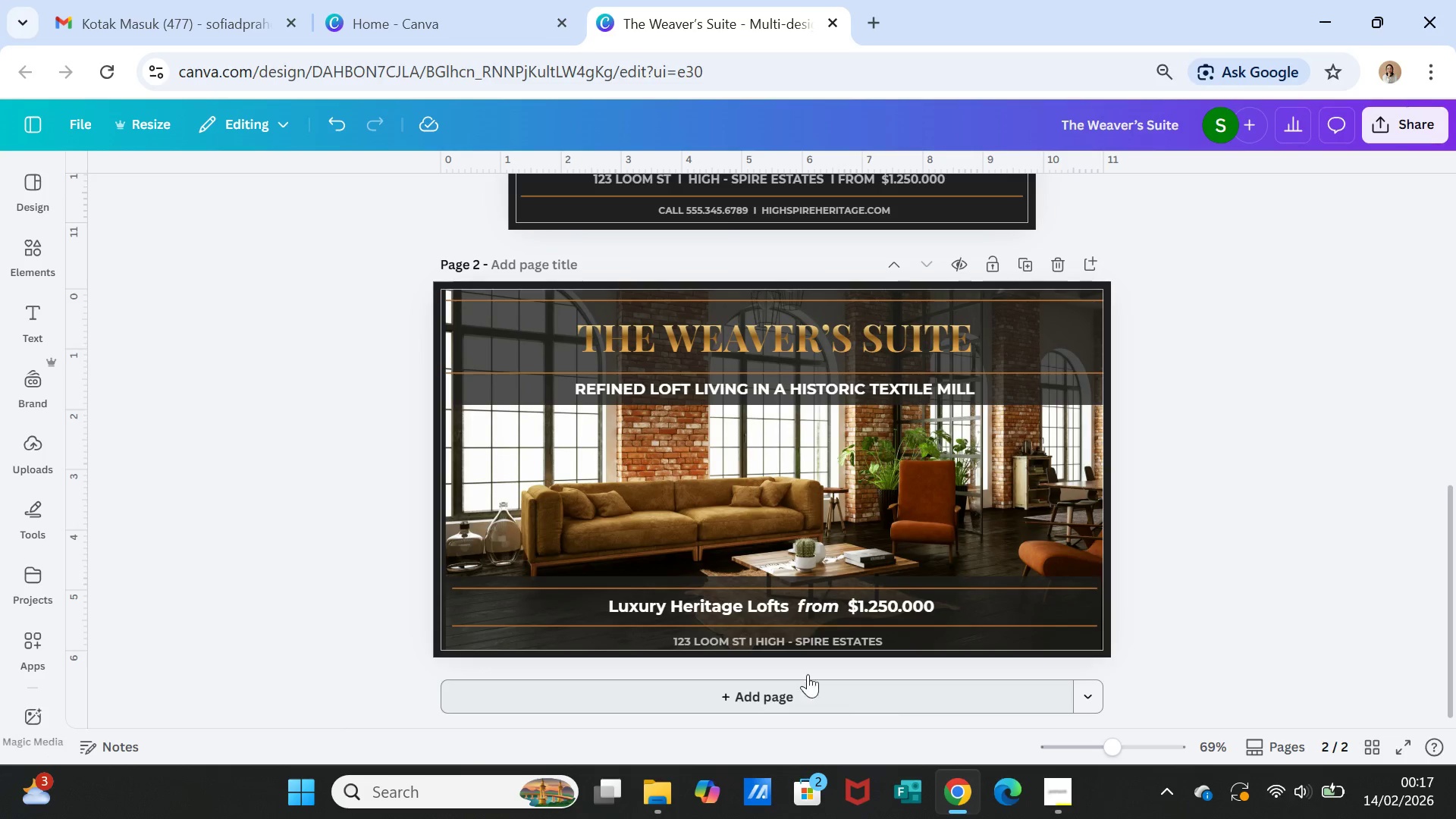 
scroll: coordinate [803, 520], scroll_direction: up, amount: 4.0
 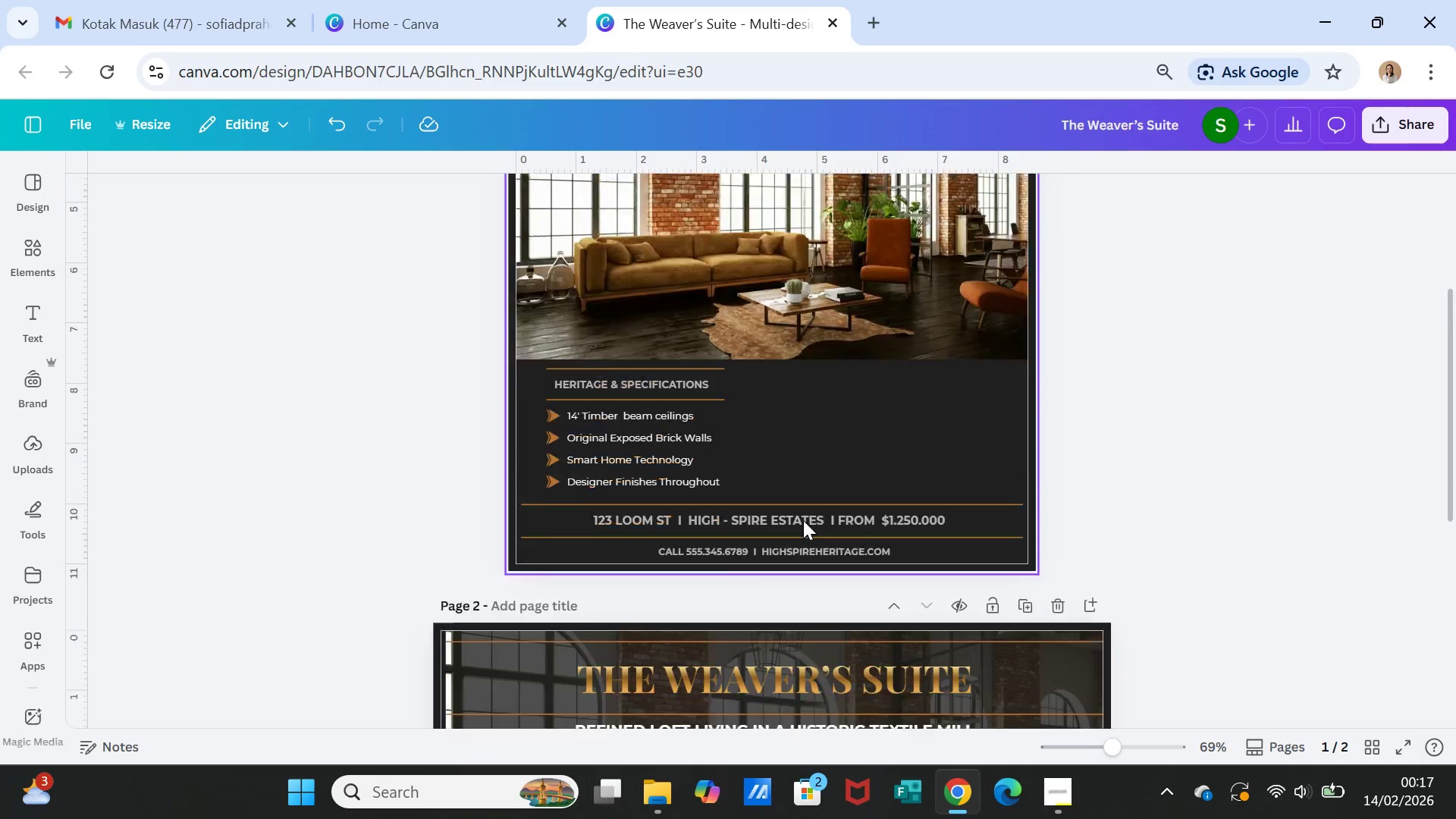 
scroll: coordinate [803, 520], scroll_direction: down, amount: 6.0
 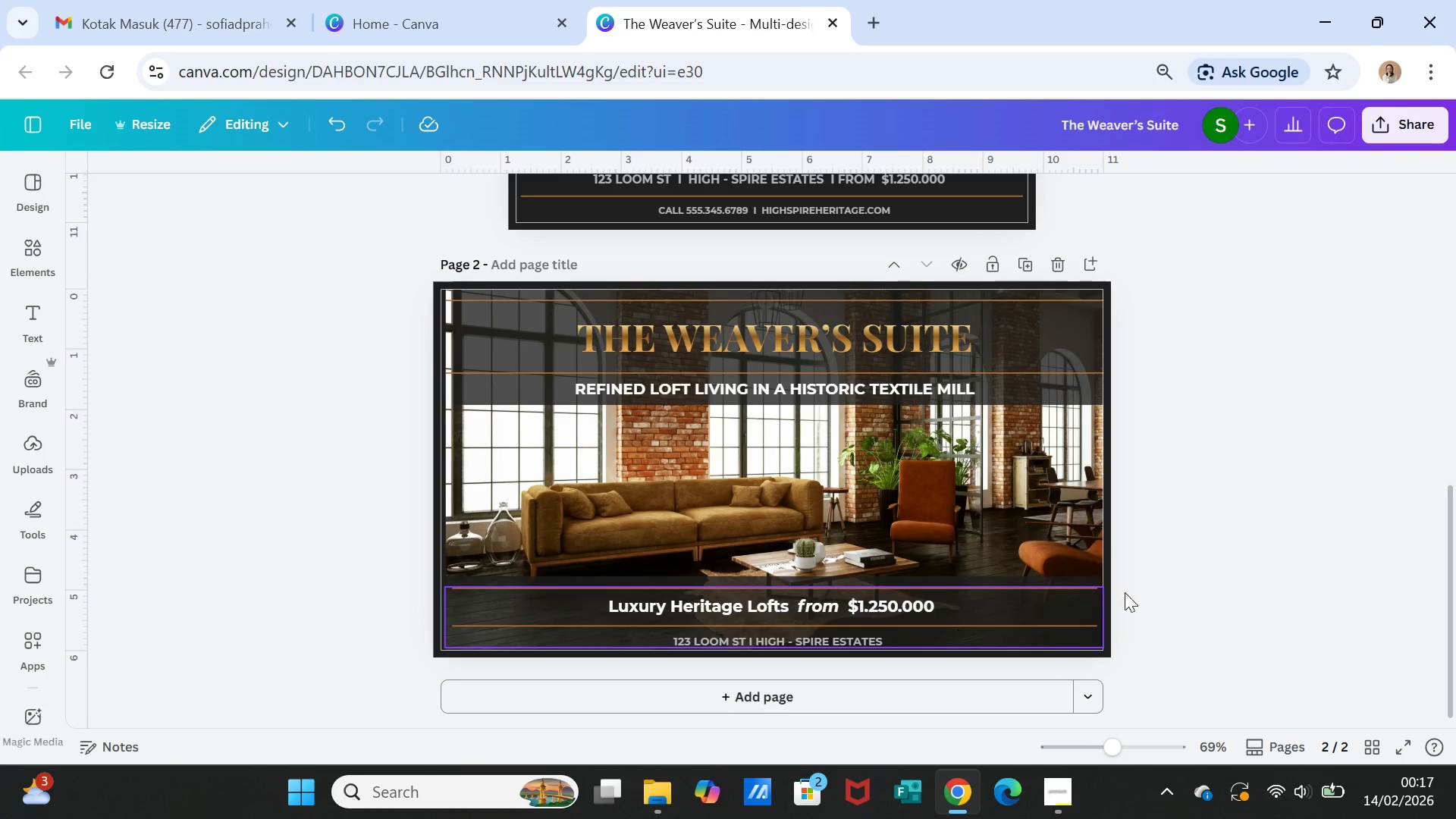 
left_click([1193, 569])
 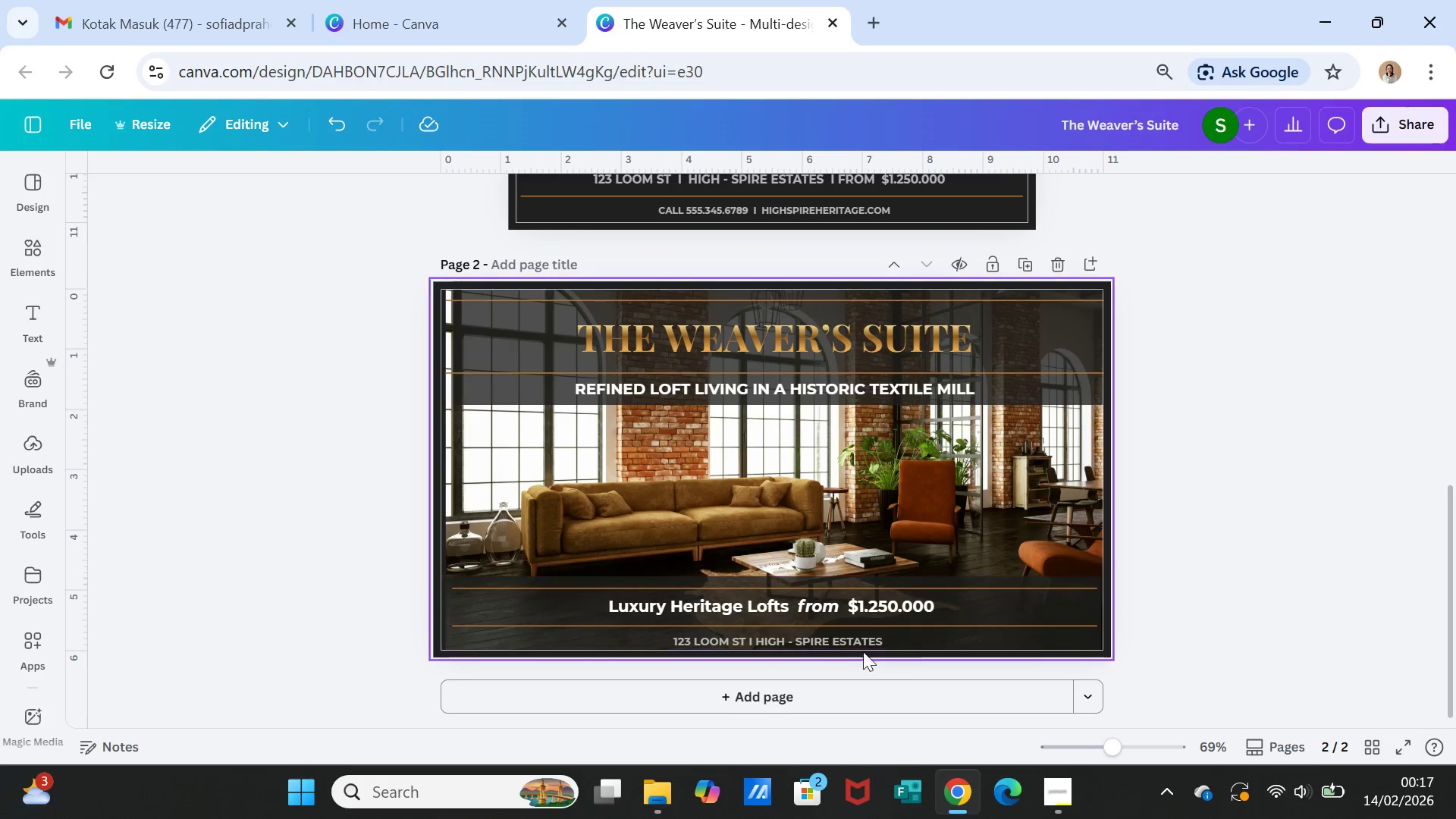 
left_click([832, 642])
 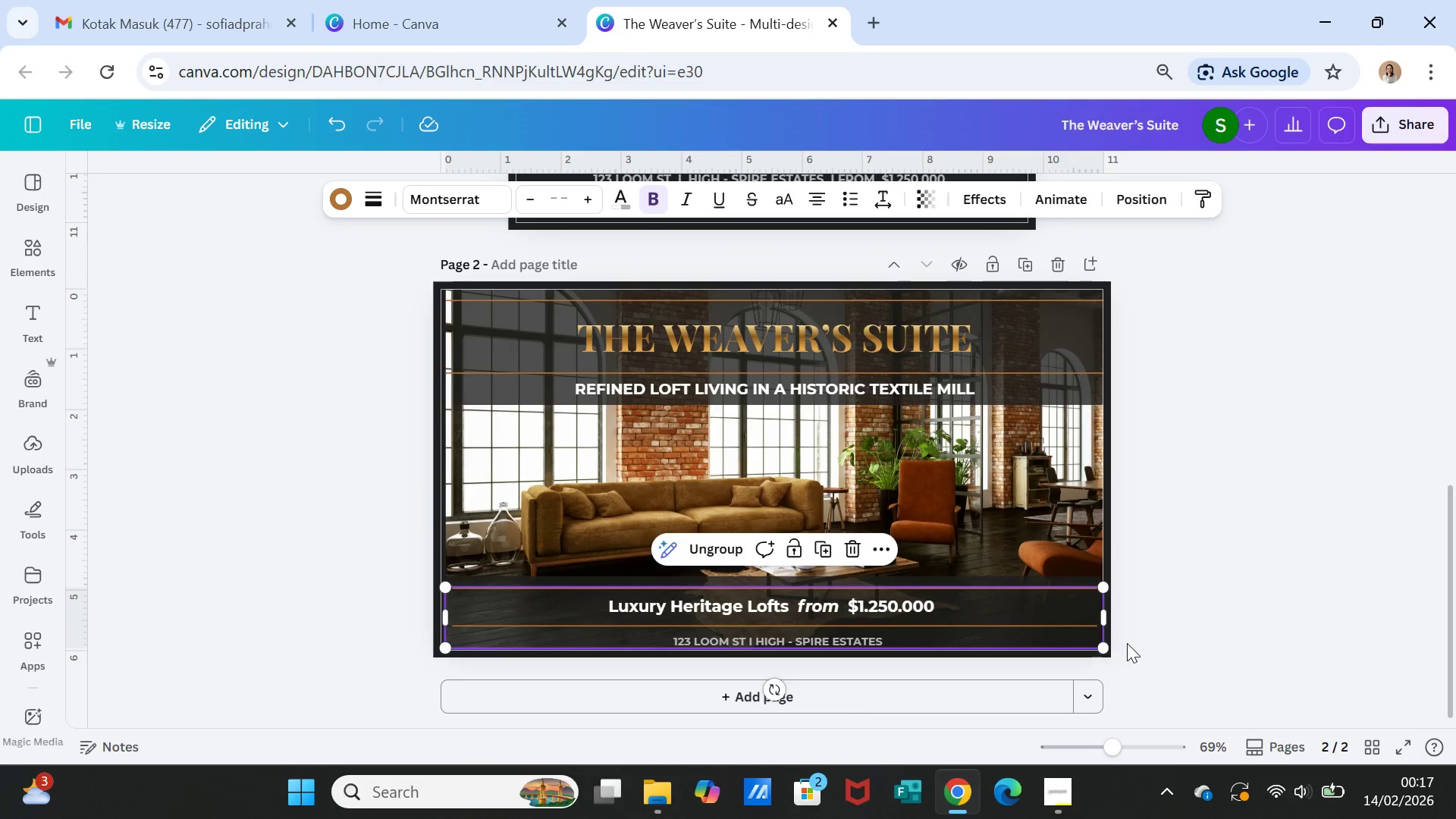 
left_click([1172, 629])
 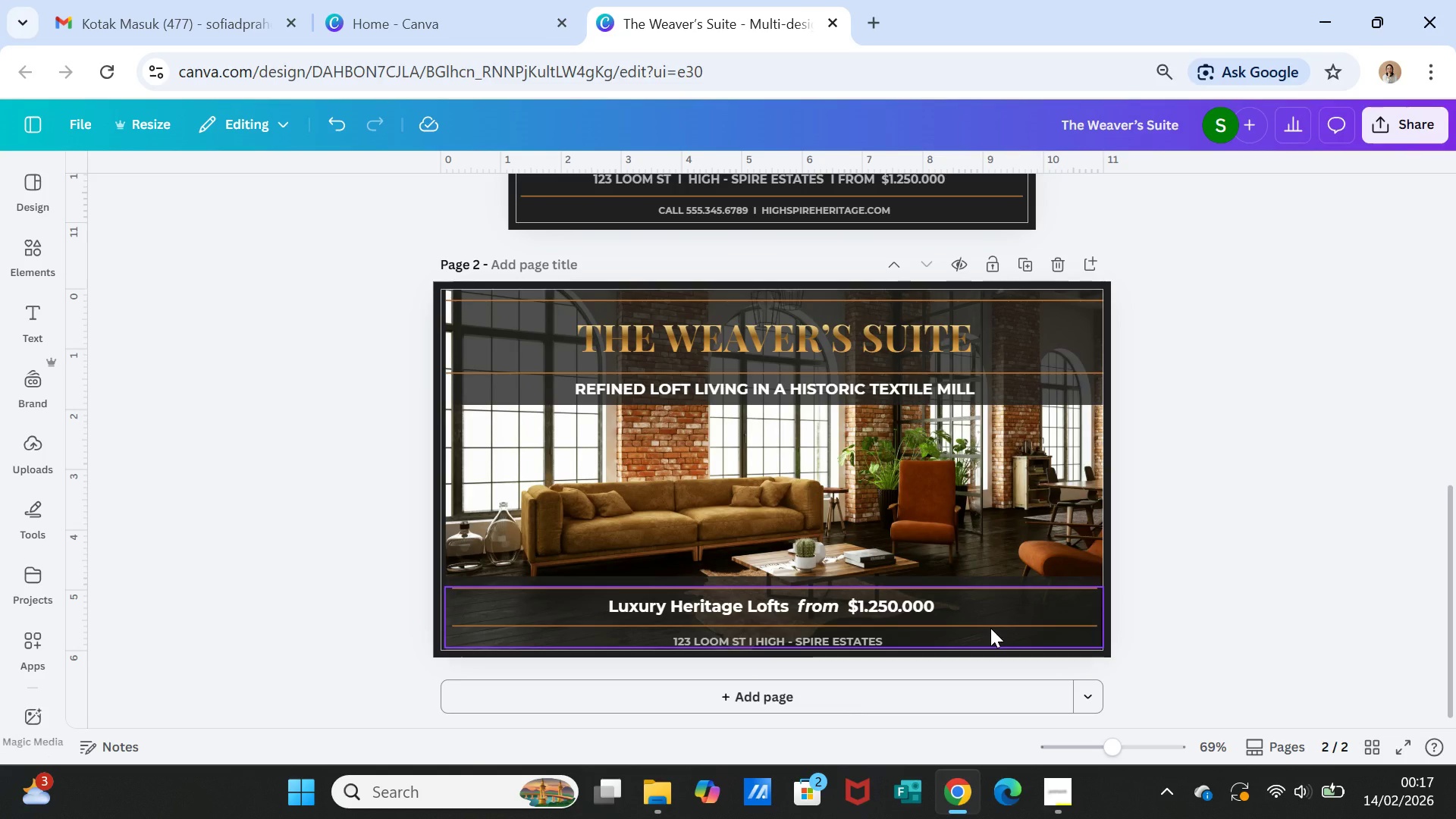 
wait(13.16)
 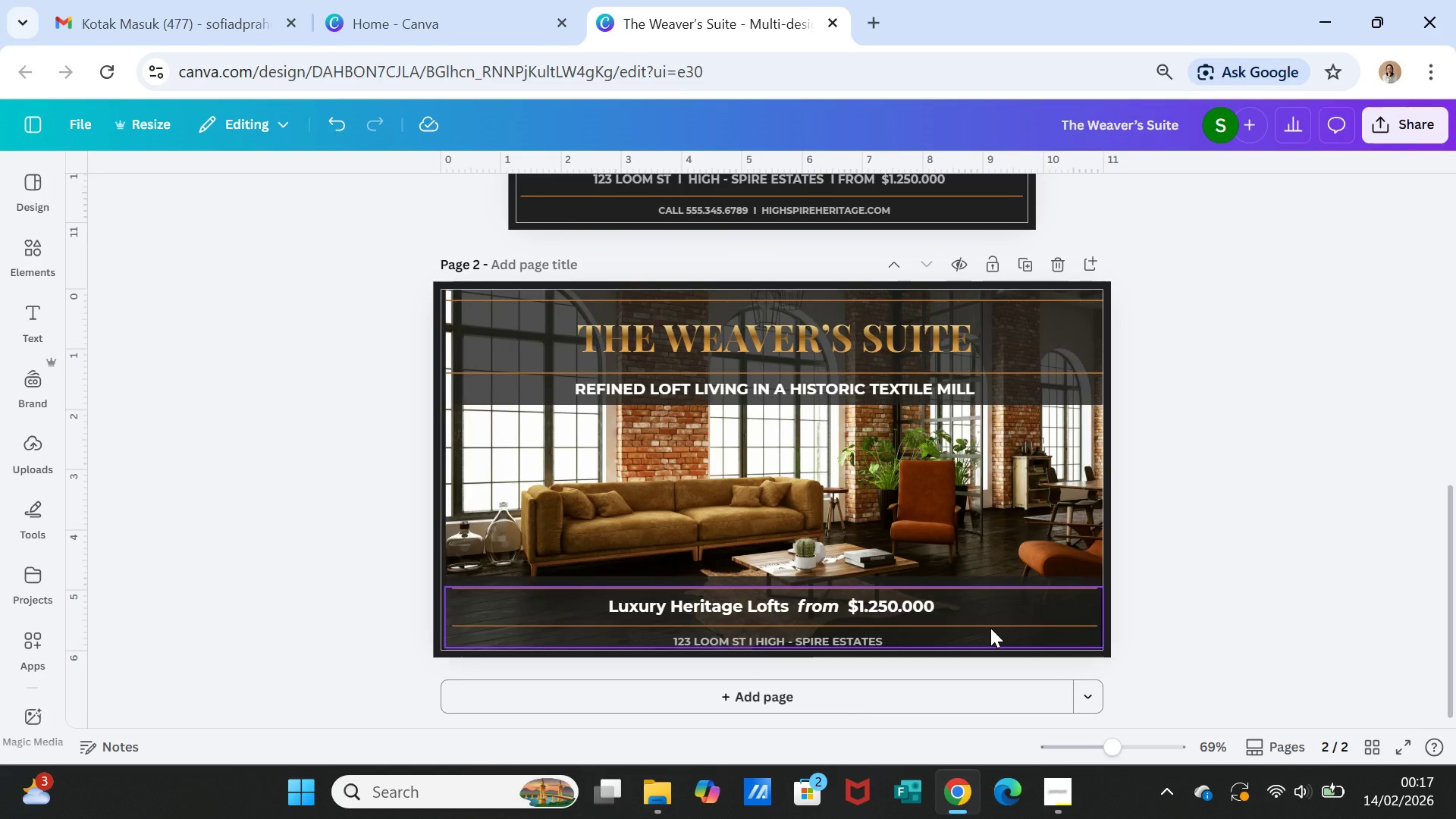 
left_click([514, 264])
 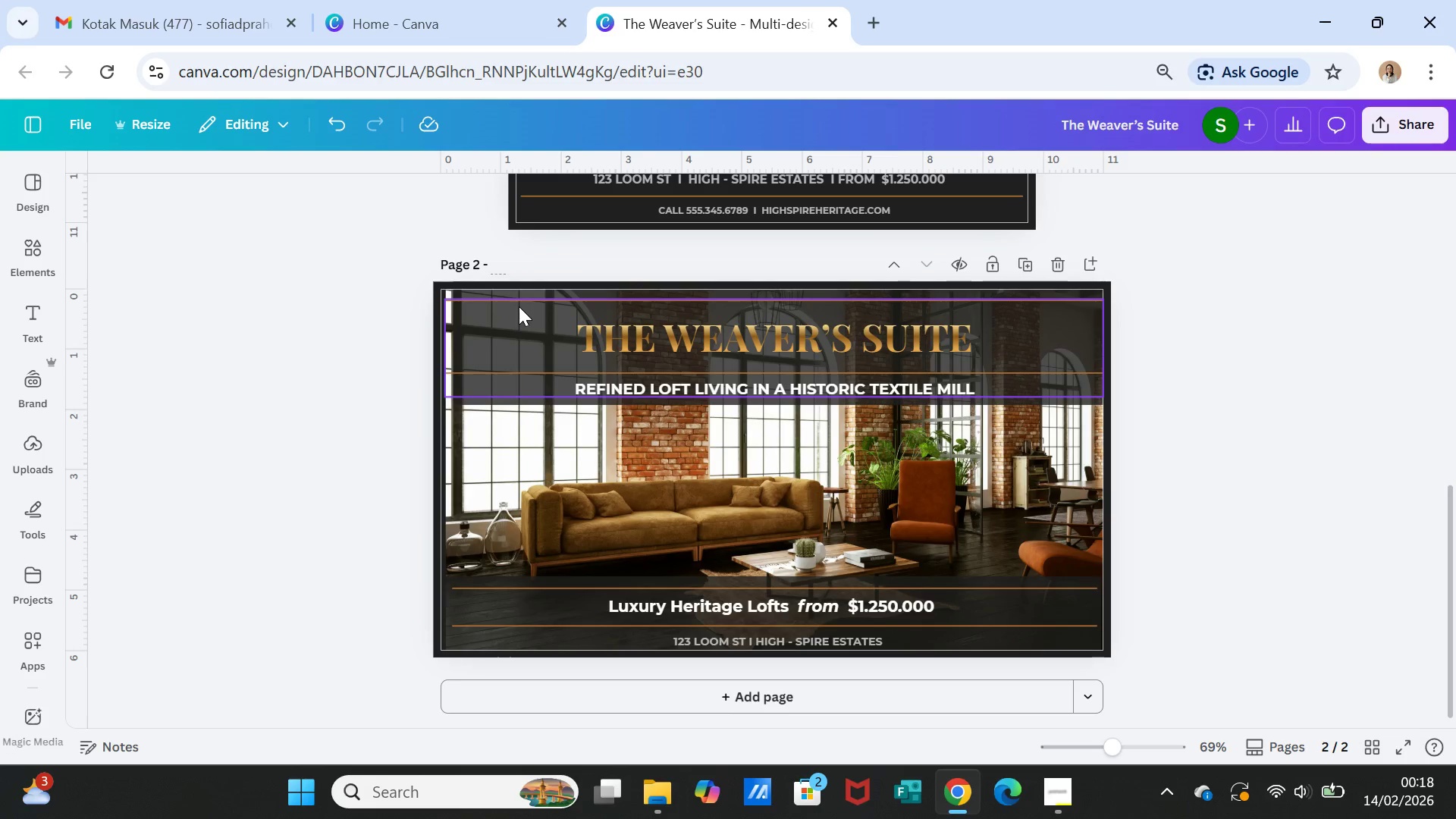 
type(PostCr)
key(Backspace)
type(ard )
 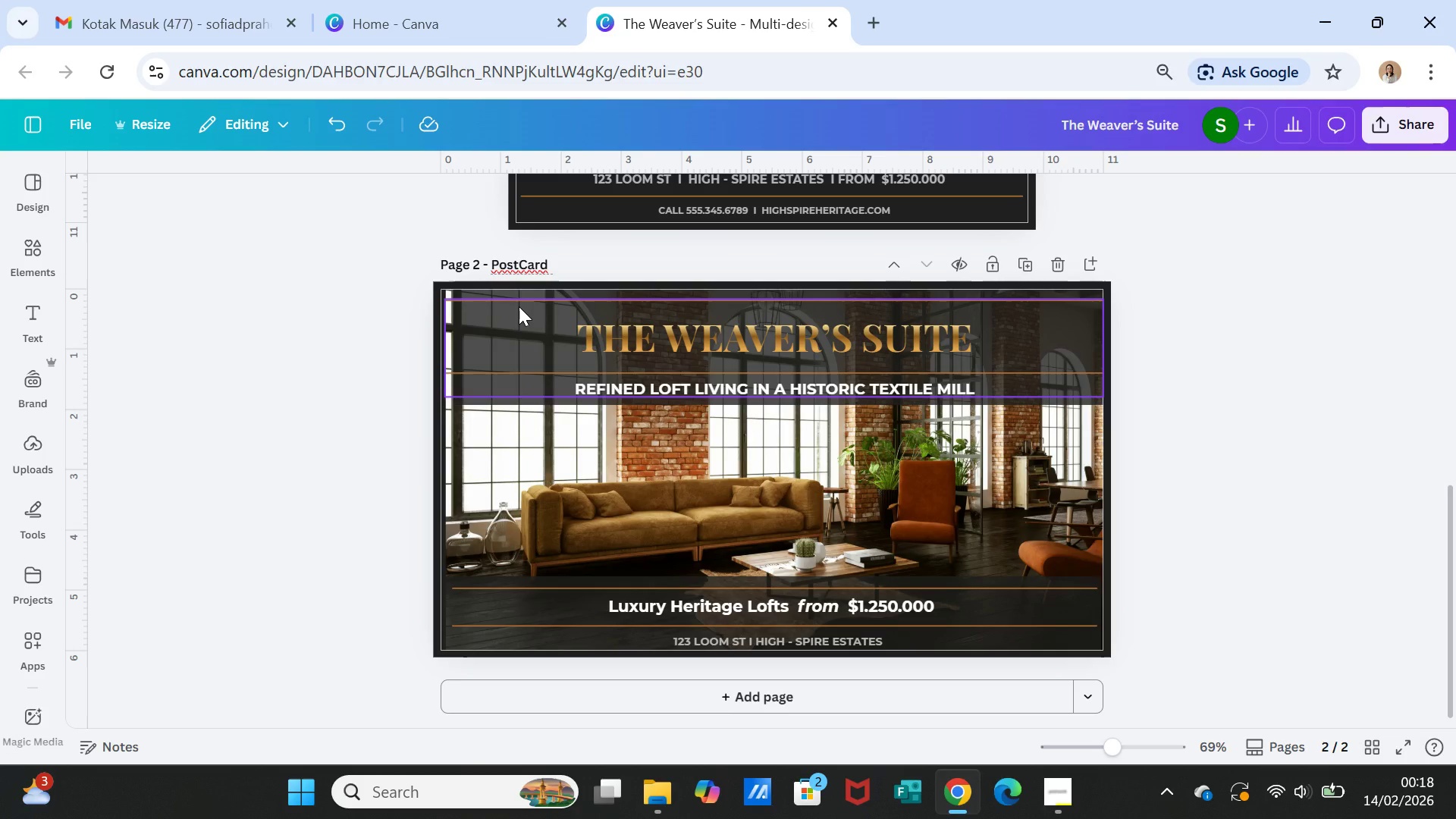 
wait(25.75)
 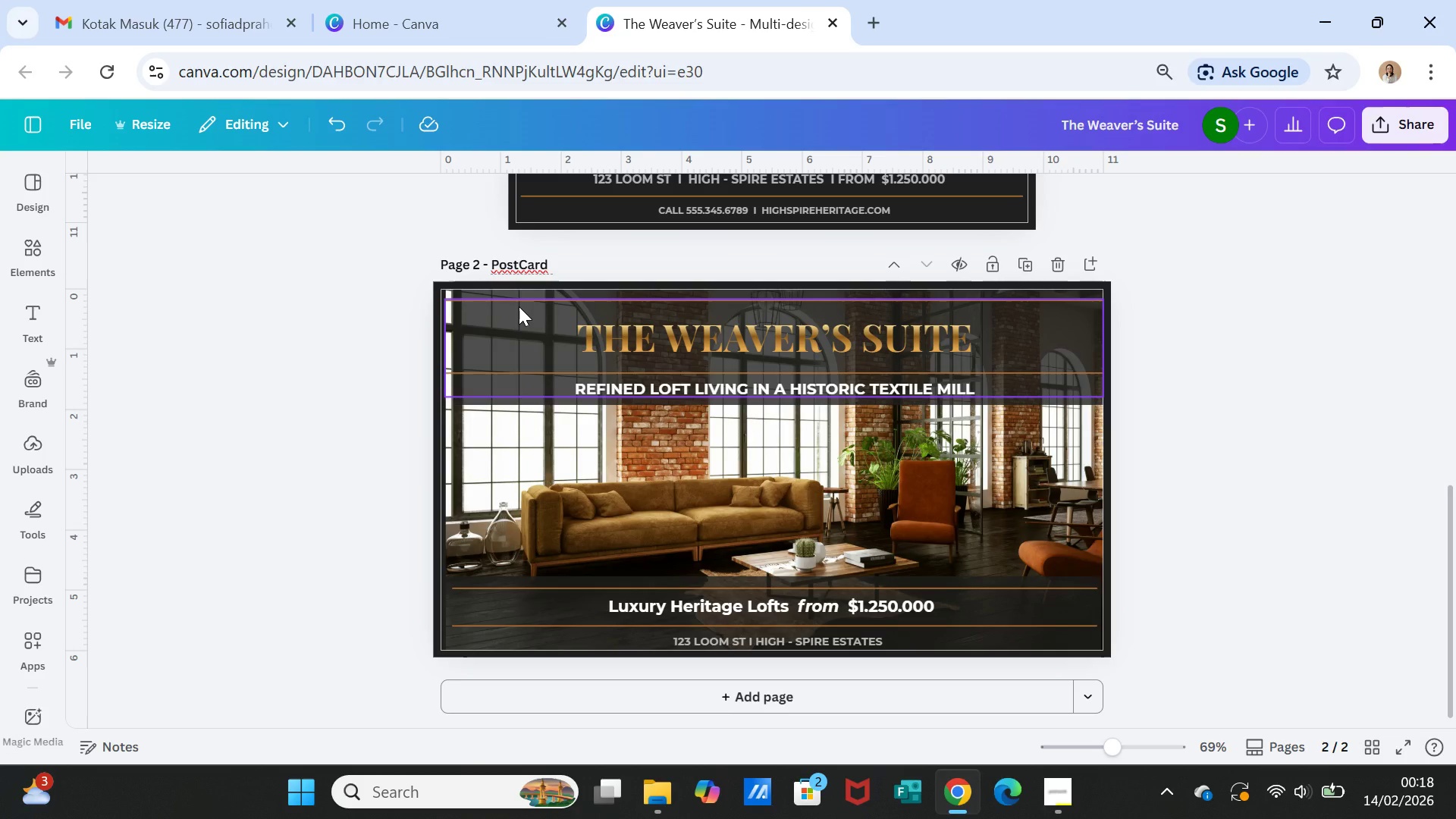 
type(Front)
 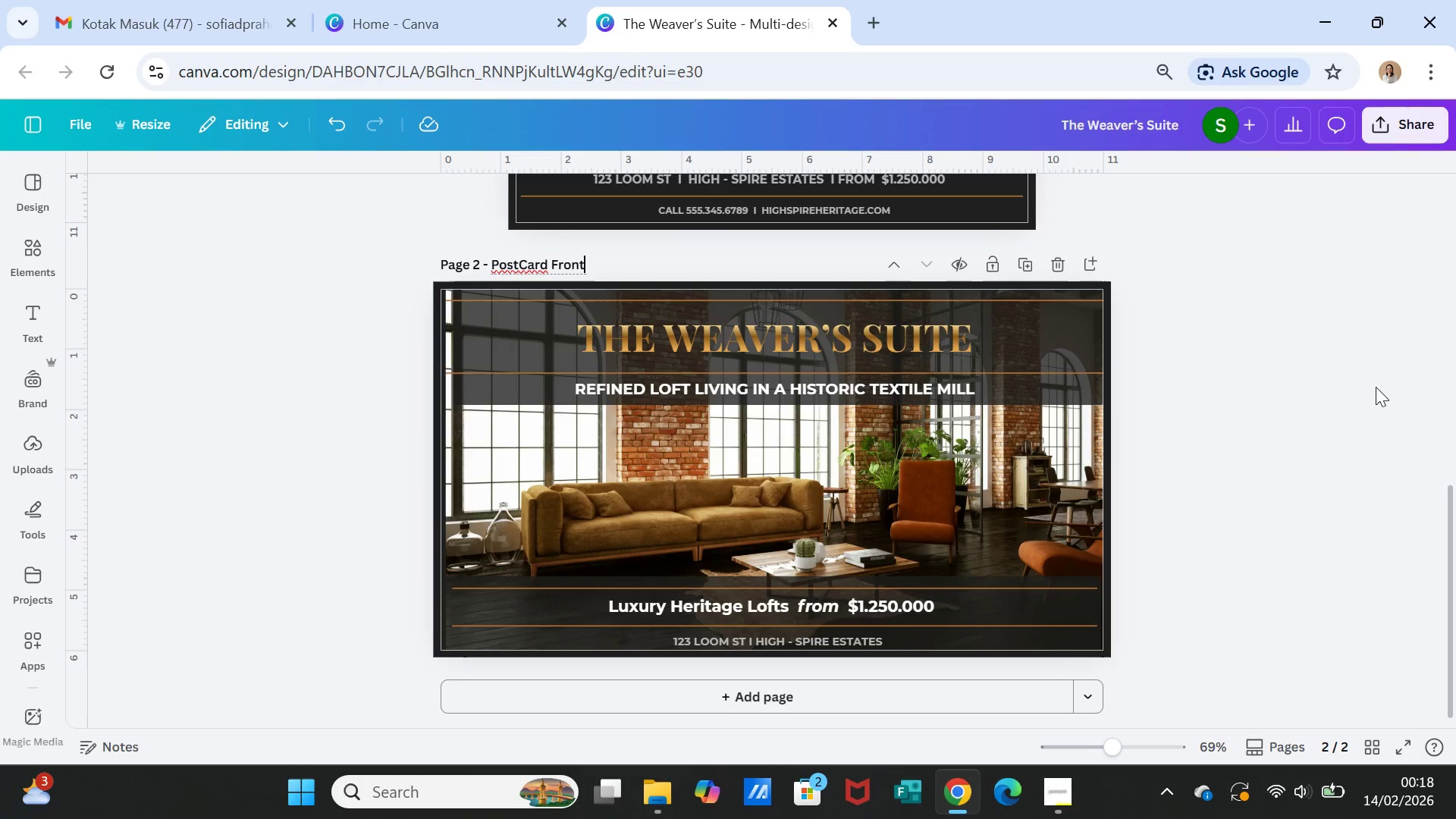 
left_click([1290, 400])
 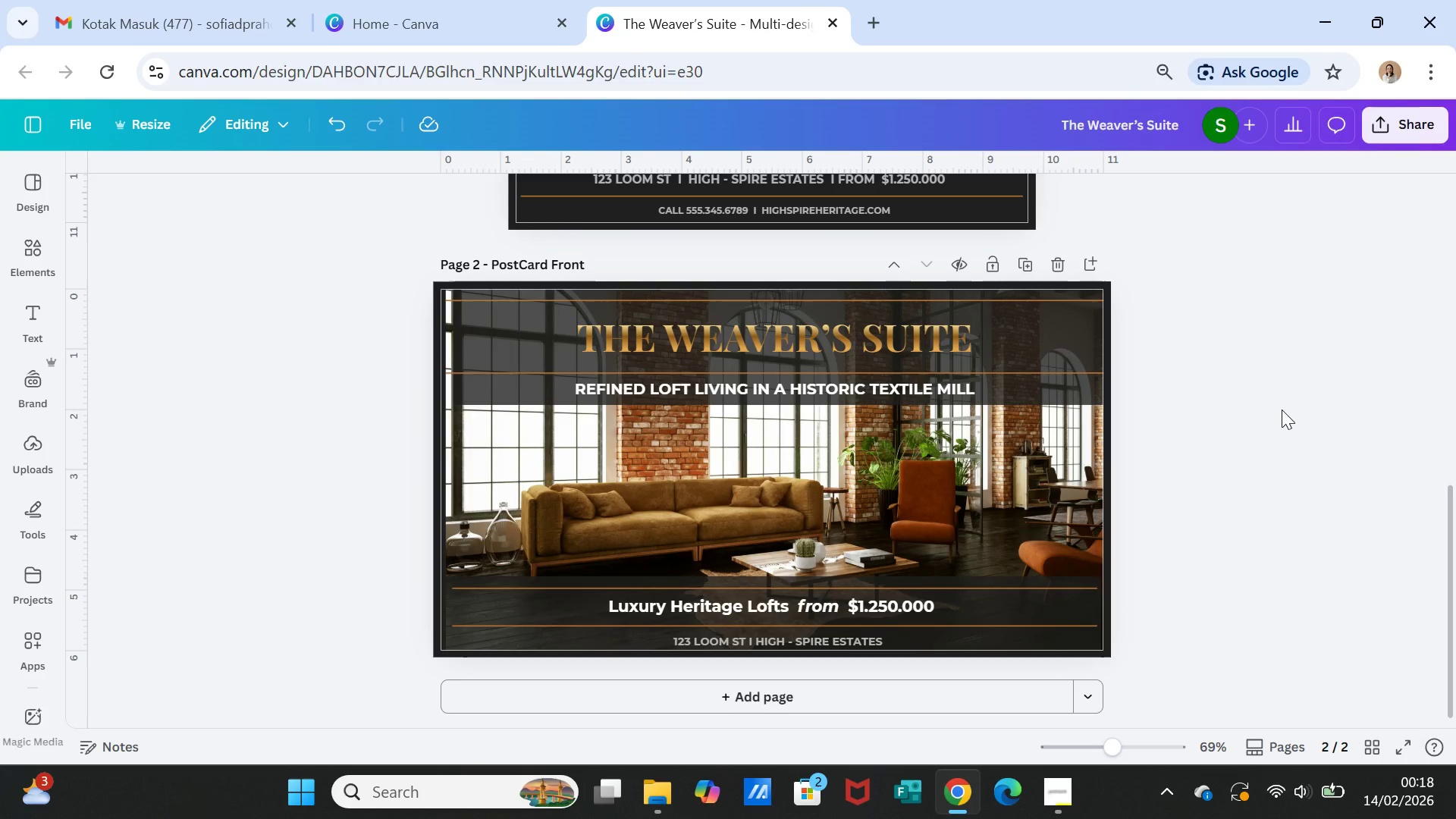 
left_click([1282, 410])
 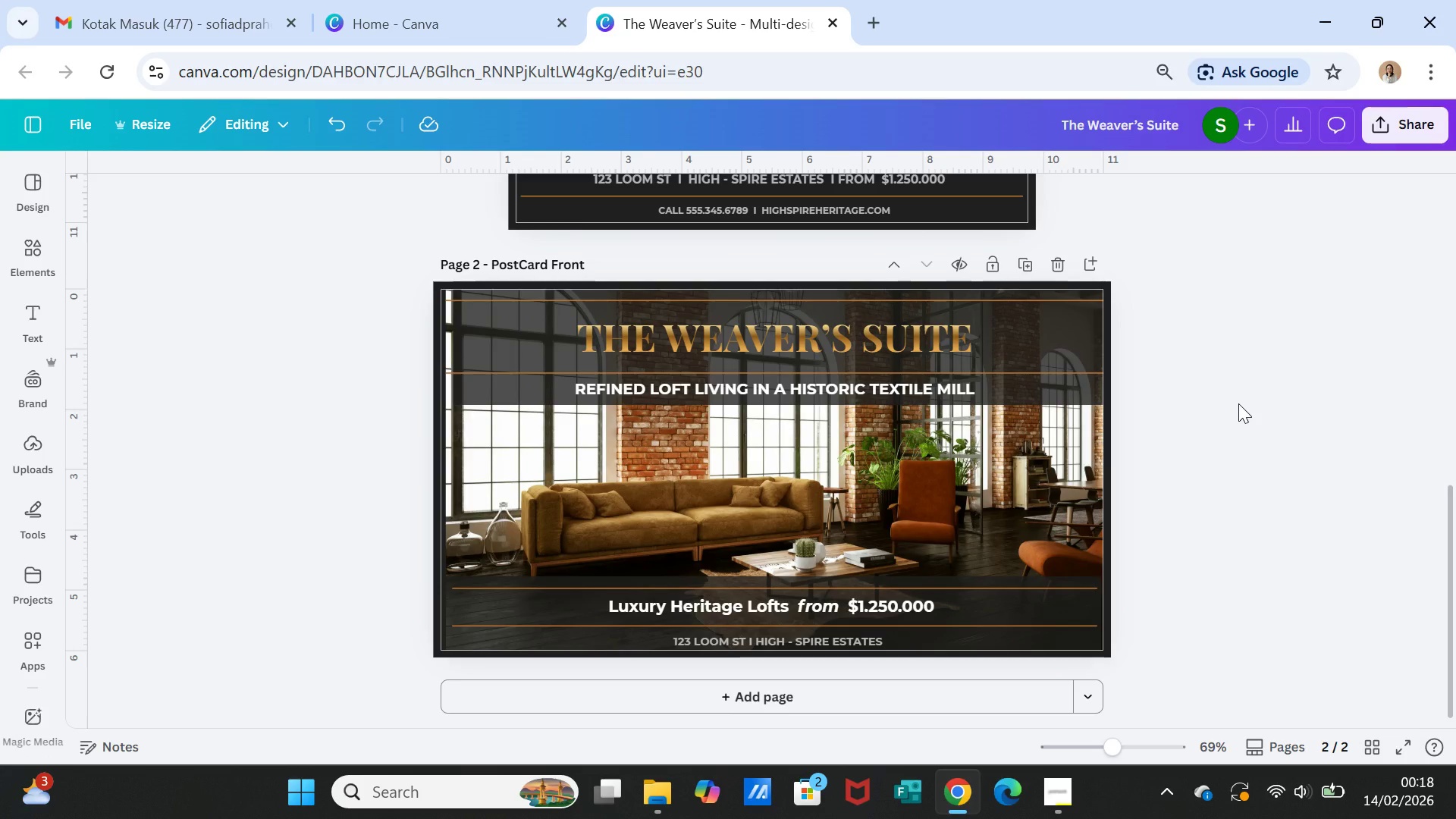 
wait(10.11)
 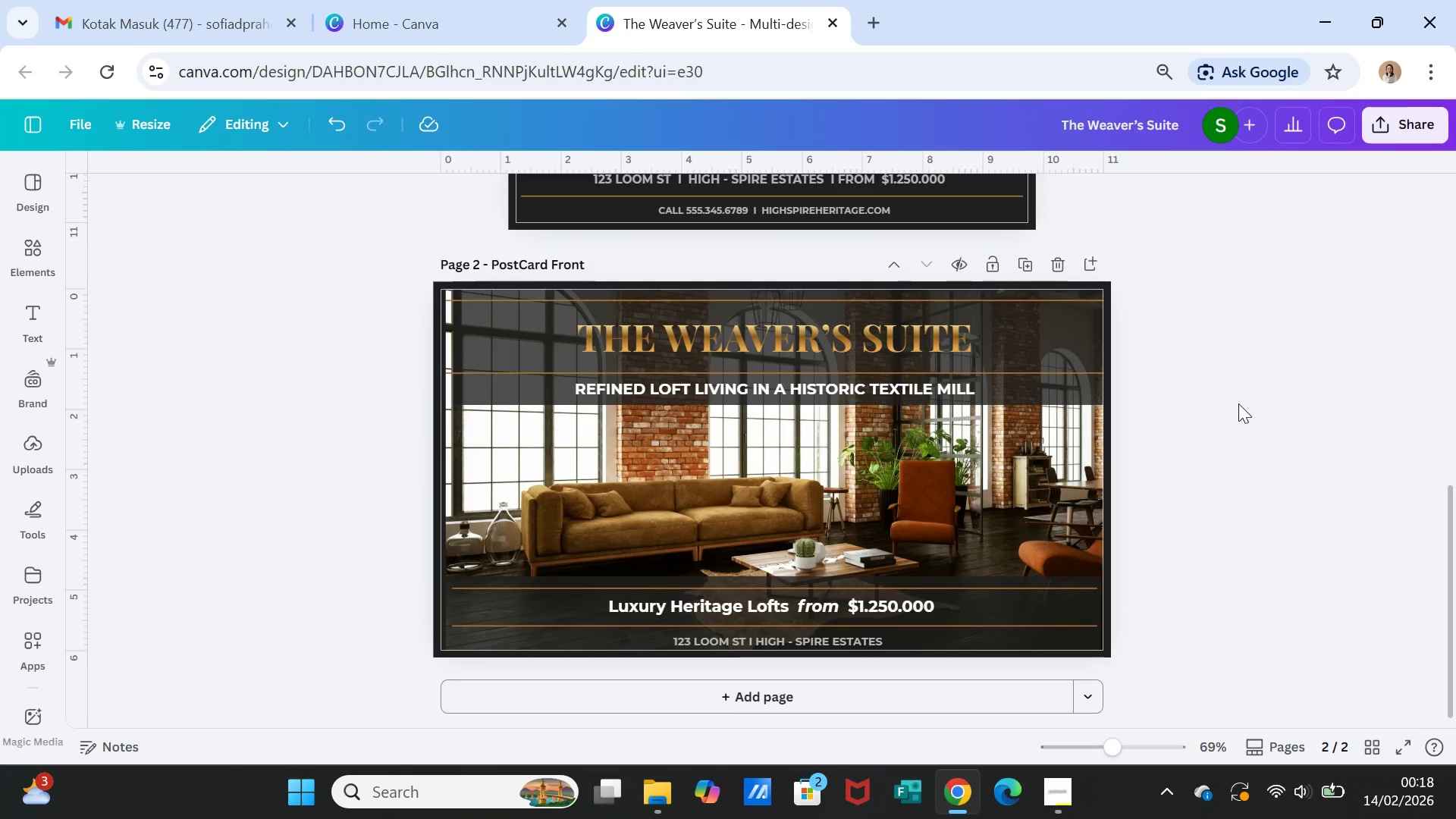 
scroll: coordinate [1270, 435], scroll_direction: up, amount: 5.0
 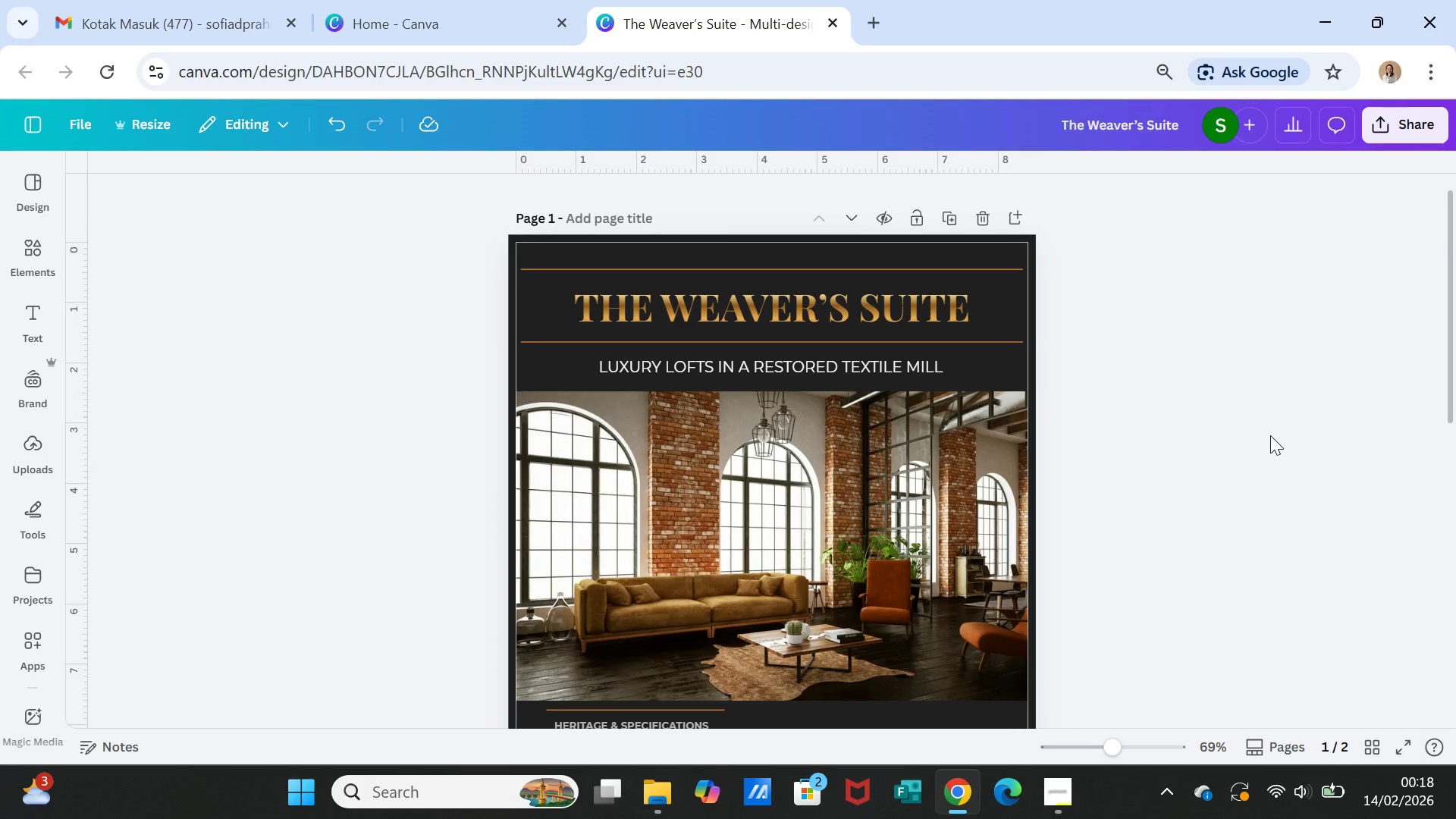 
scroll: coordinate [1270, 435], scroll_direction: down, amount: 7.0
 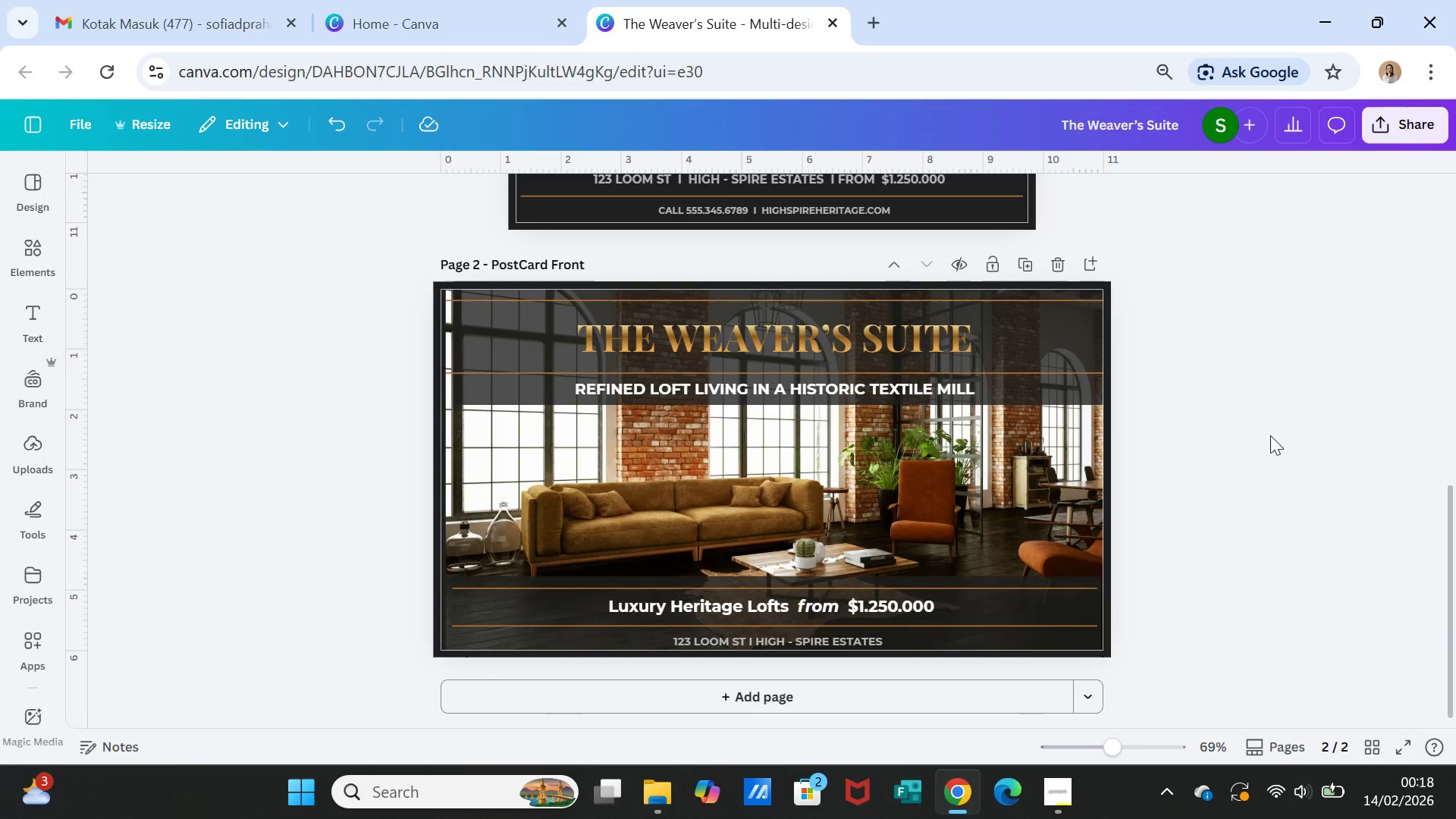 
wait(8.33)
 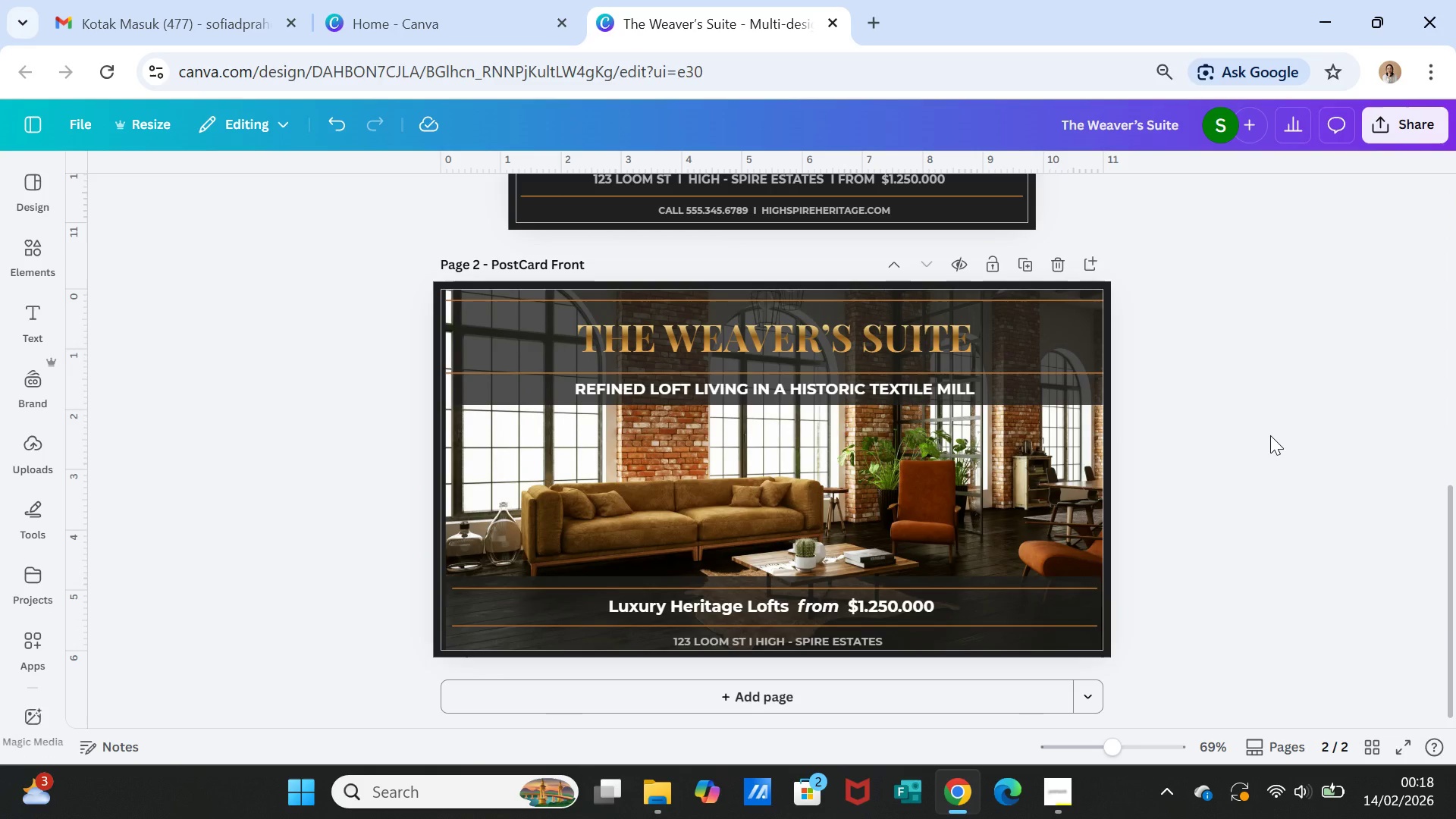 
left_click([1021, 263])
 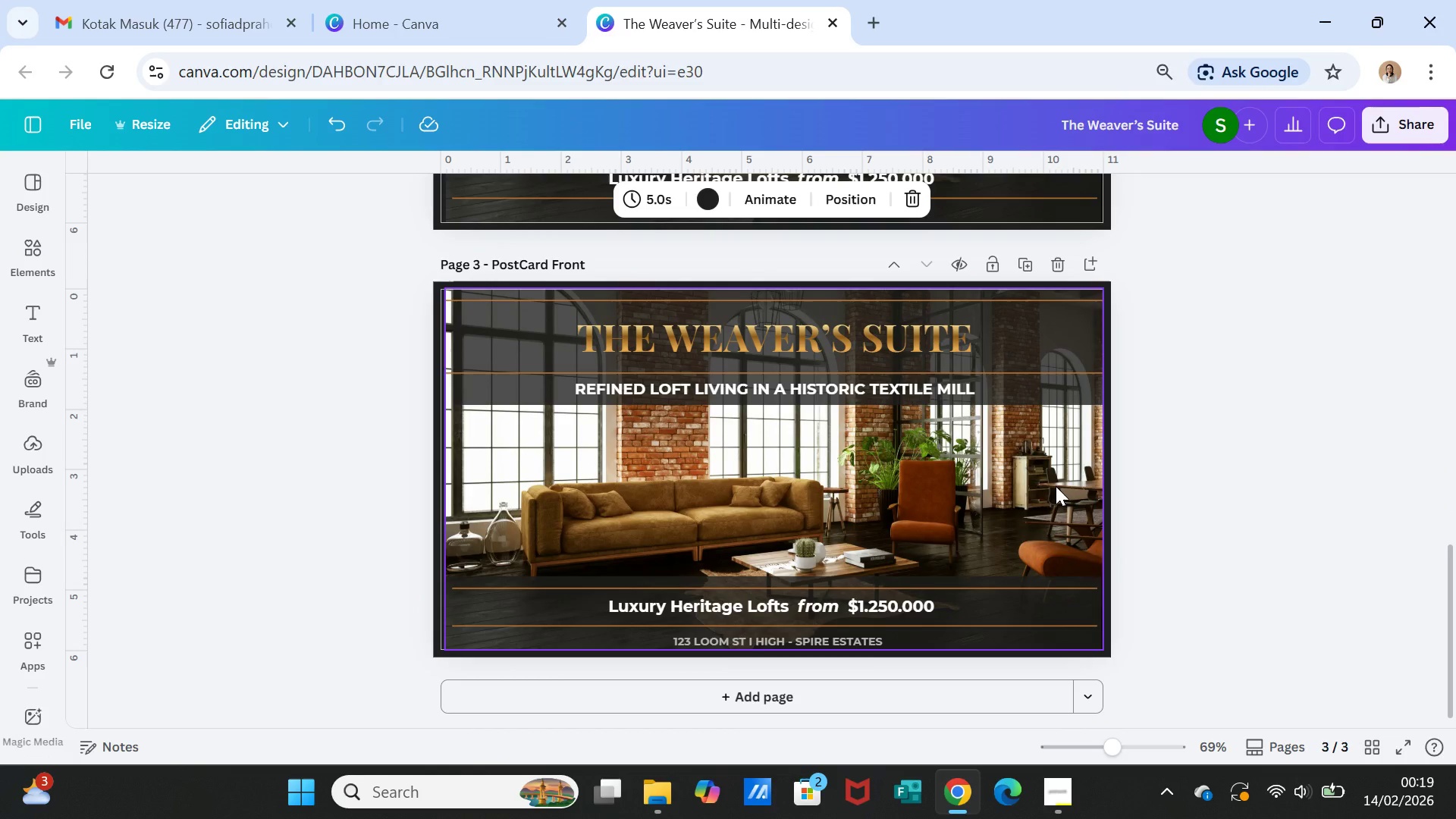 
wait(19.78)
 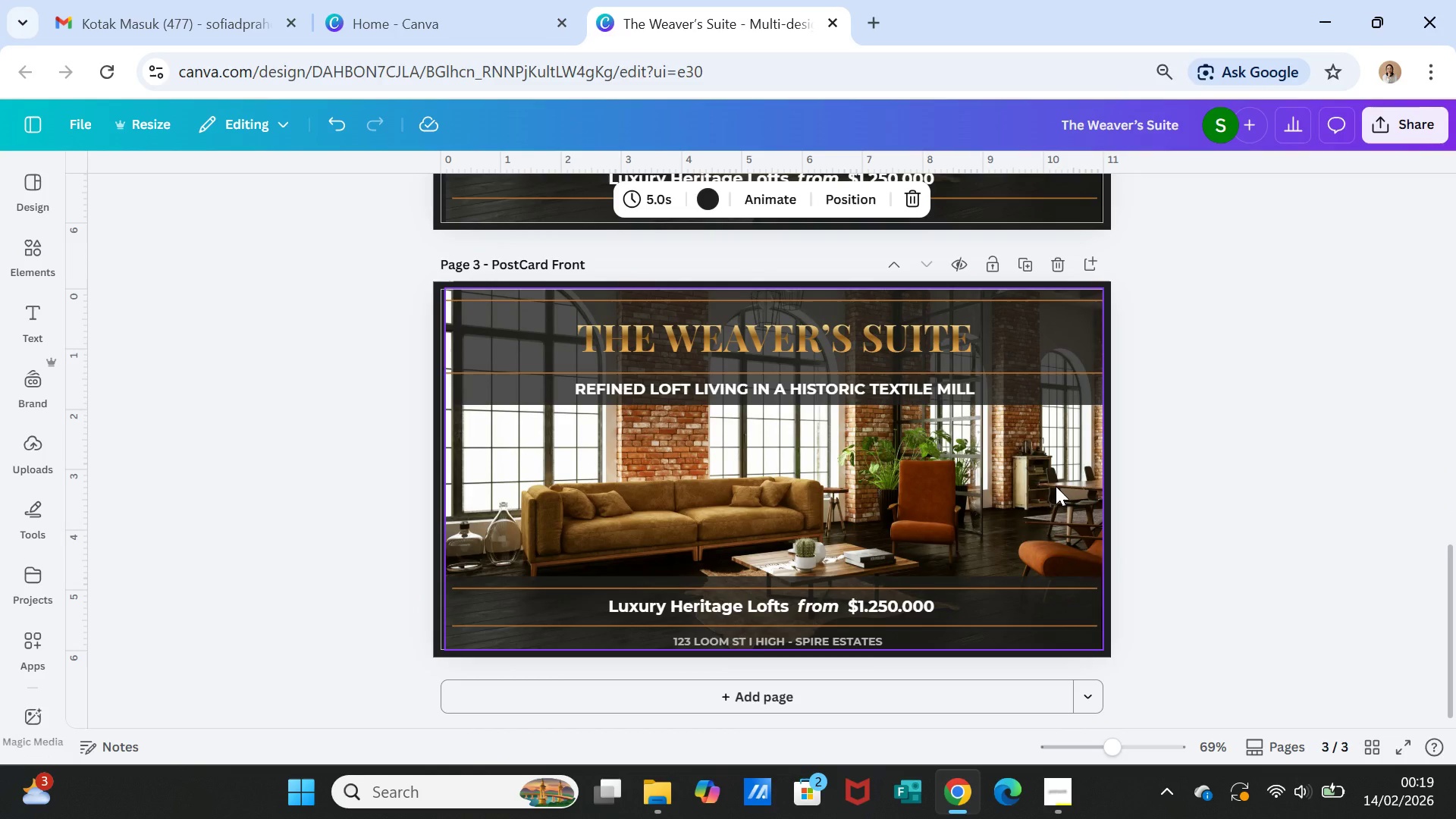 
scroll: coordinate [1266, 529], scroll_direction: up, amount: 11.0
 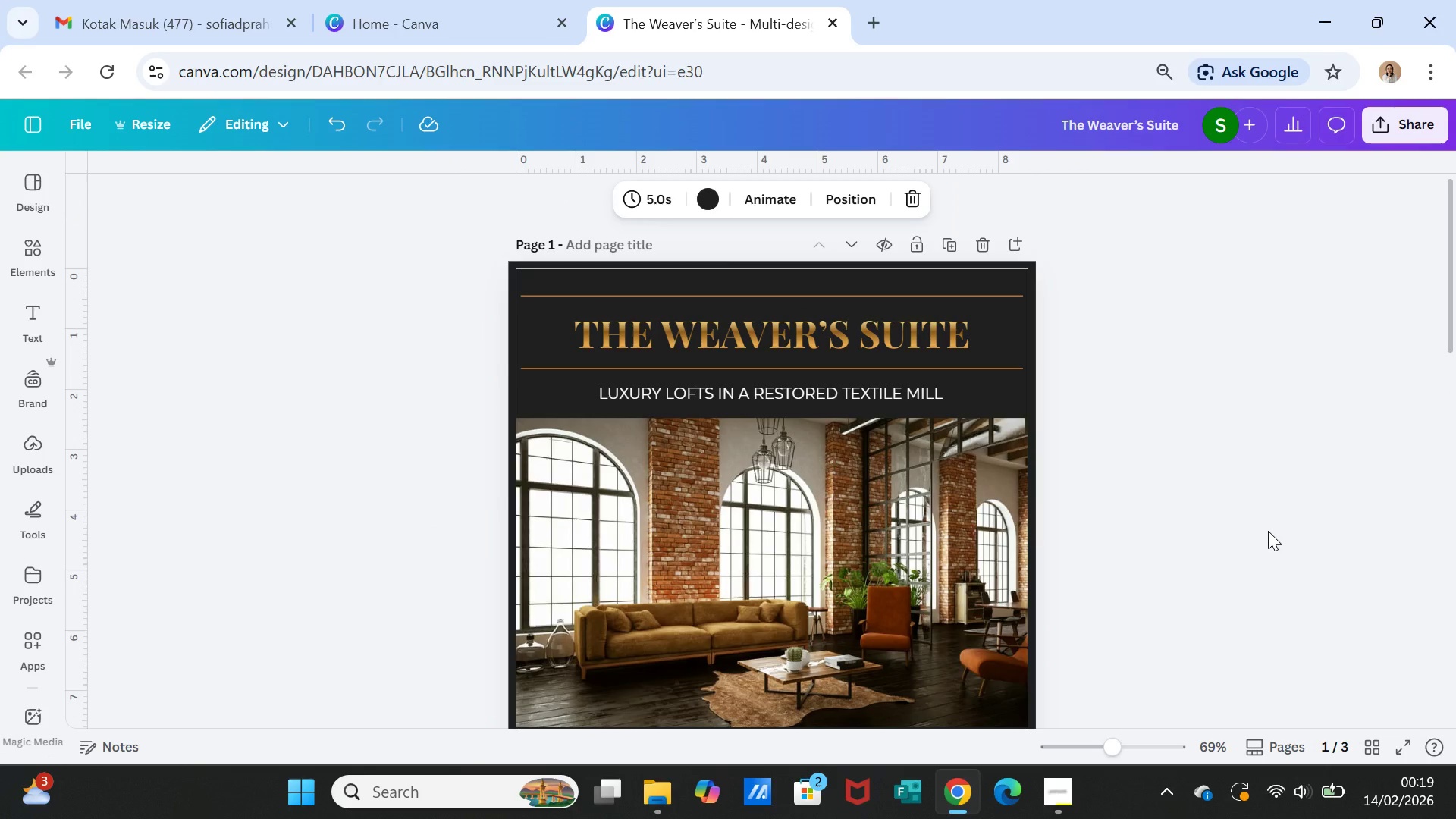 
scroll: coordinate [1268, 552], scroll_direction: down, amount: 14.0
 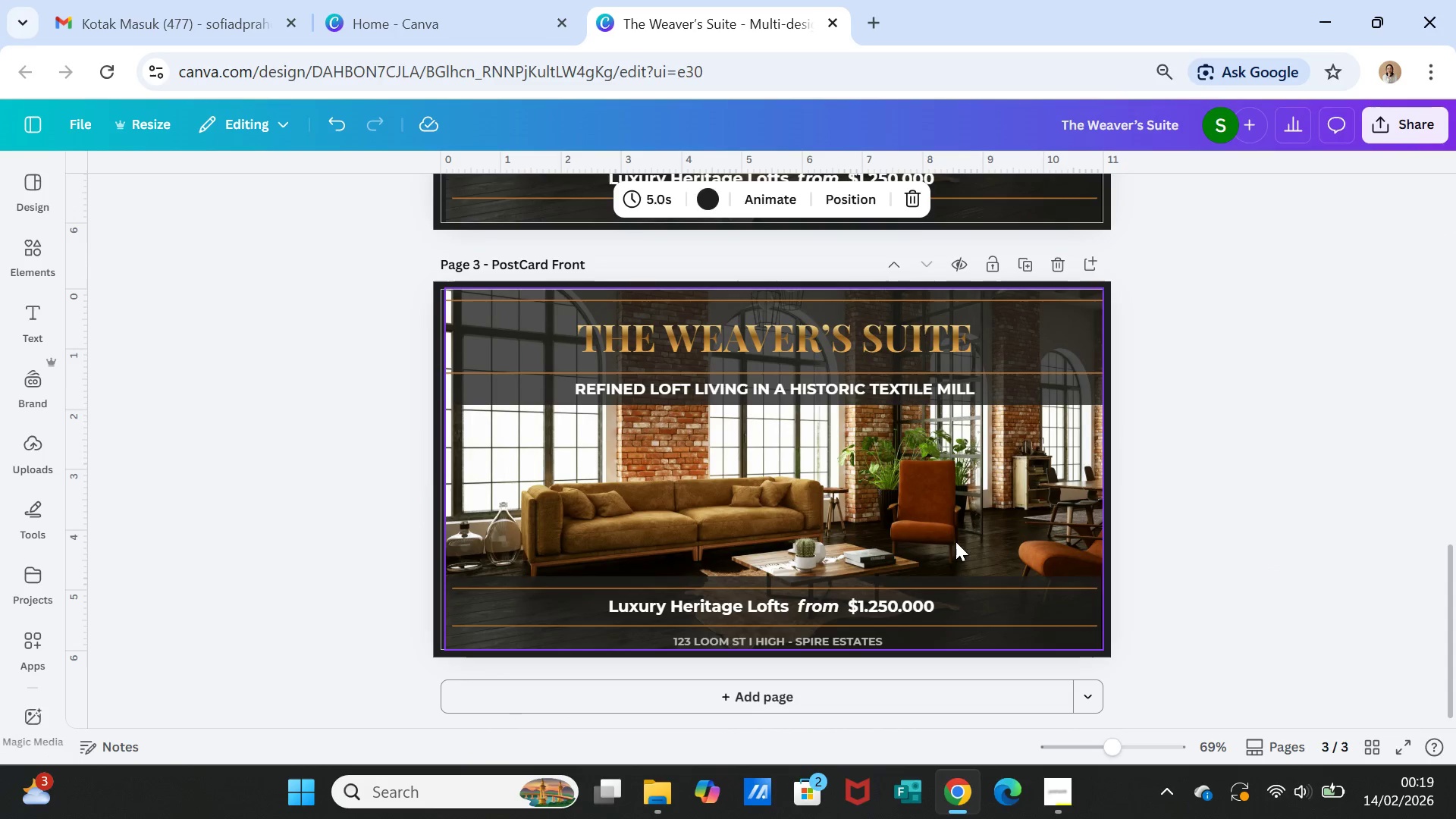 
left_click([954, 535])
 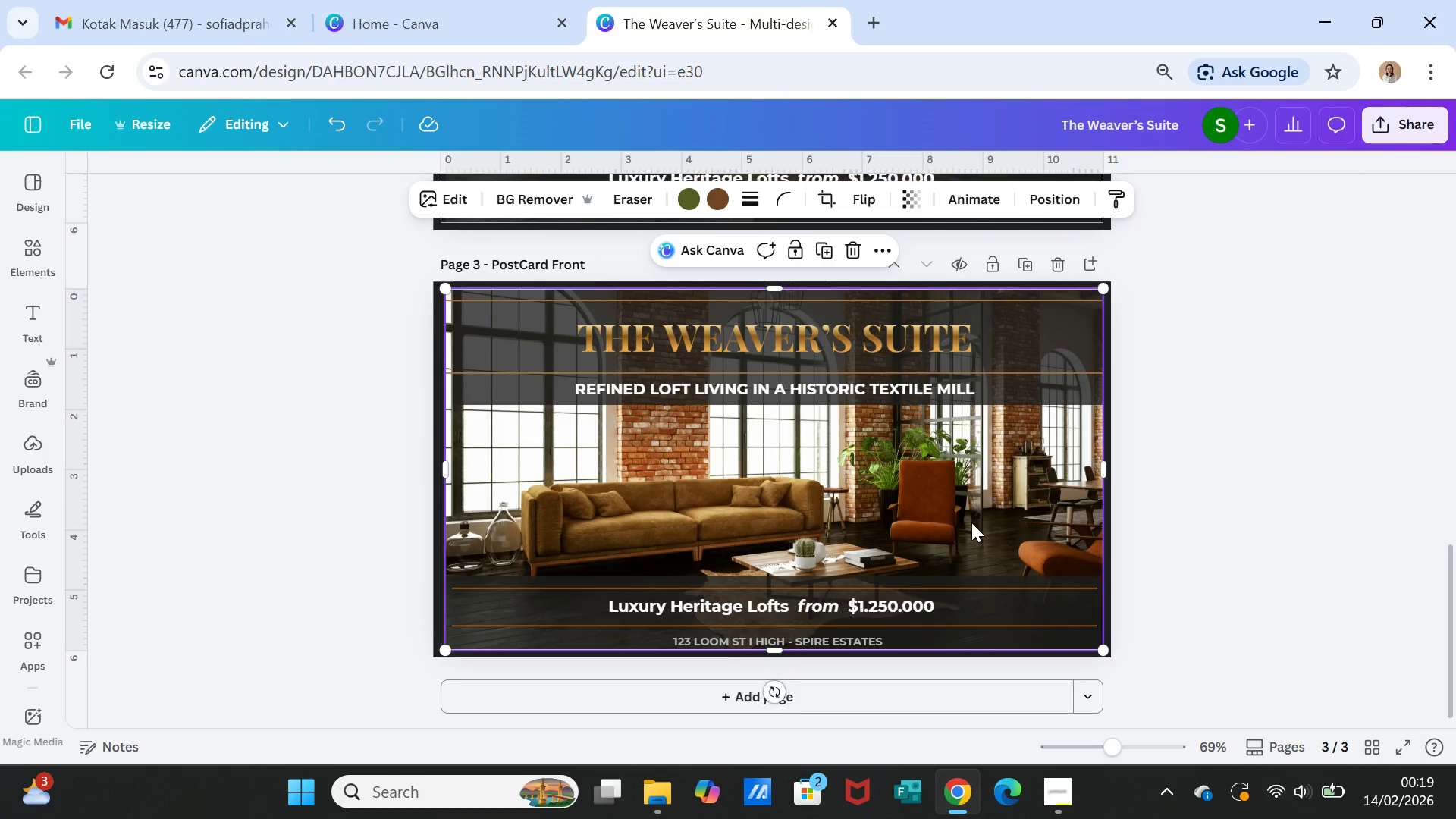 
wait(7.55)
 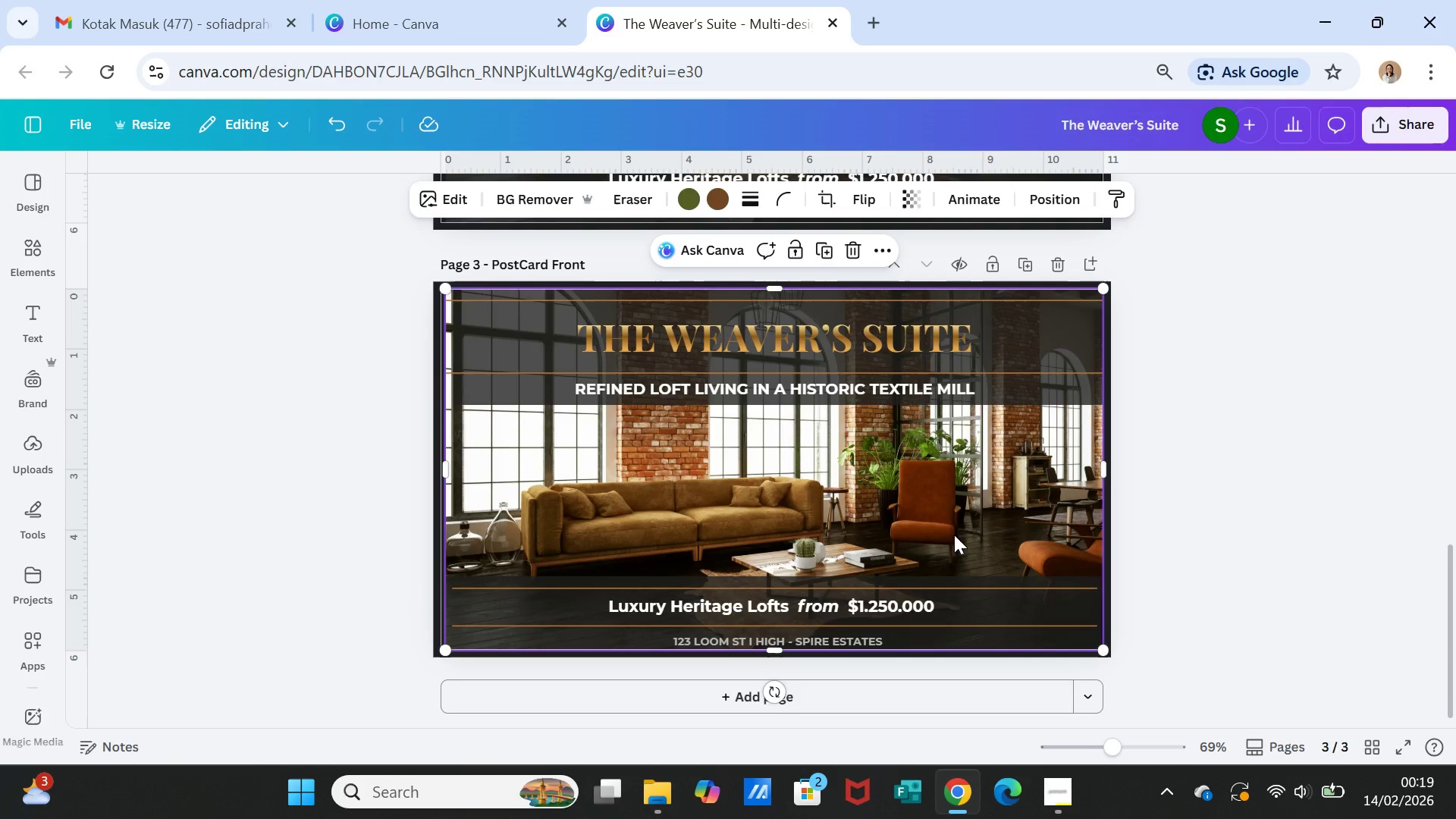 
key(Delete)
 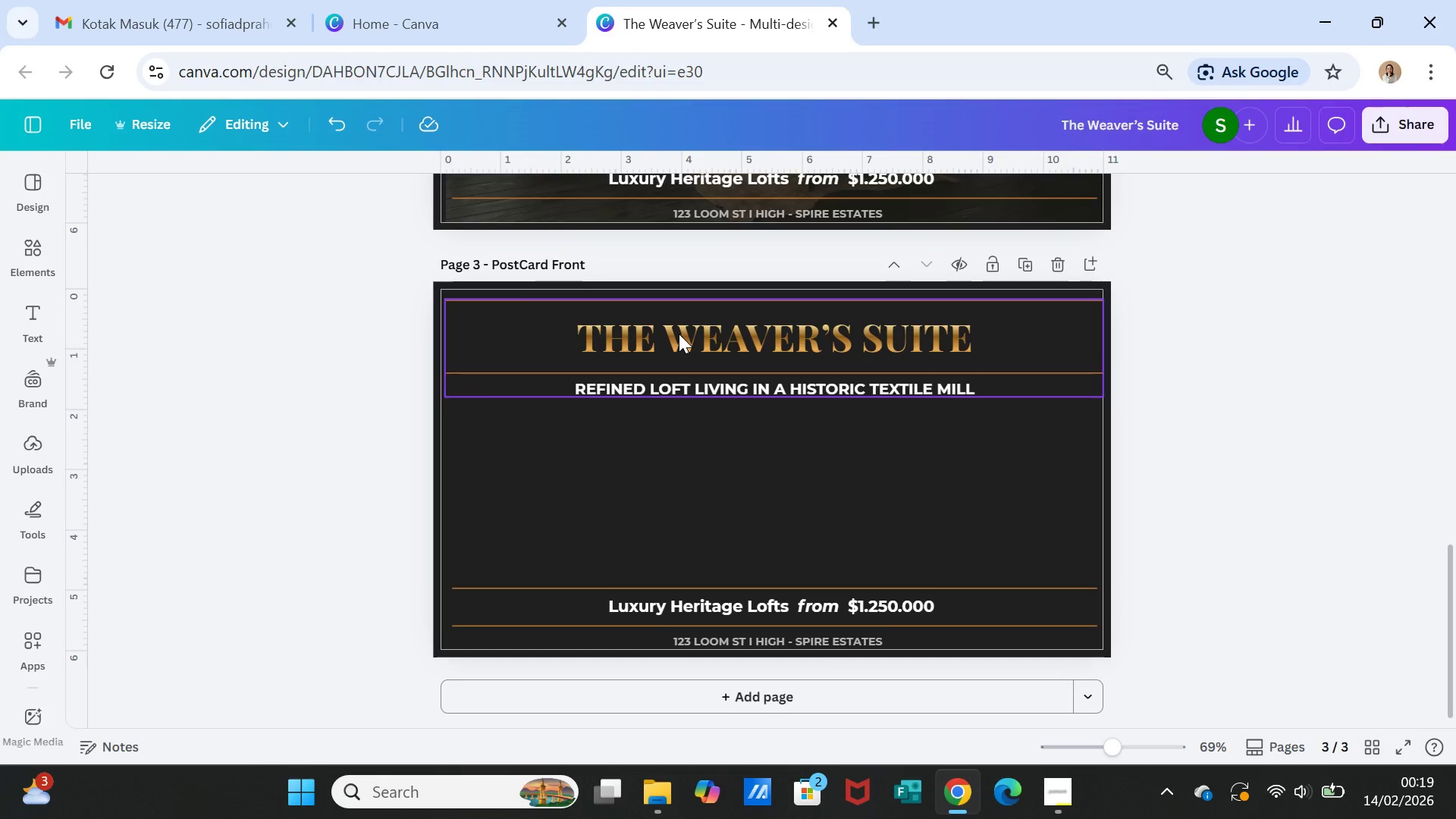 
wait(6.0)
 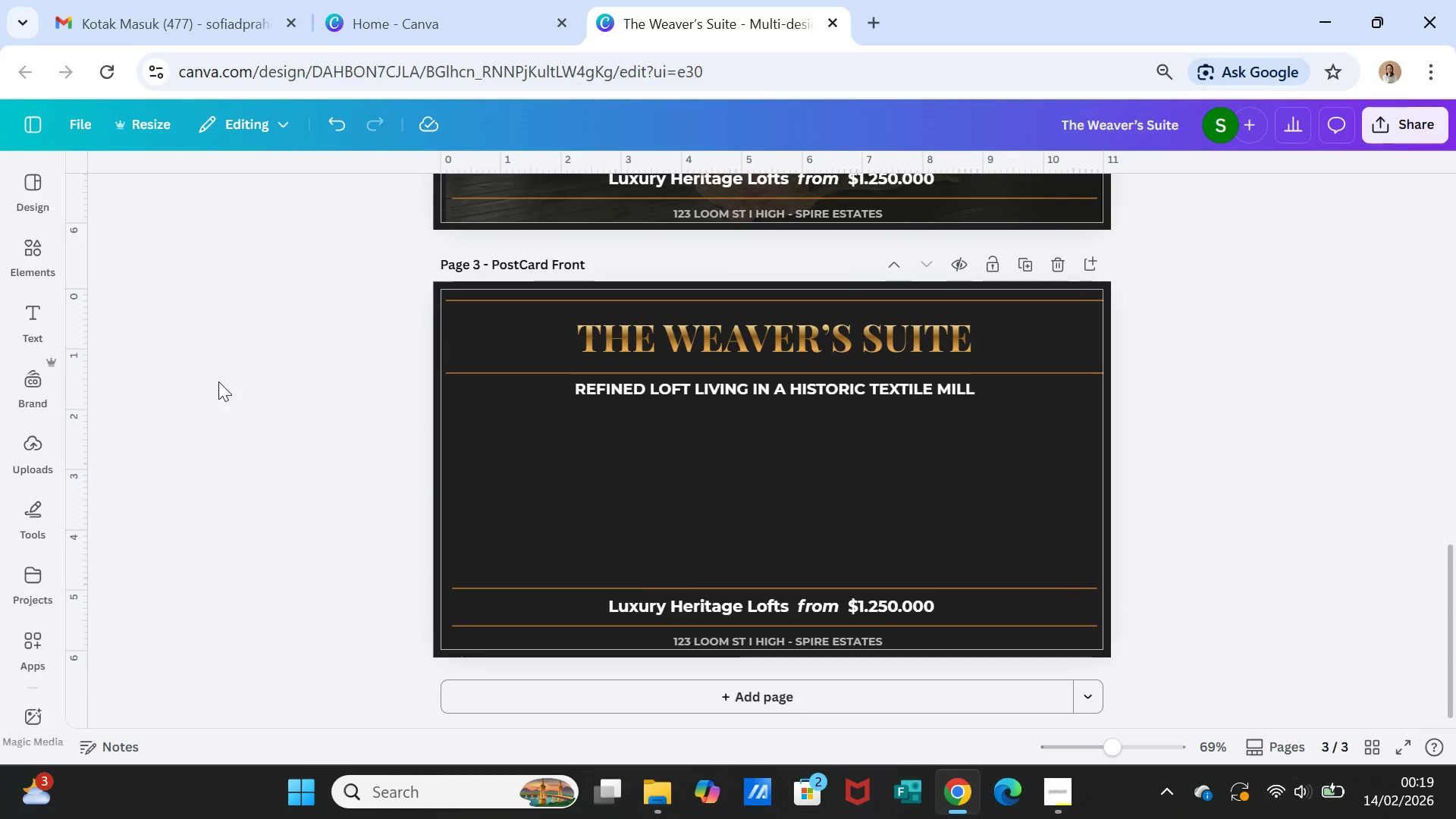 
left_click([672, 345])
 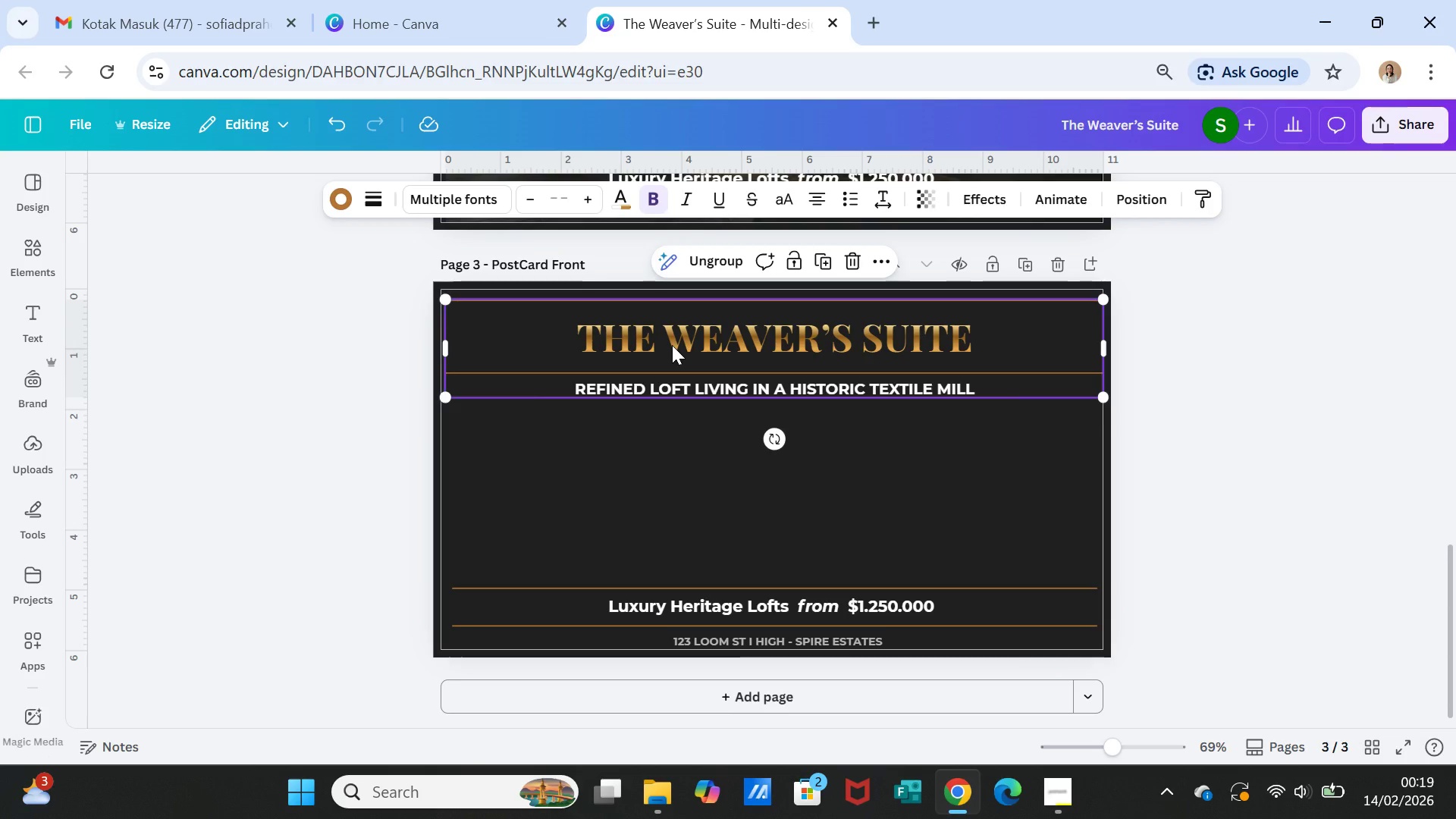 
key(Delete)
 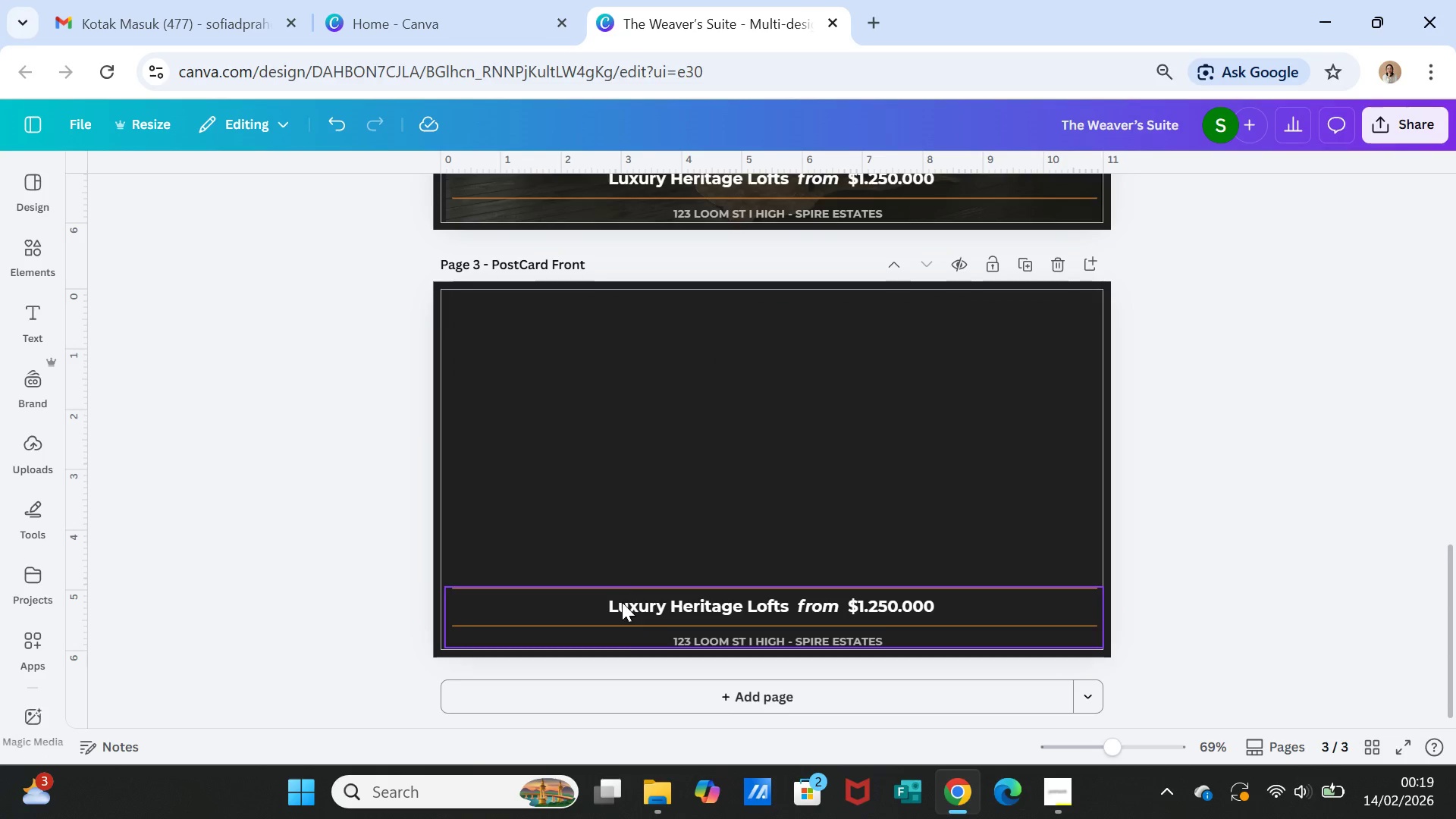 
wait(5.38)
 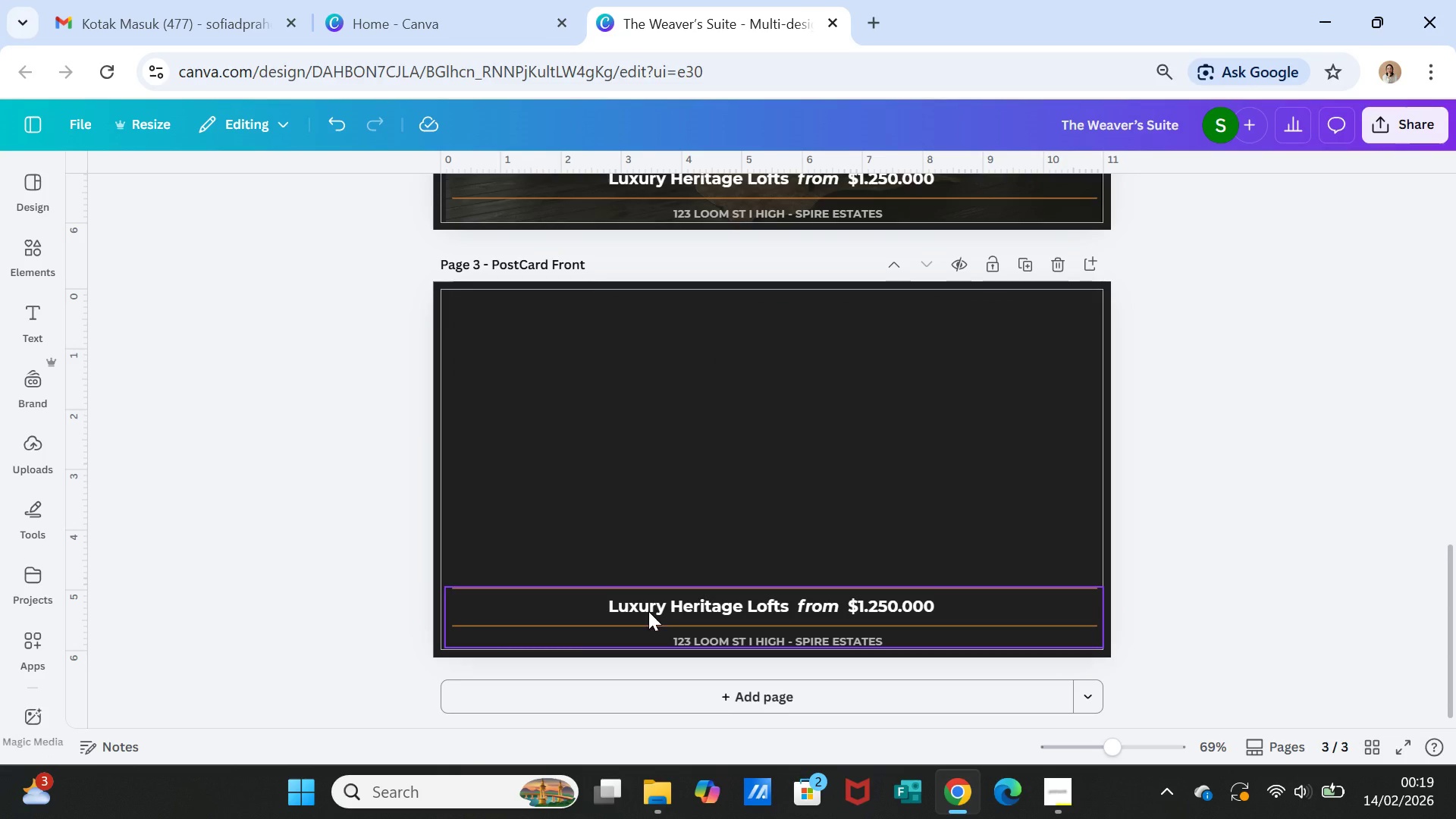 
left_click([1003, 481])
 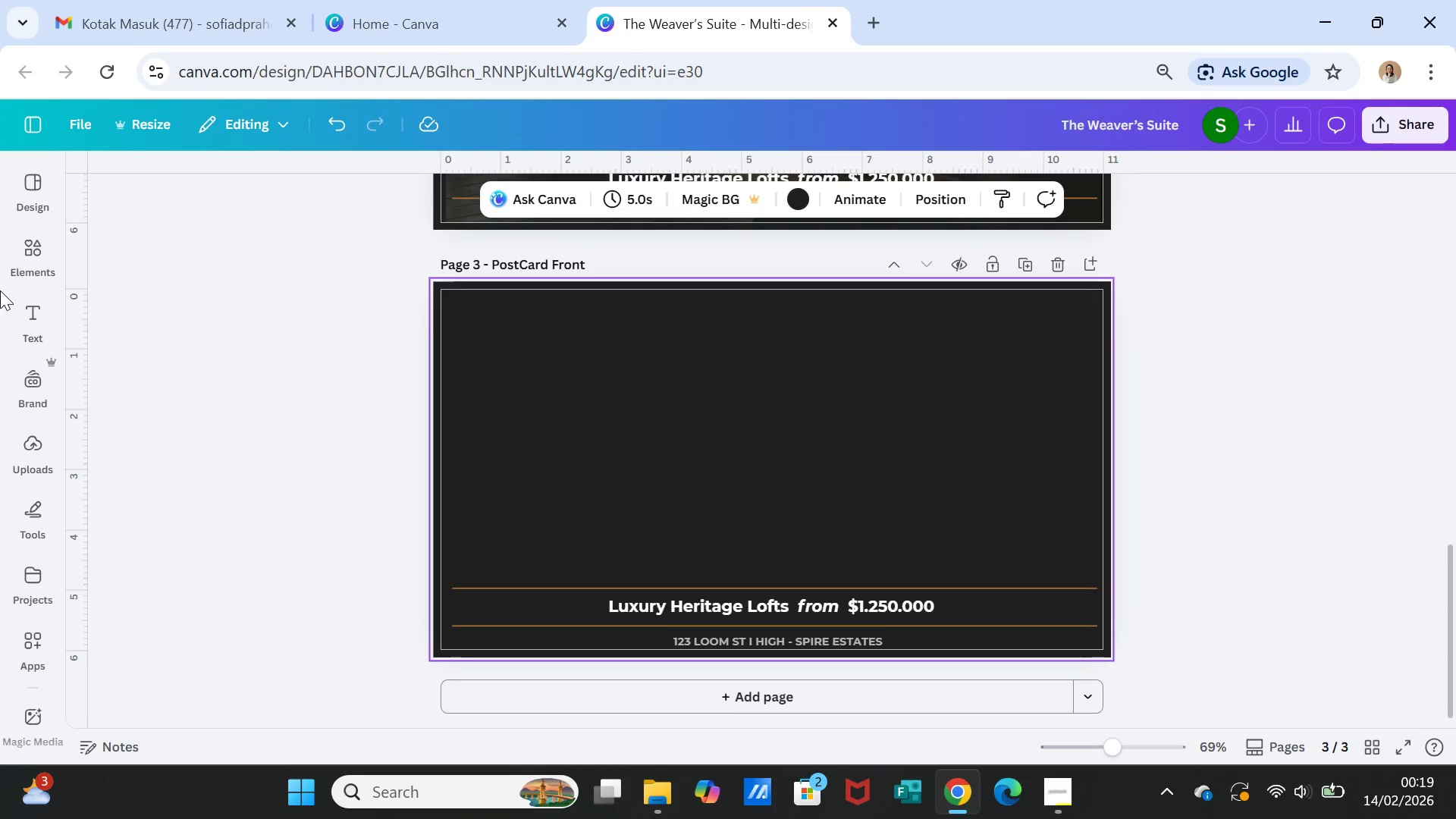 
left_click([23, 259])
 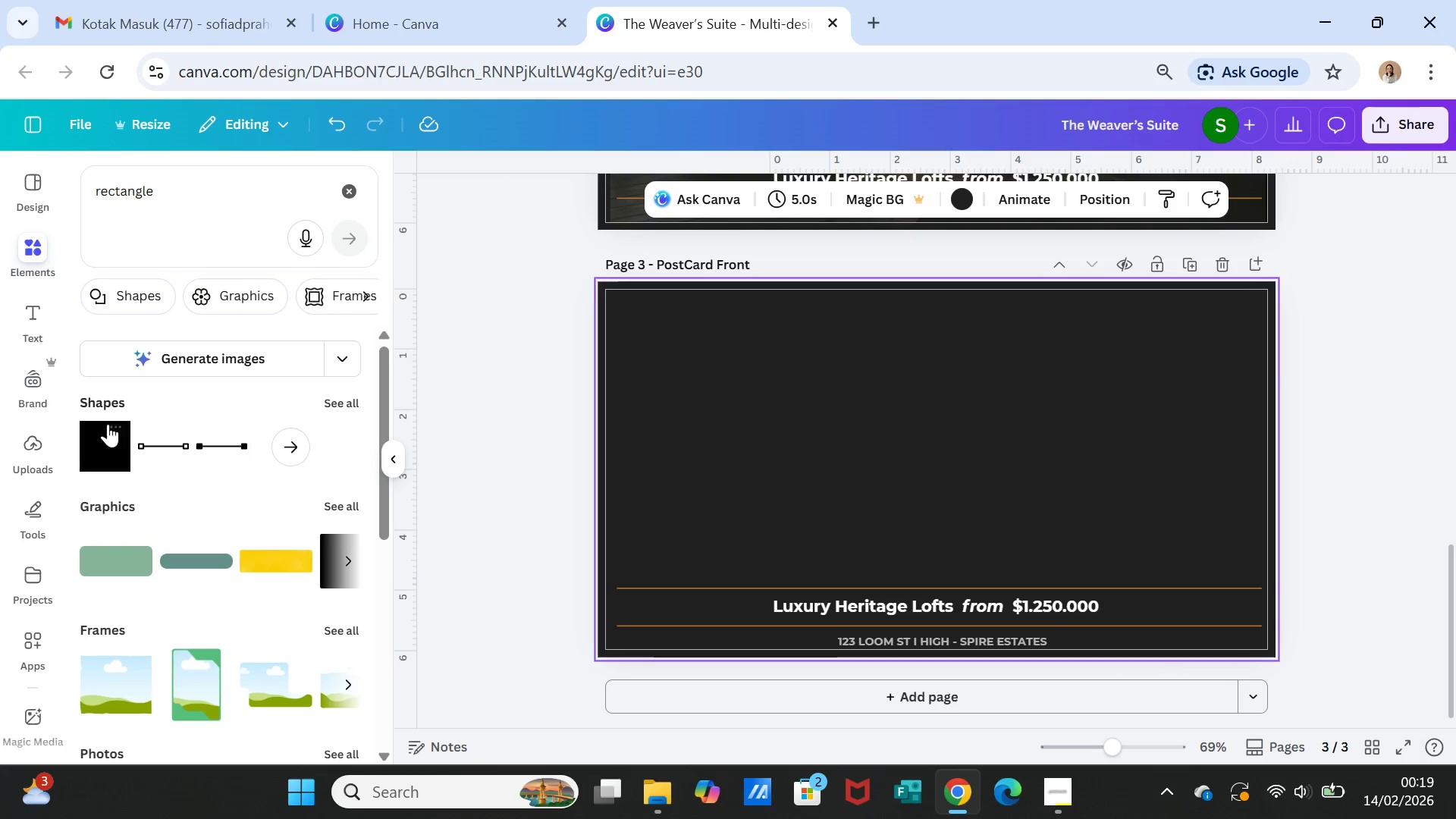 
left_click([108, 431])
 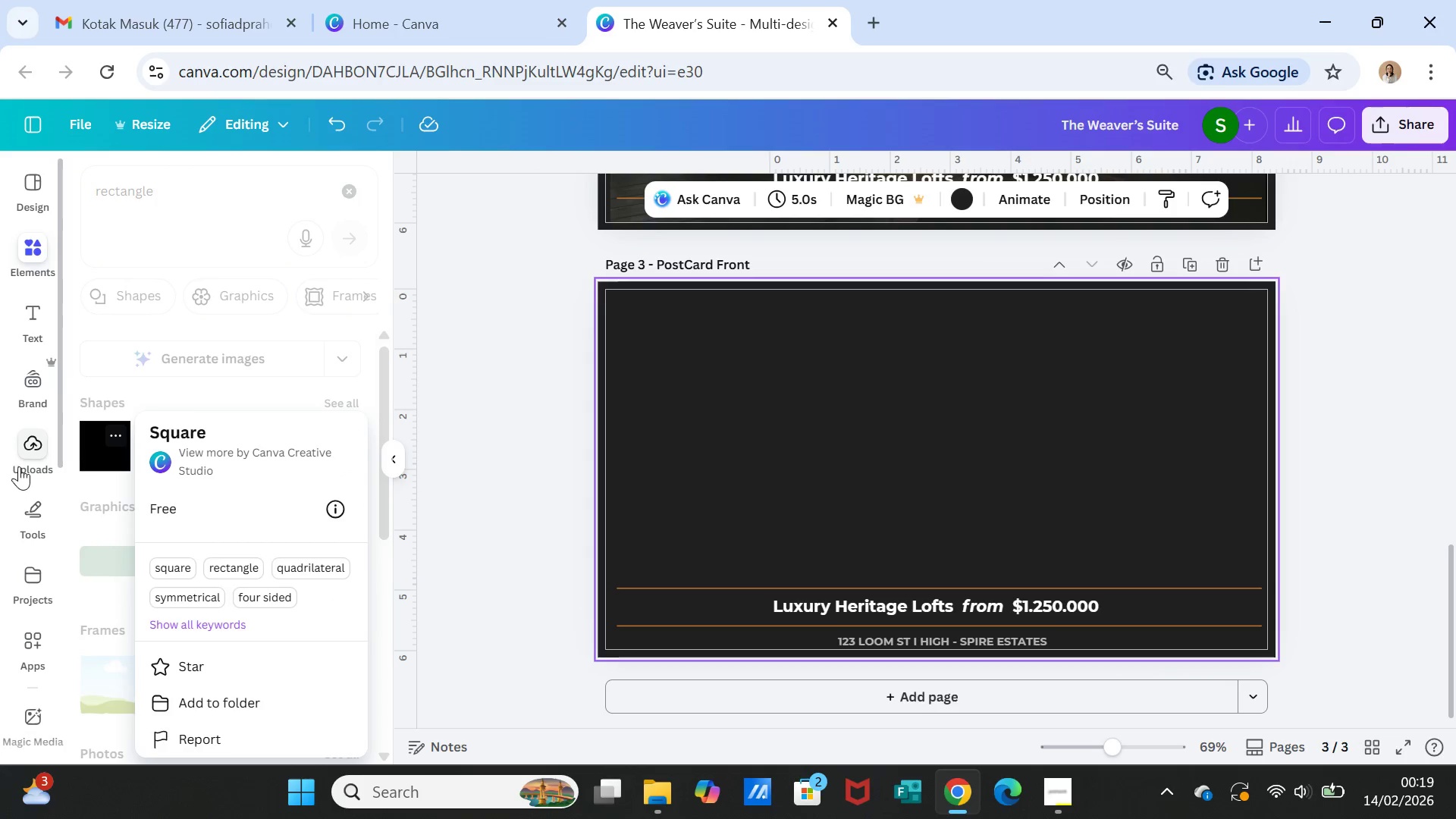 
left_click([94, 445])
 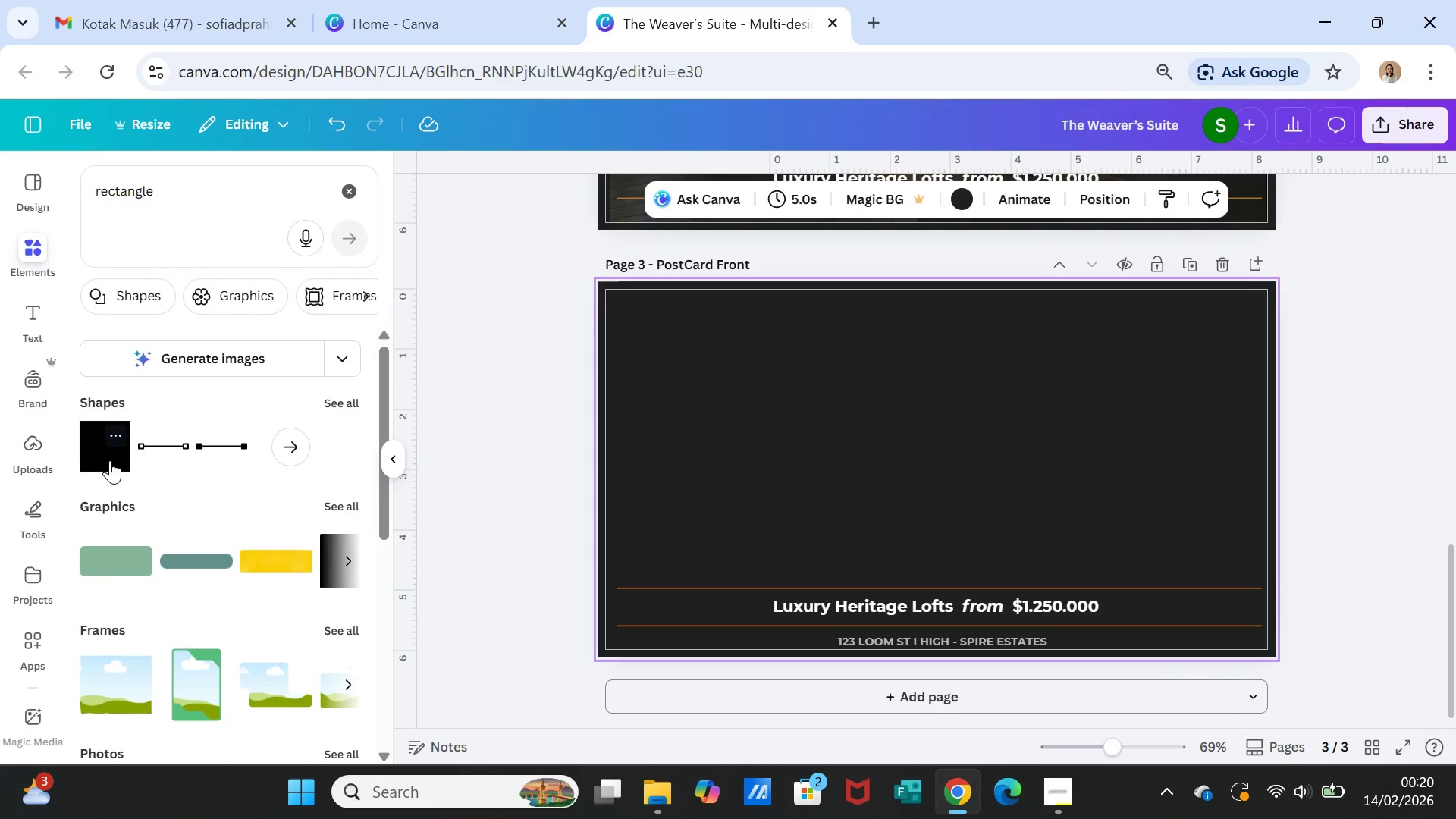 
left_click([109, 457])
 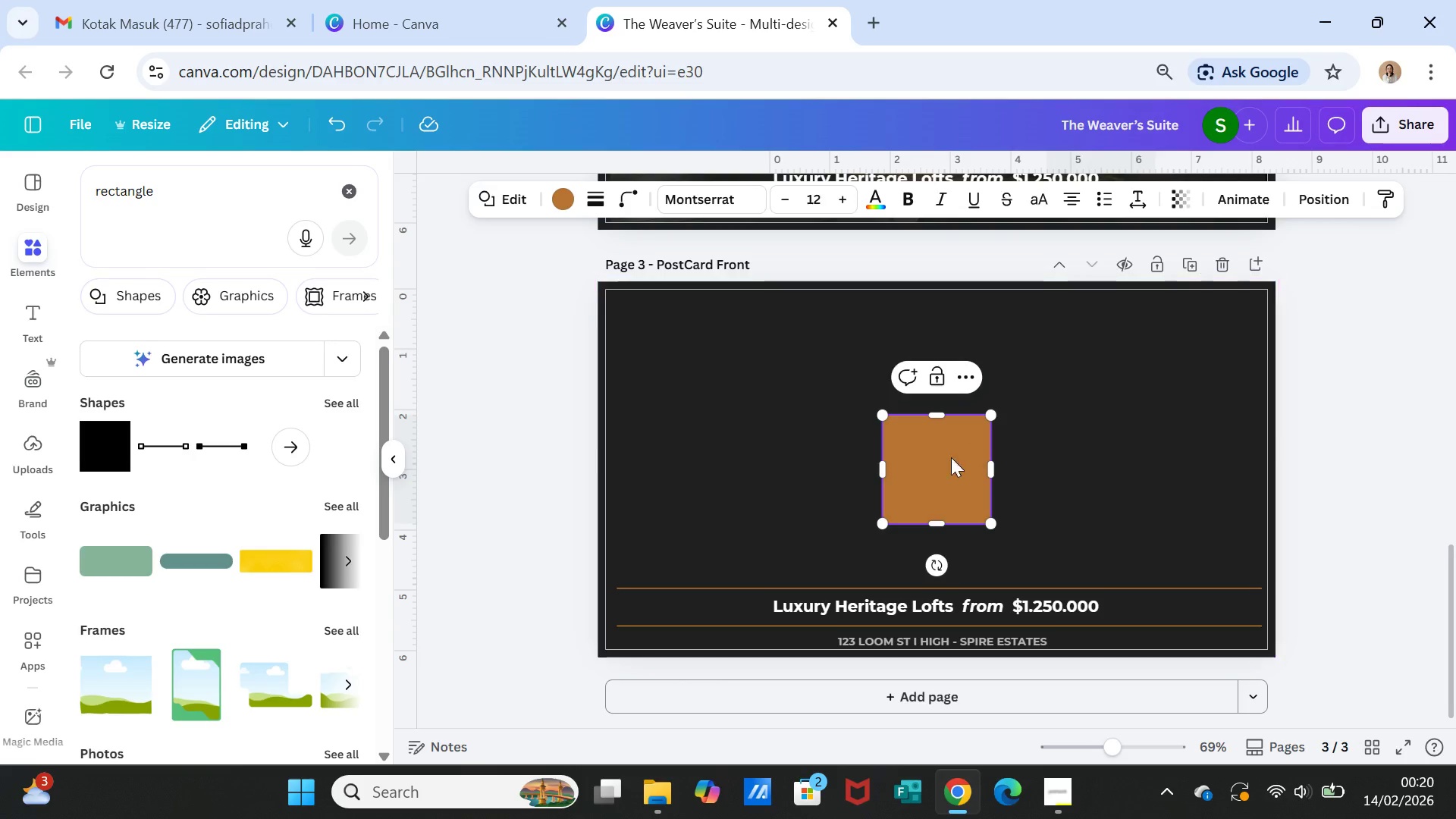 
left_click([931, 465])
 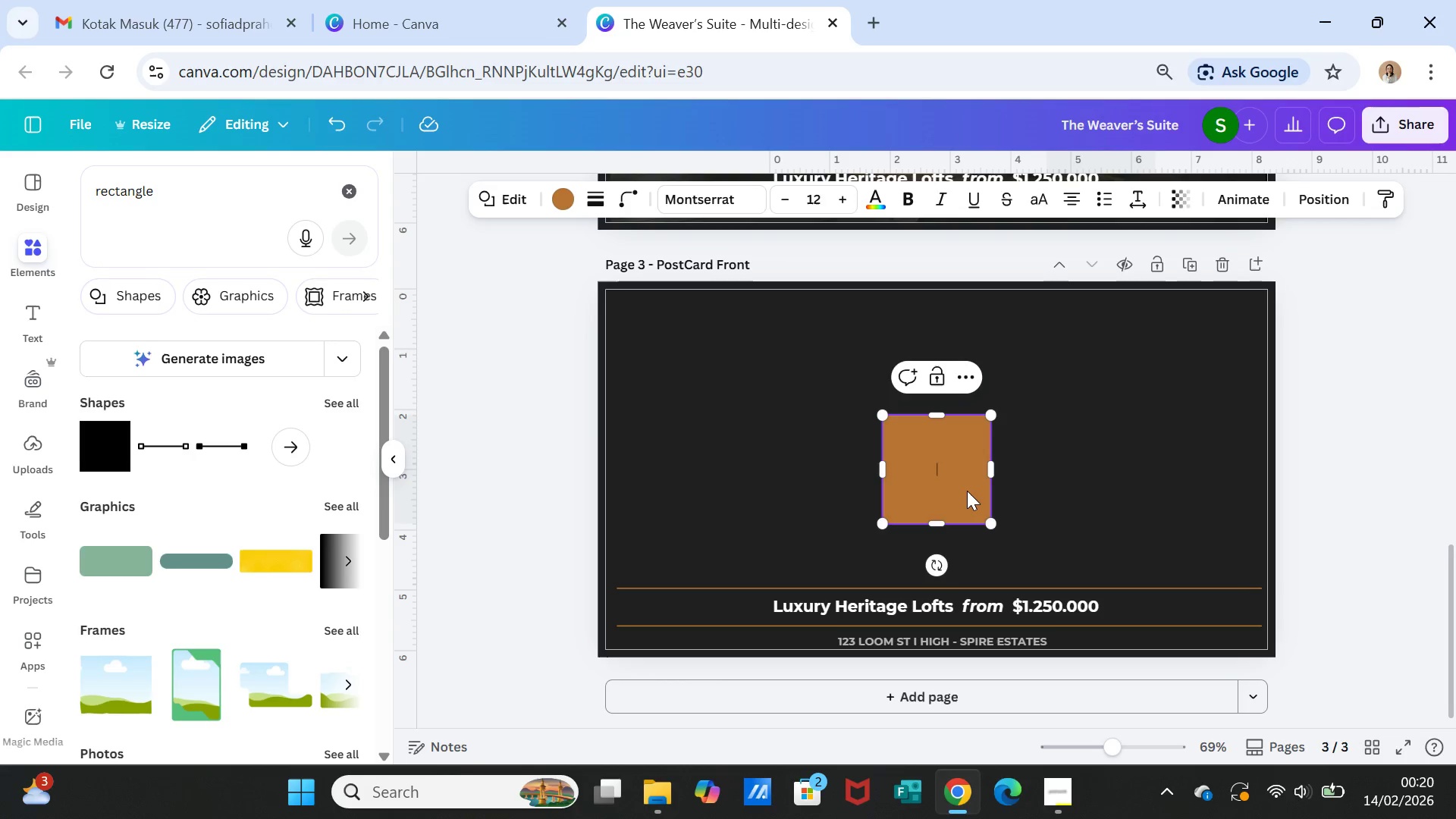 
left_click_drag(start_coordinate=[967, 491], to_coordinate=[1251, 355])
 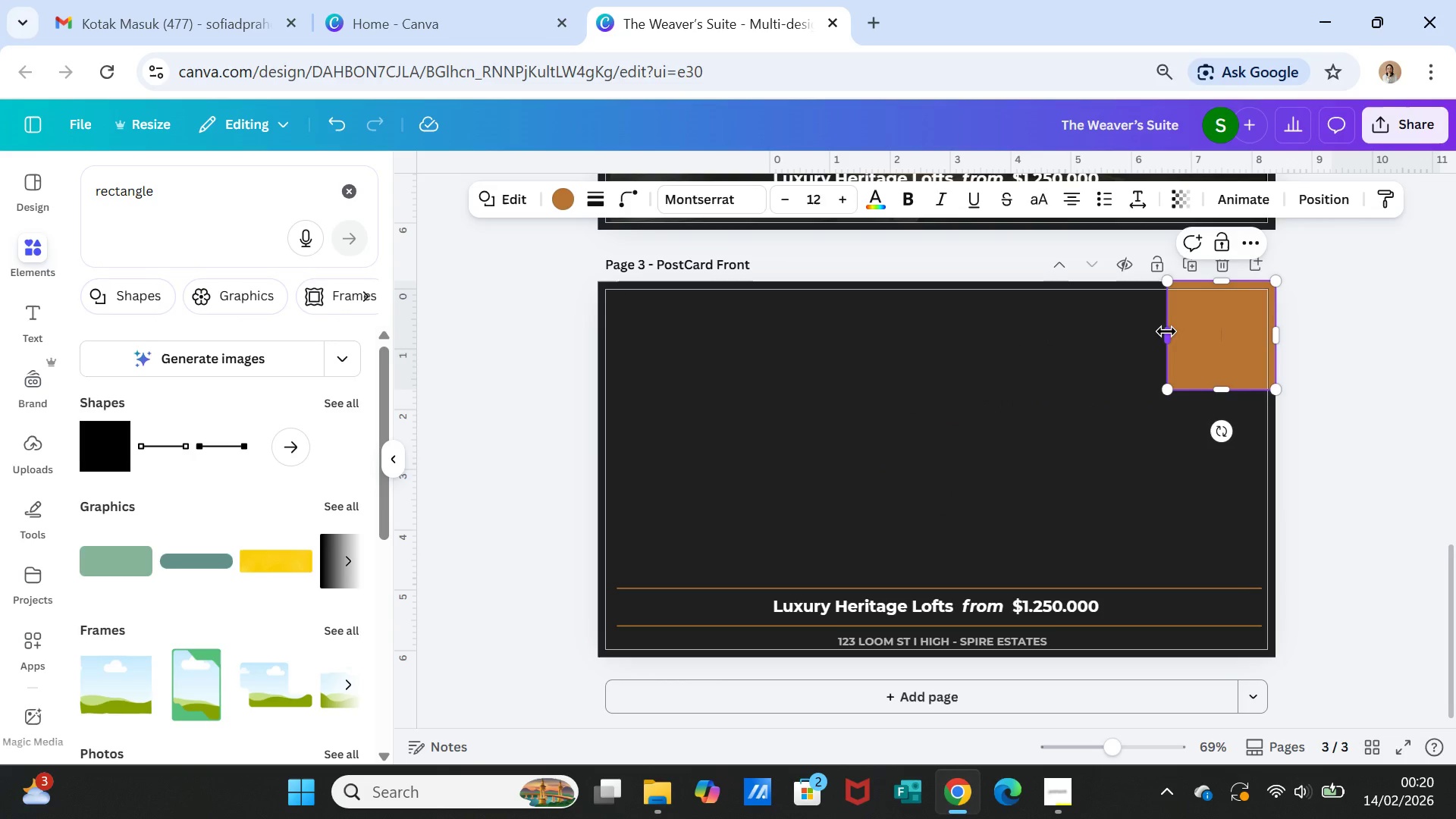 
left_click_drag(start_coordinate=[1166, 331], to_coordinate=[931, 333])
 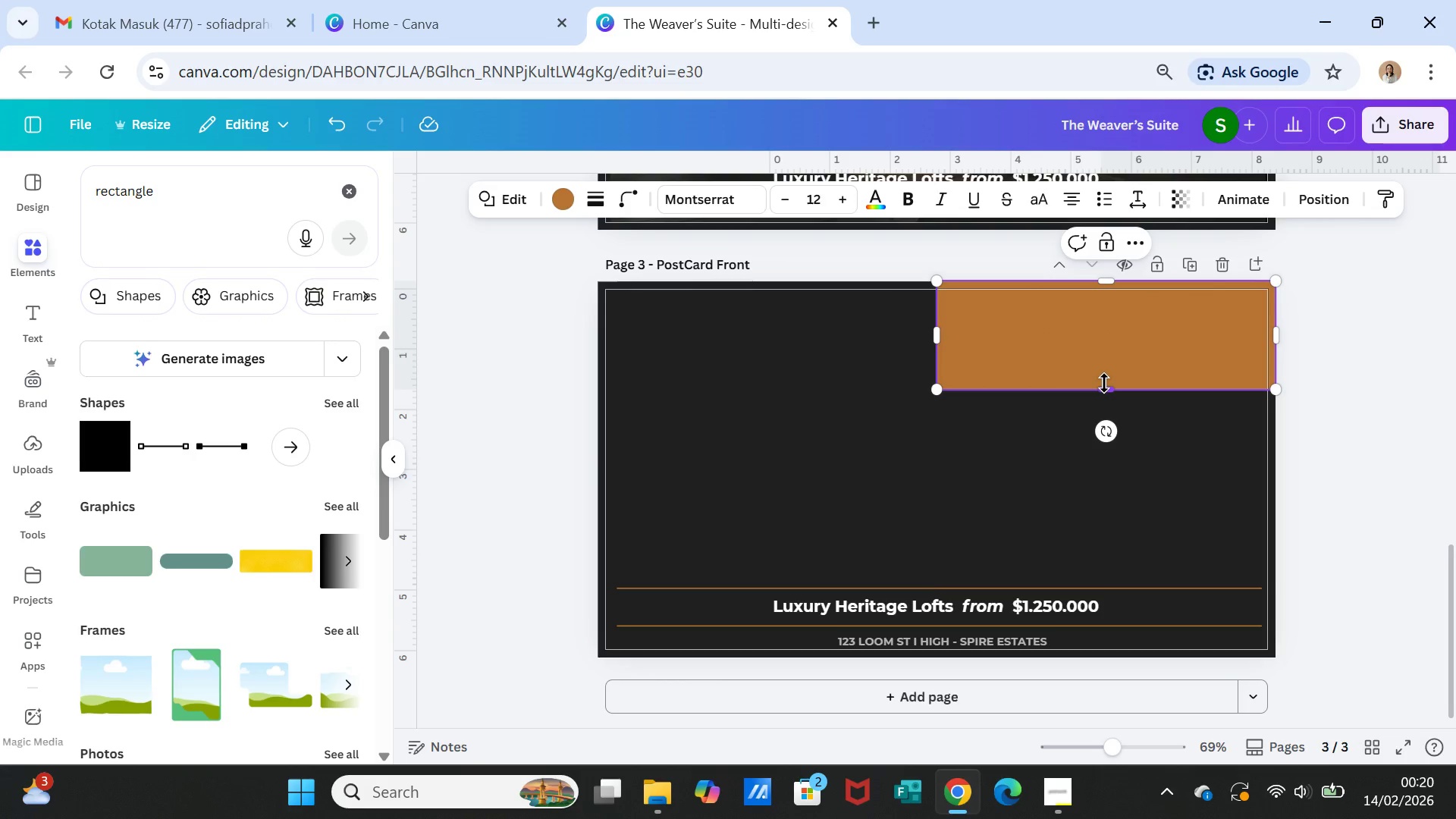 
left_click_drag(start_coordinate=[1104, 383], to_coordinate=[1118, 650])
 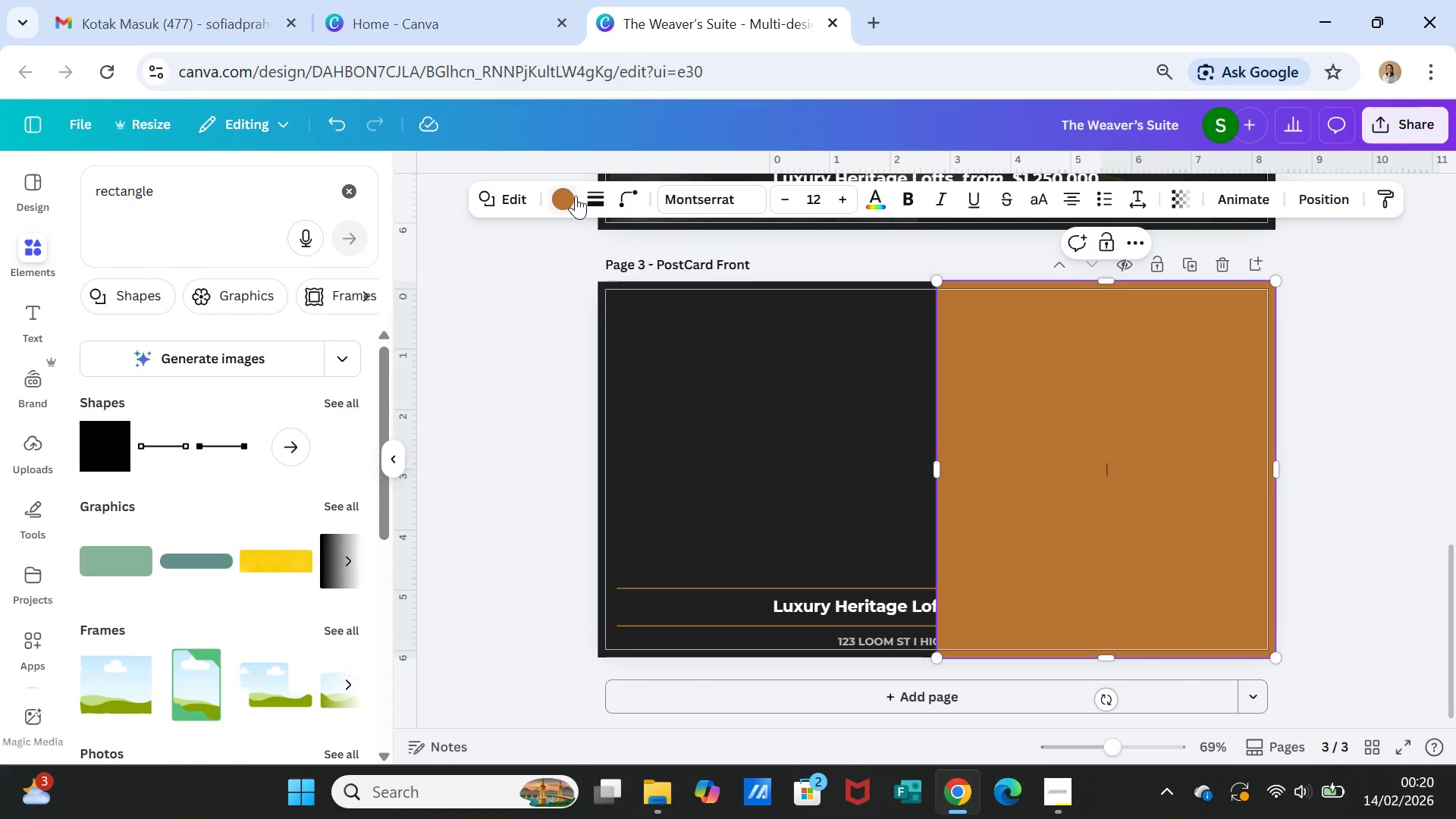 
left_click([574, 199])
 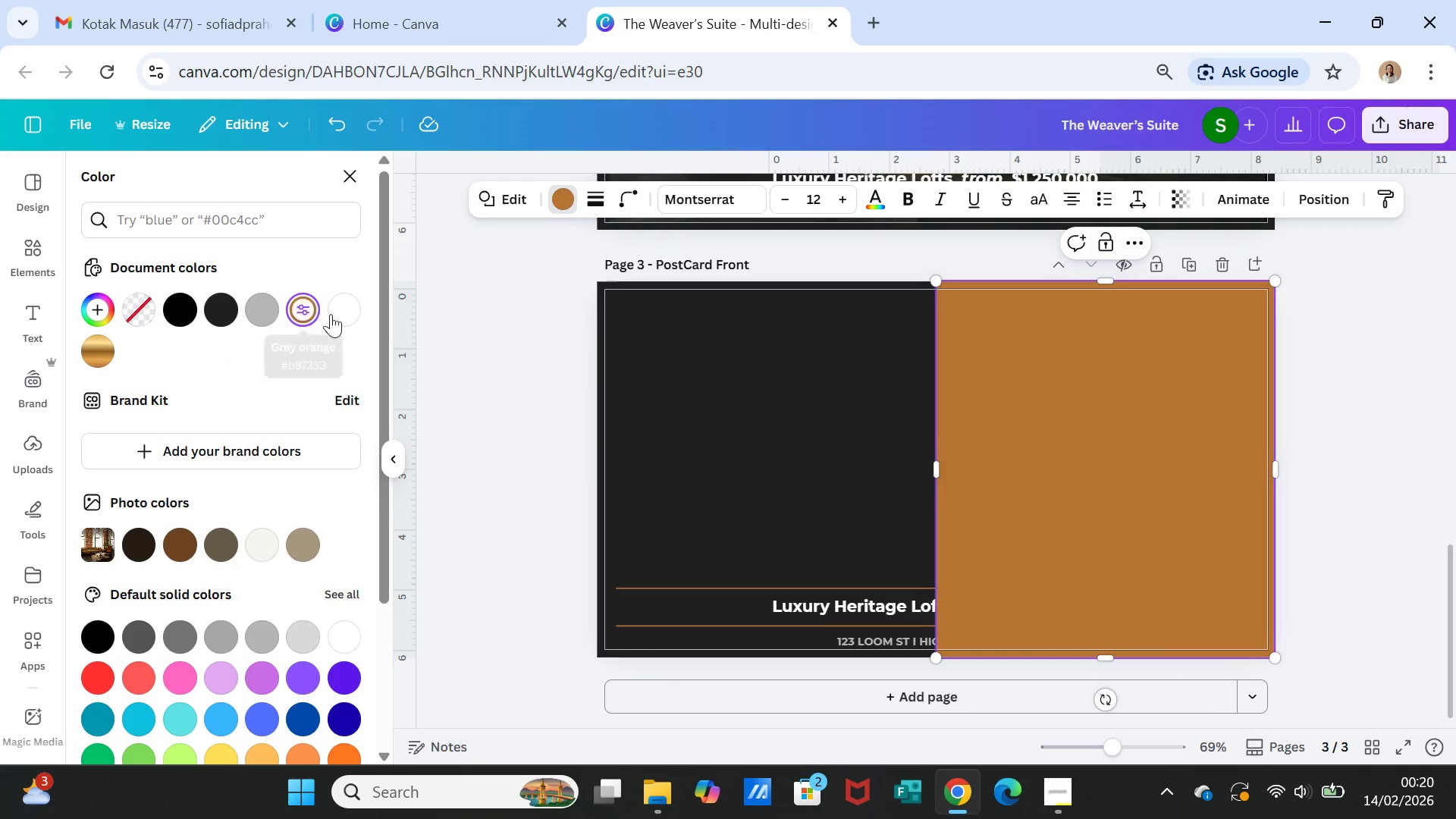 
left_click([342, 307])
 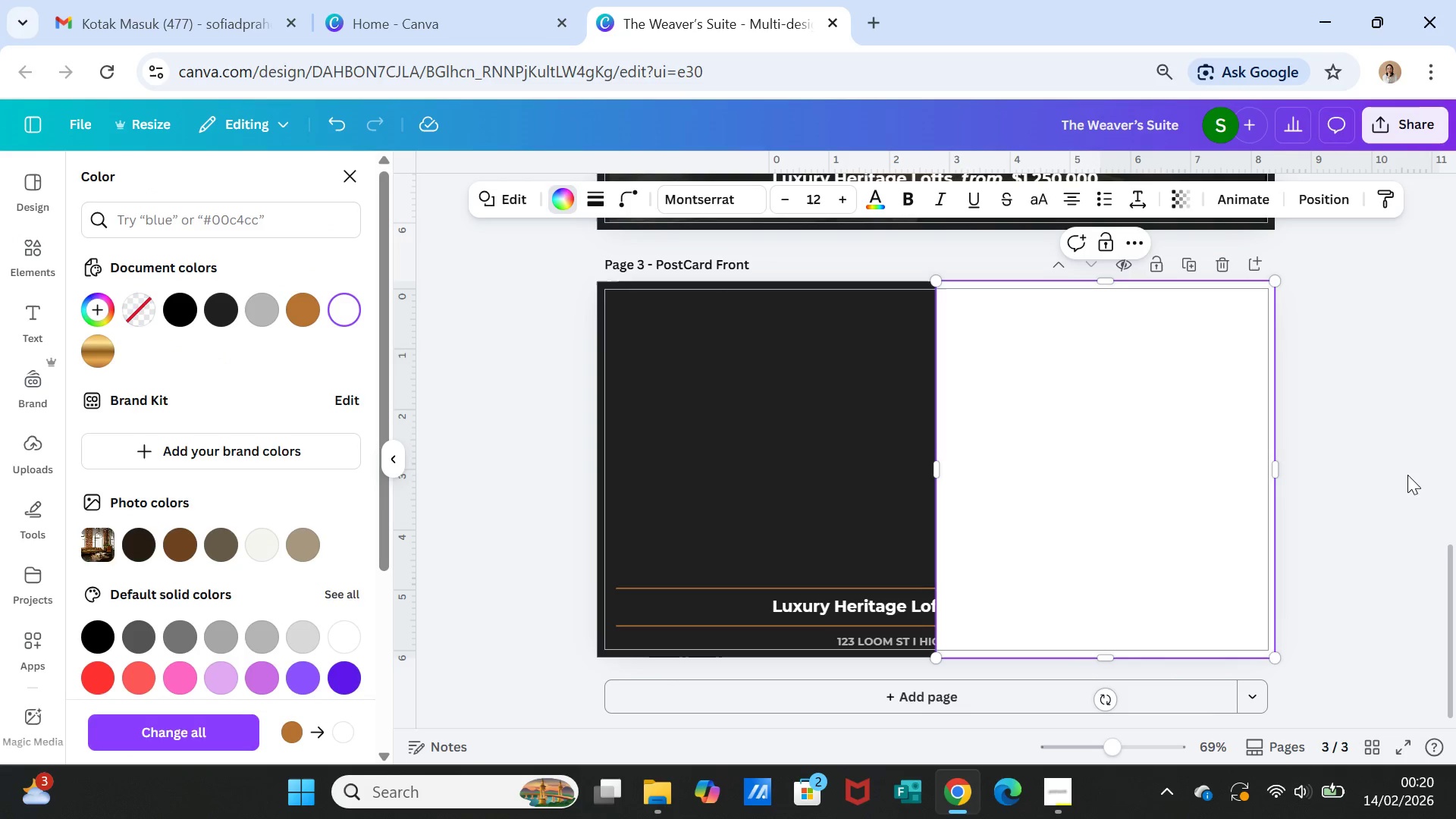 
left_click([1396, 491])
 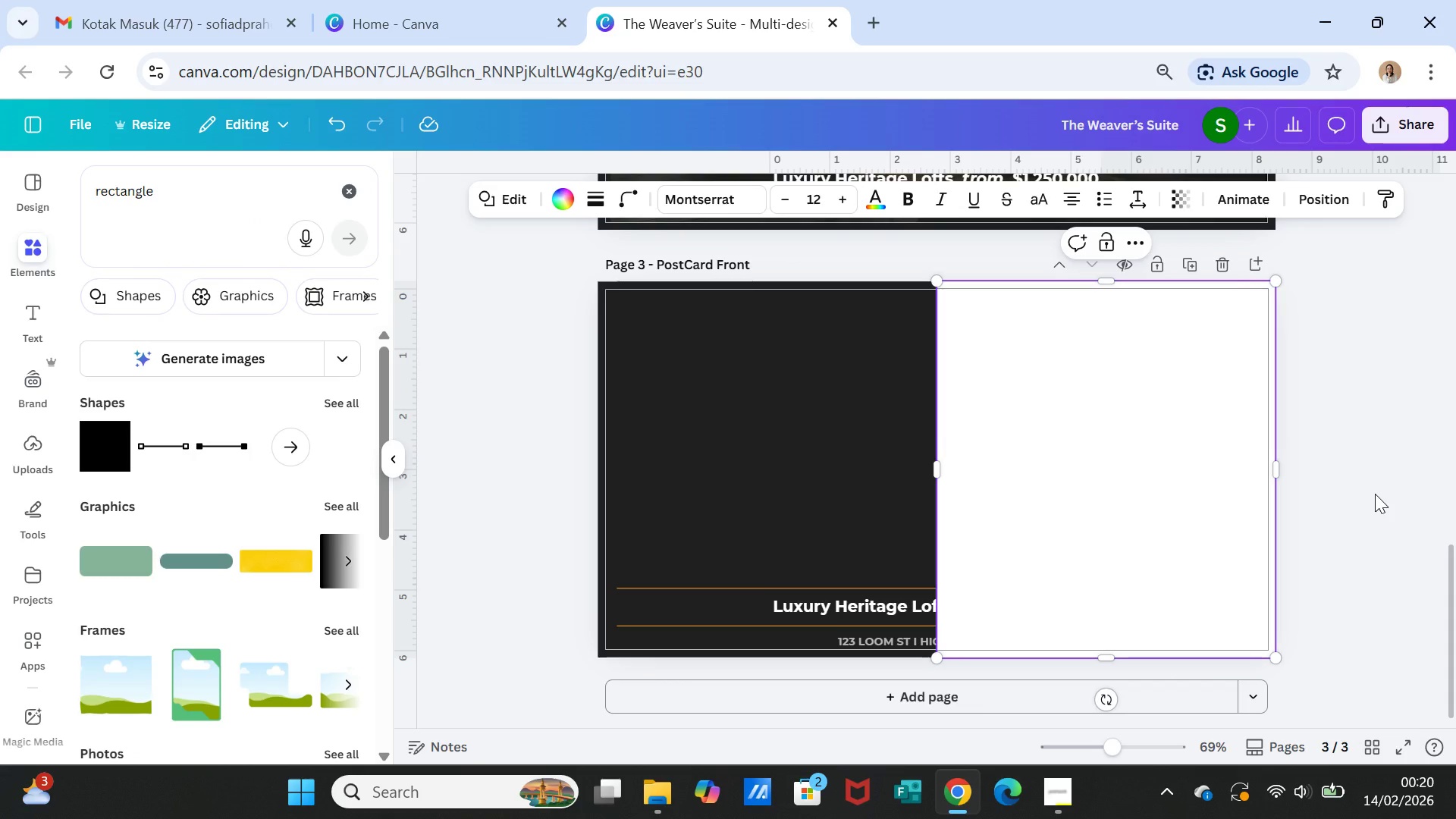 
left_click([1375, 494])
 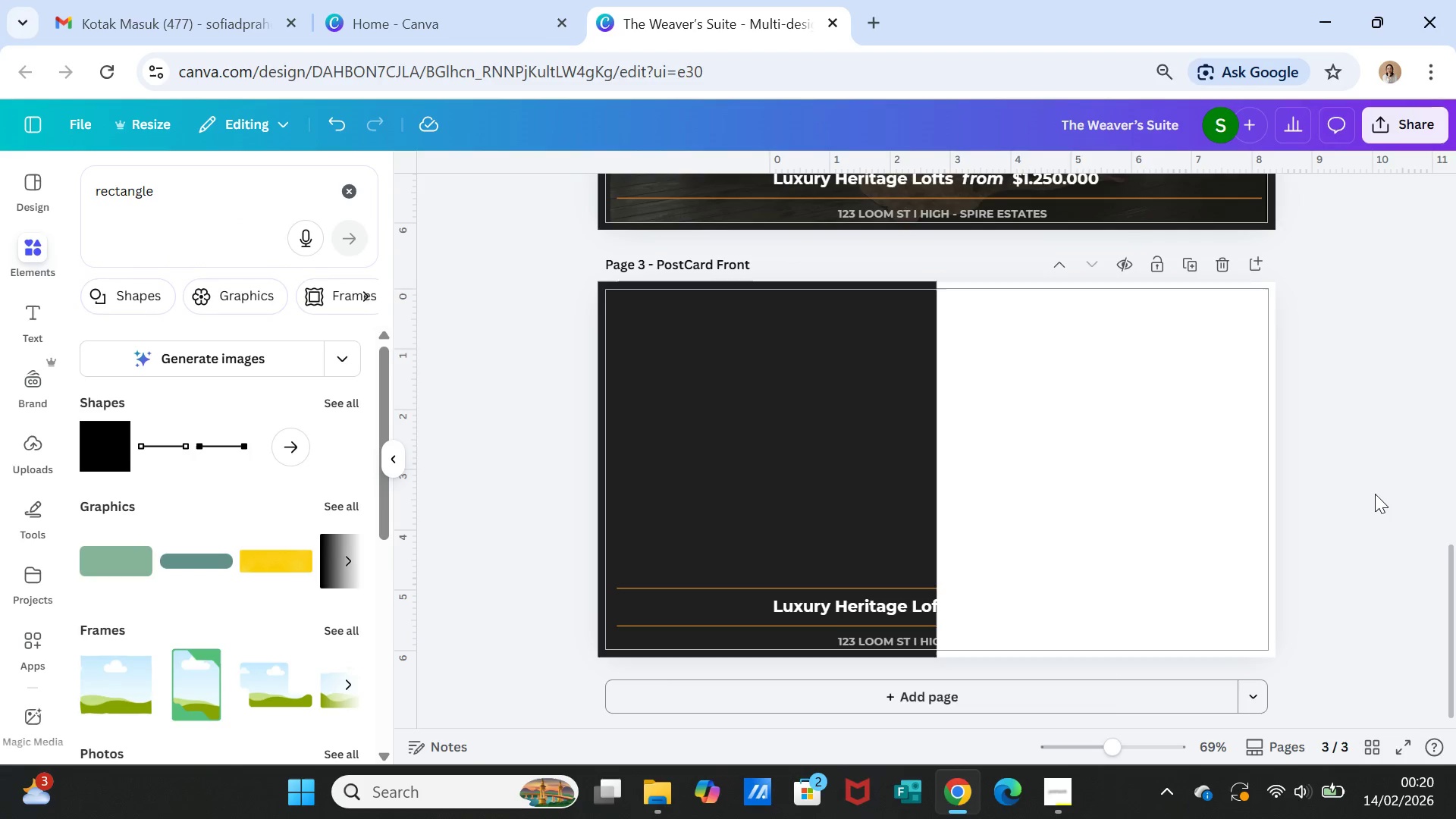 
left_click([1329, 543])
 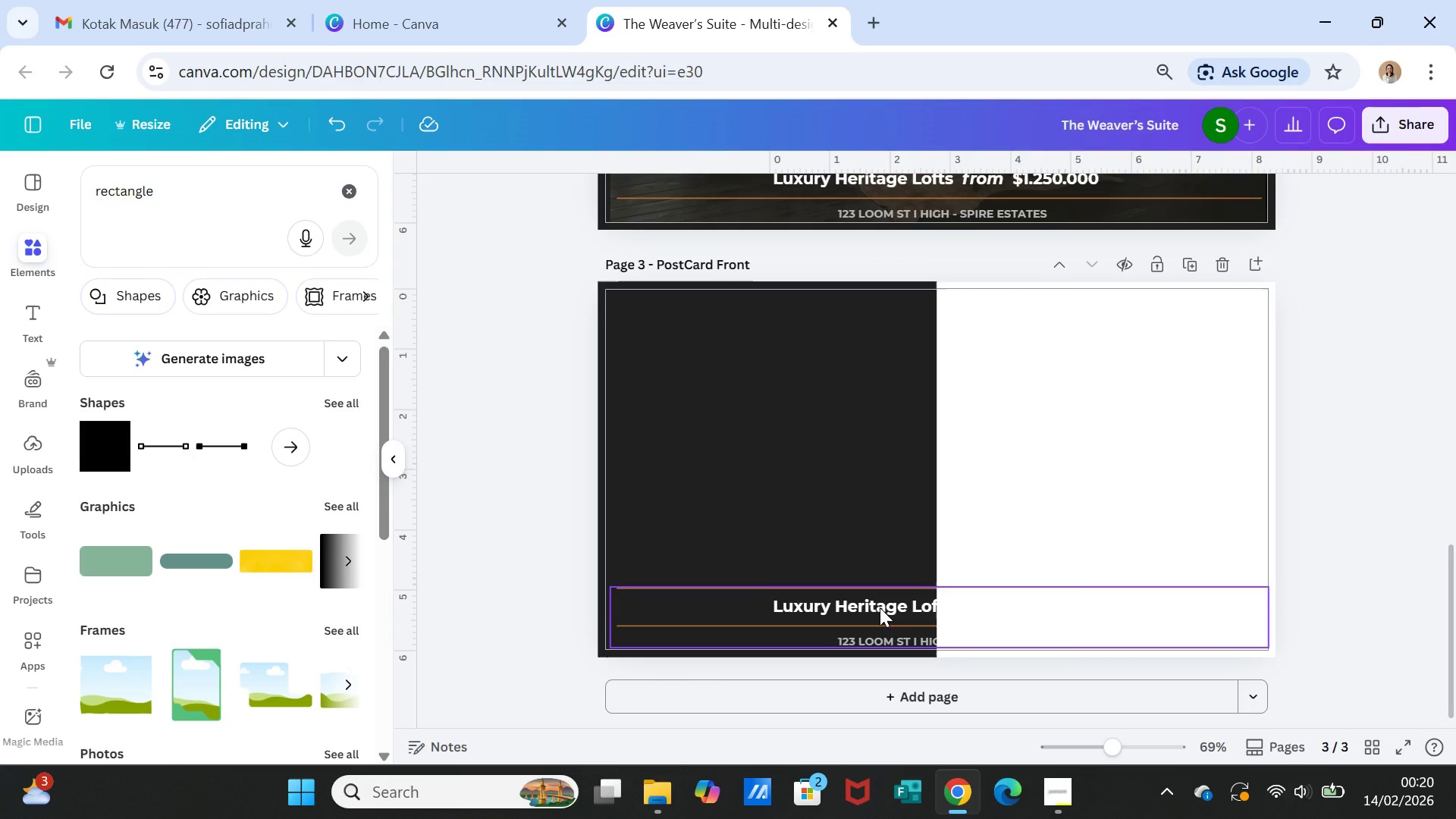 
left_click([880, 607])
 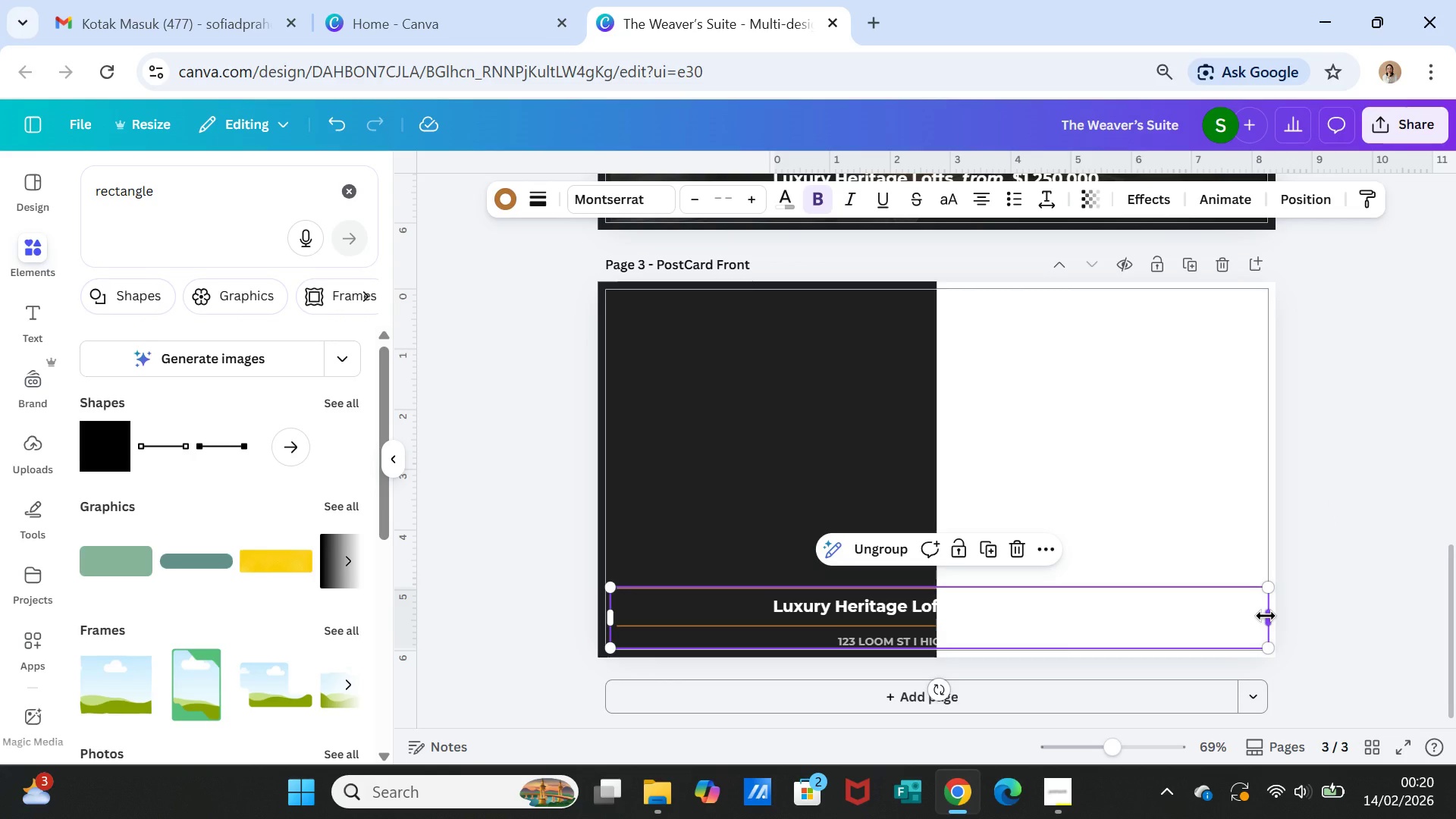 
wait(5.62)
 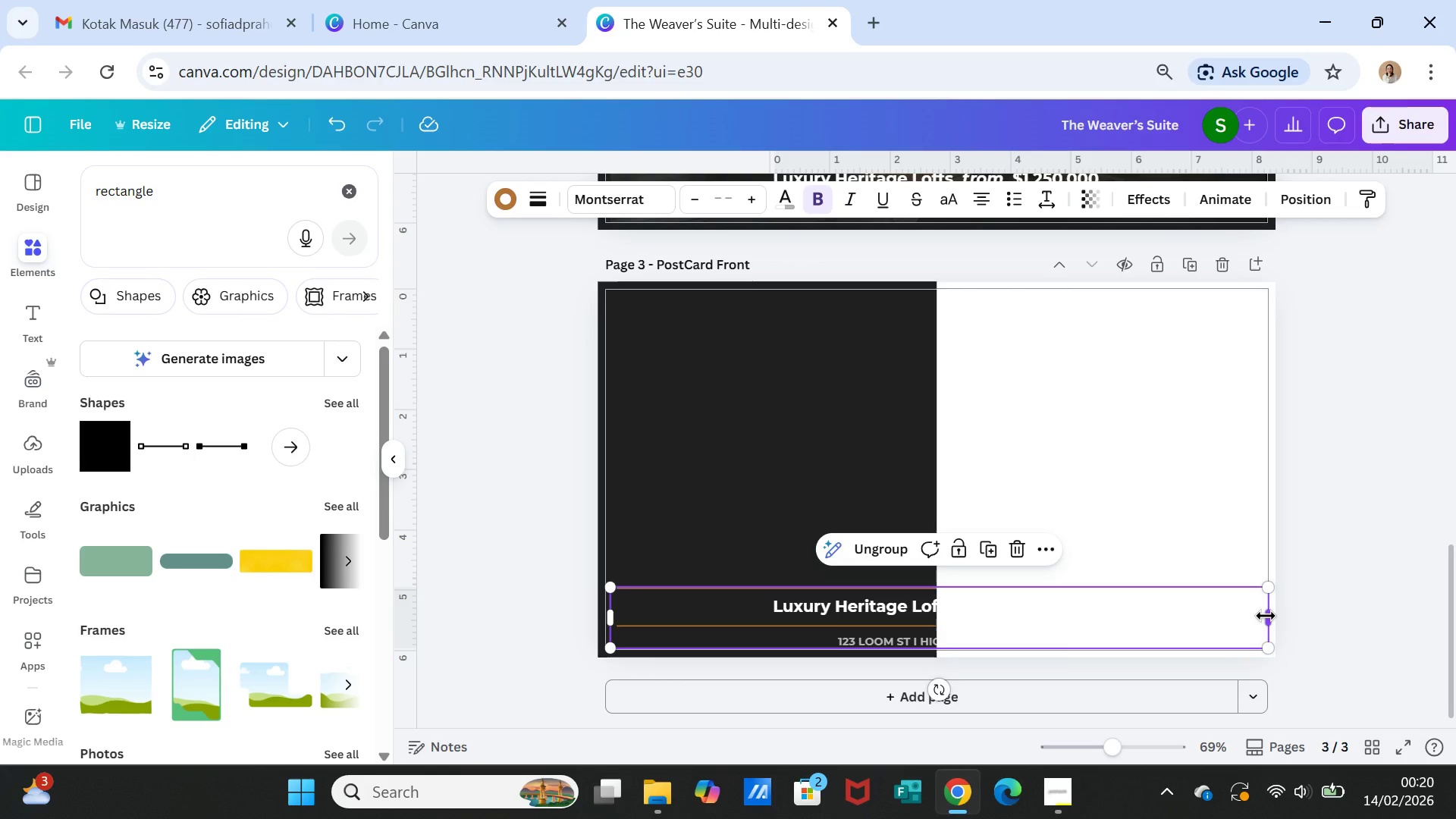 
left_click_drag(start_coordinate=[905, 601], to_coordinate=[869, 296])
 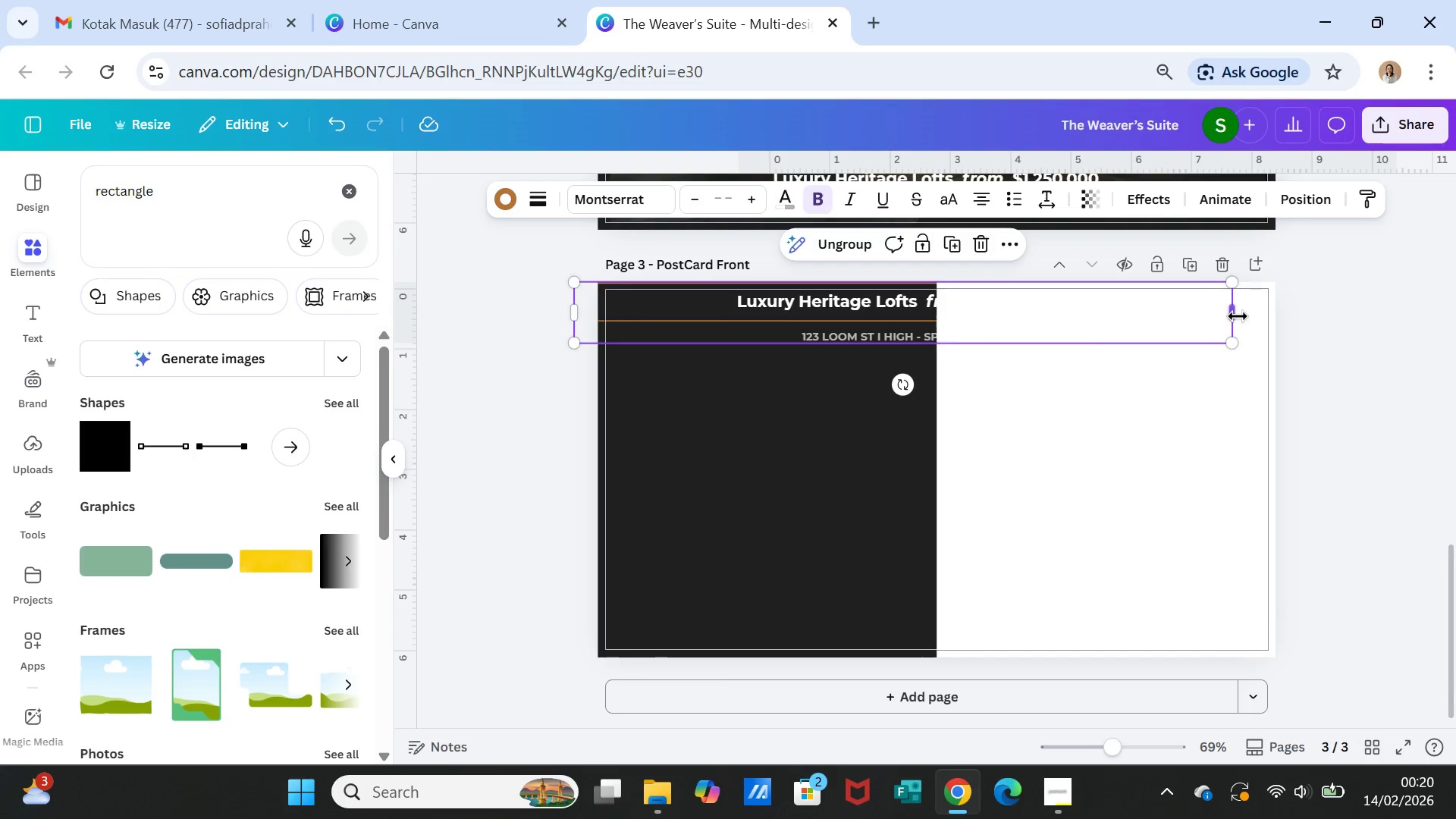 
left_click_drag(start_coordinate=[1236, 315], to_coordinate=[940, 335])
 